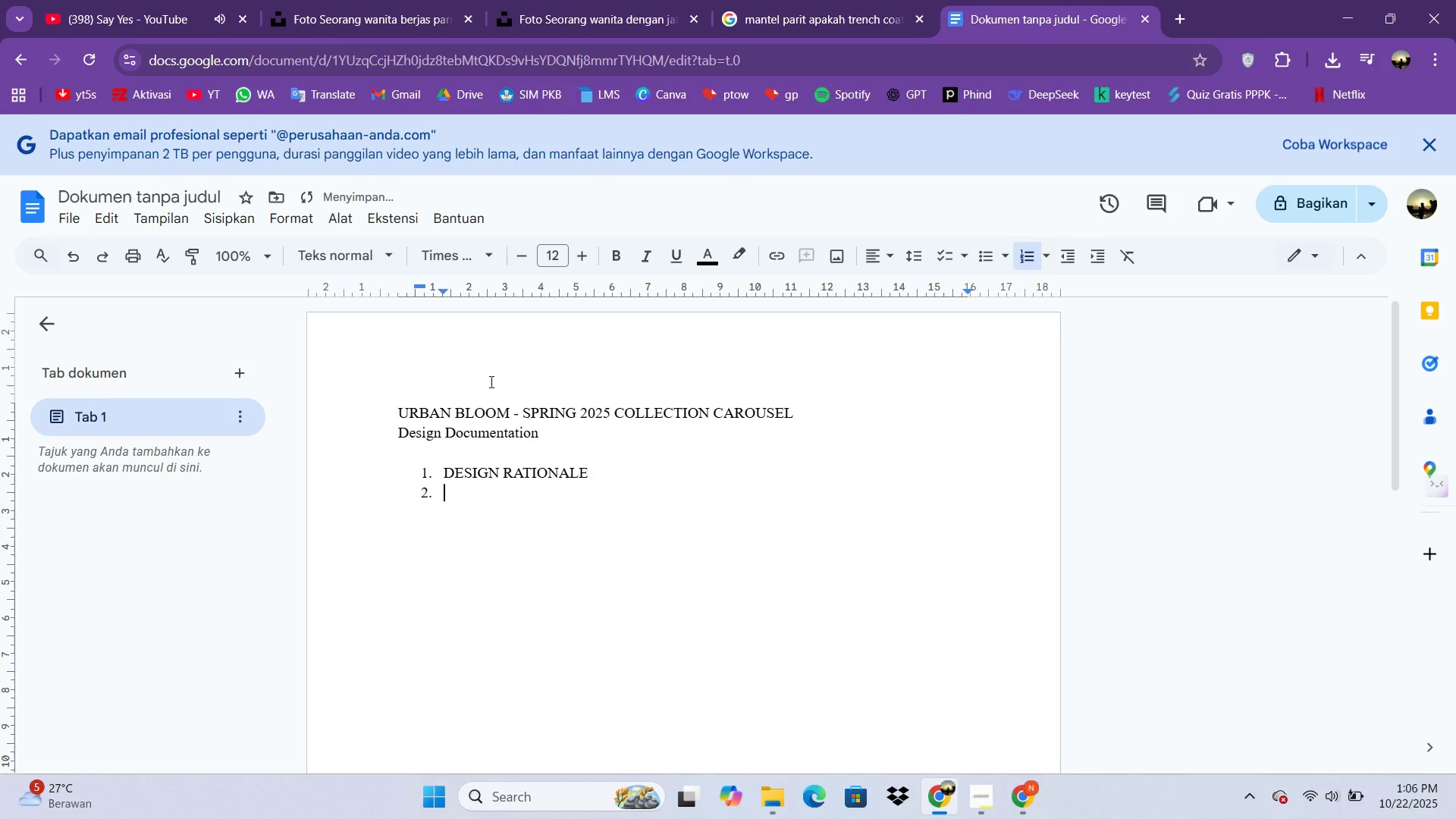 
key(Backspace)
 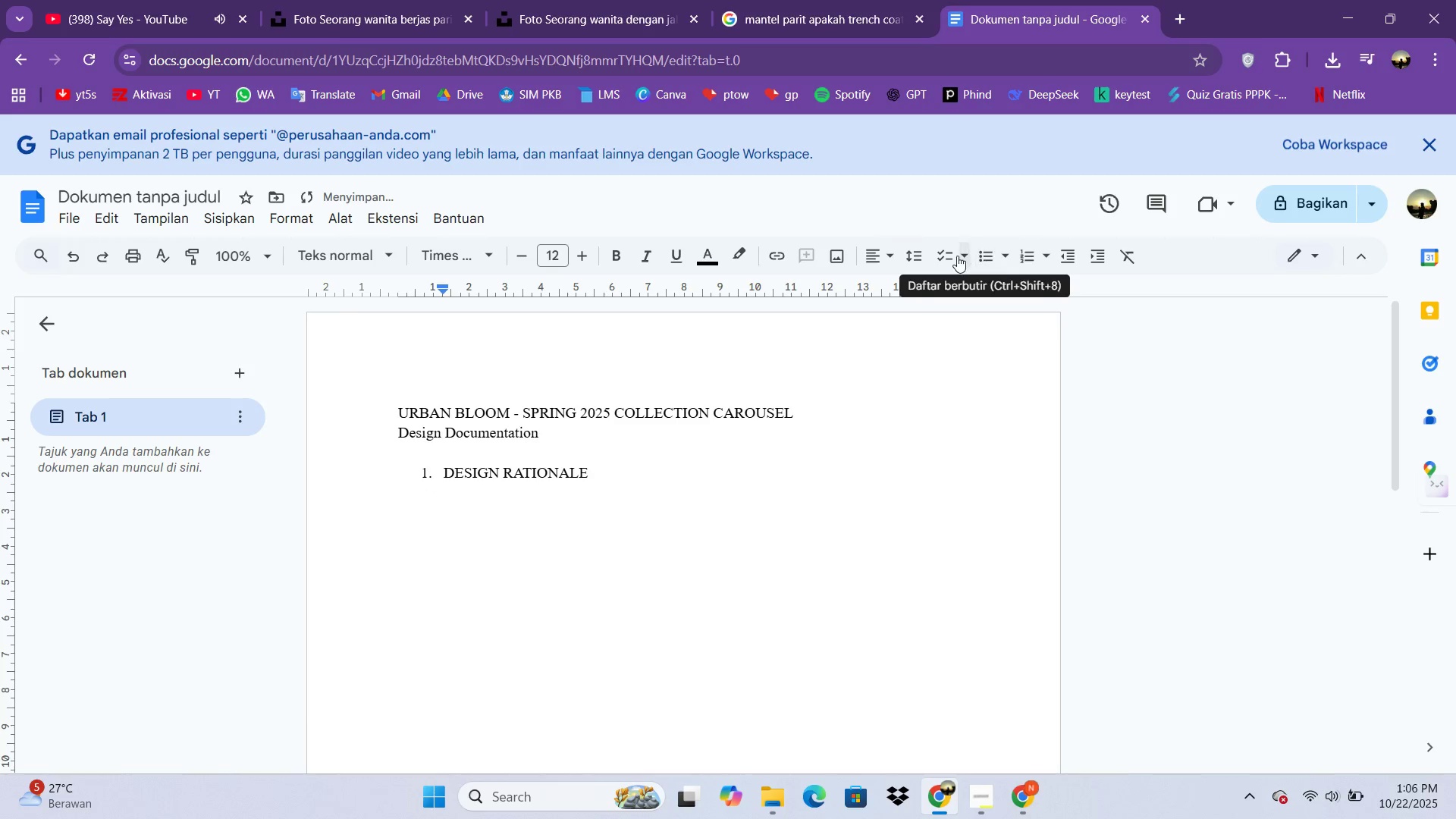 
left_click([984, 253])
 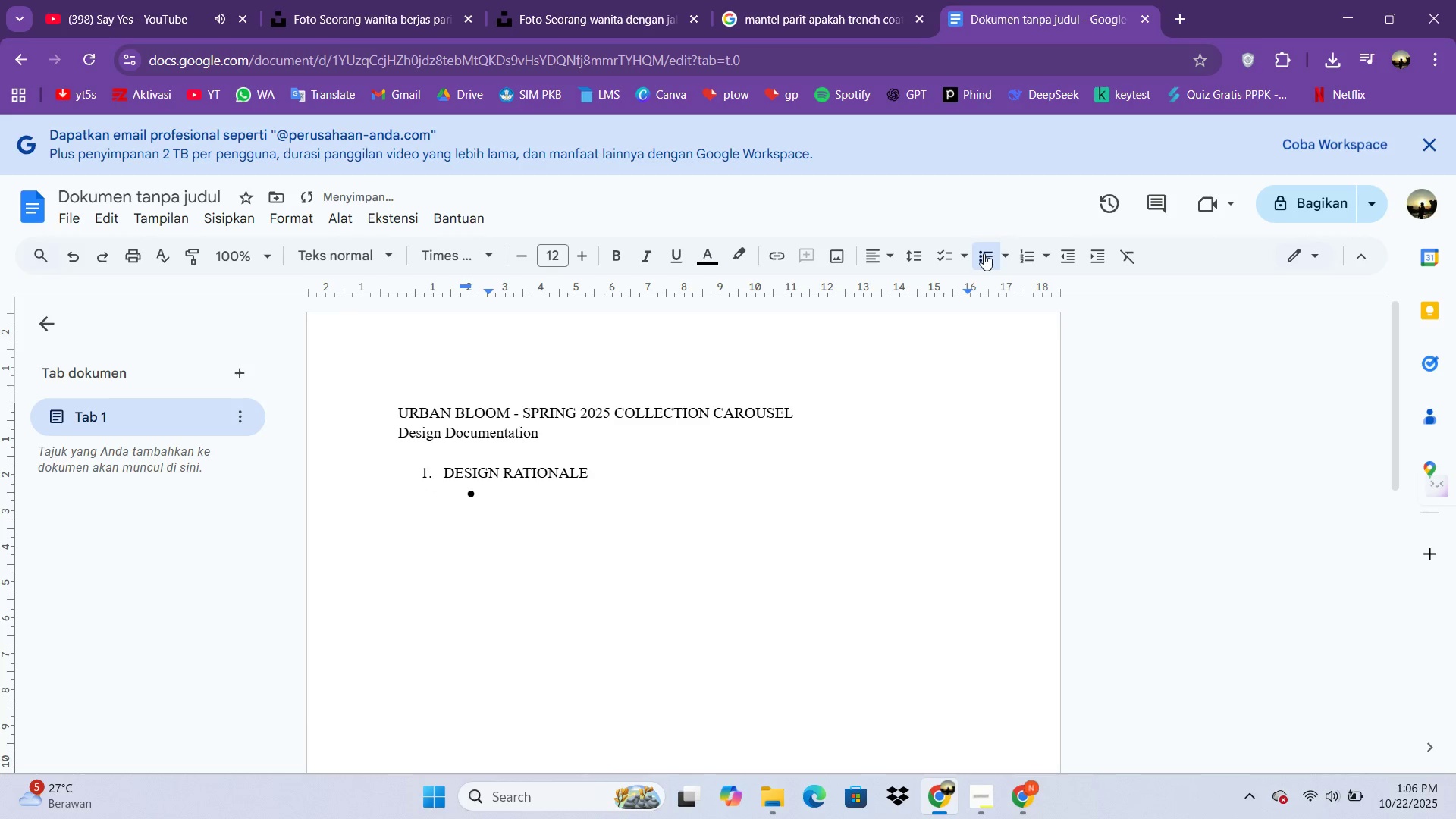 
type(c)
key(Backspace)
type(Color pall)
key(Backspace)
key(Backspace)
key(Backspace)
key(Backspace)
type(Pallet[NumLock][NumLock])
key(Backspace)
key(Backspace)
key(Backspace)
type(ette: Used Soff)
key(Backspace)
type(t Gr)
key(Backspace)
key(Backspace)
key(Backspace)
type( sage Green #)
key(Backspace)
type((#(C)
key(Backspace)
key(Backspace)
type(9CAF)
 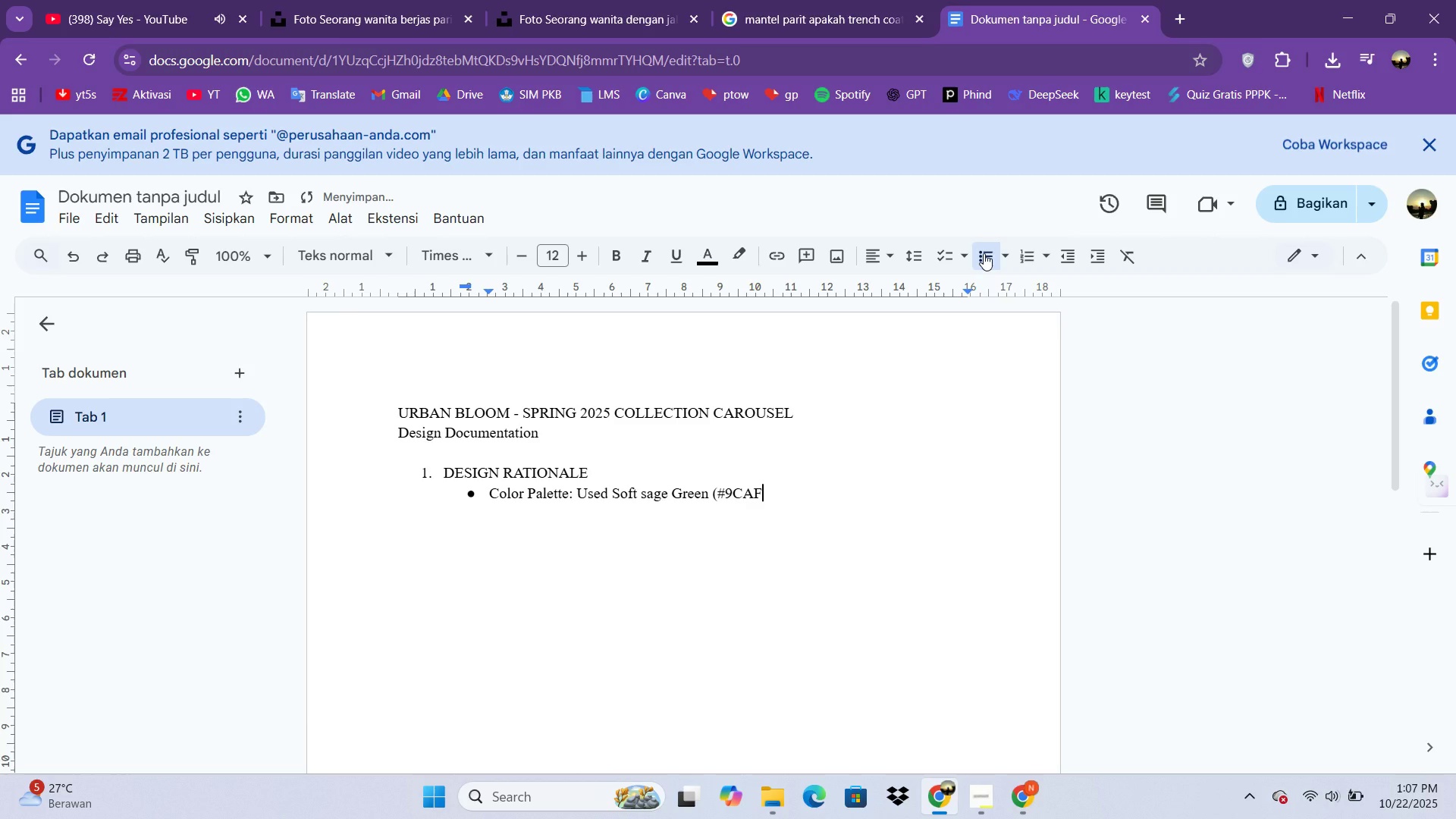 
type(96) for ore)
key(Backspace)
key(Backspace)
type(premiu)
key(Backspace)
key(Backspace)
key(Backspace)
key(Backspace)
key(Backspace)
key(Backspace)
key(Backspace)
type(premium feeel)
key(Backspace)
key(Backspace)
key(Backspace)
type(el, ()
 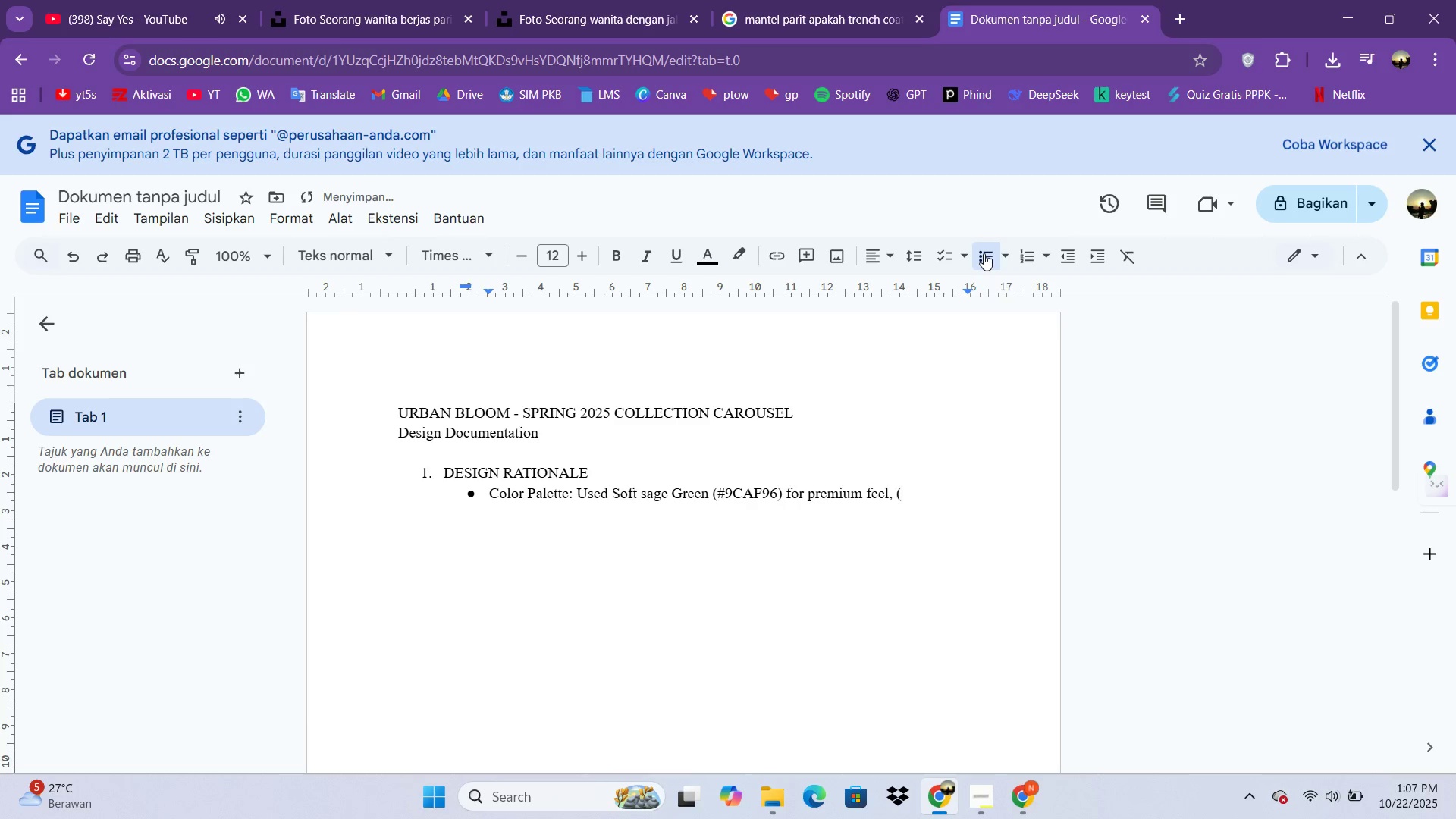 
type(#7F4EE) for clean background, and Terracotta (#D77A61) fot CTAs drive engagement)
 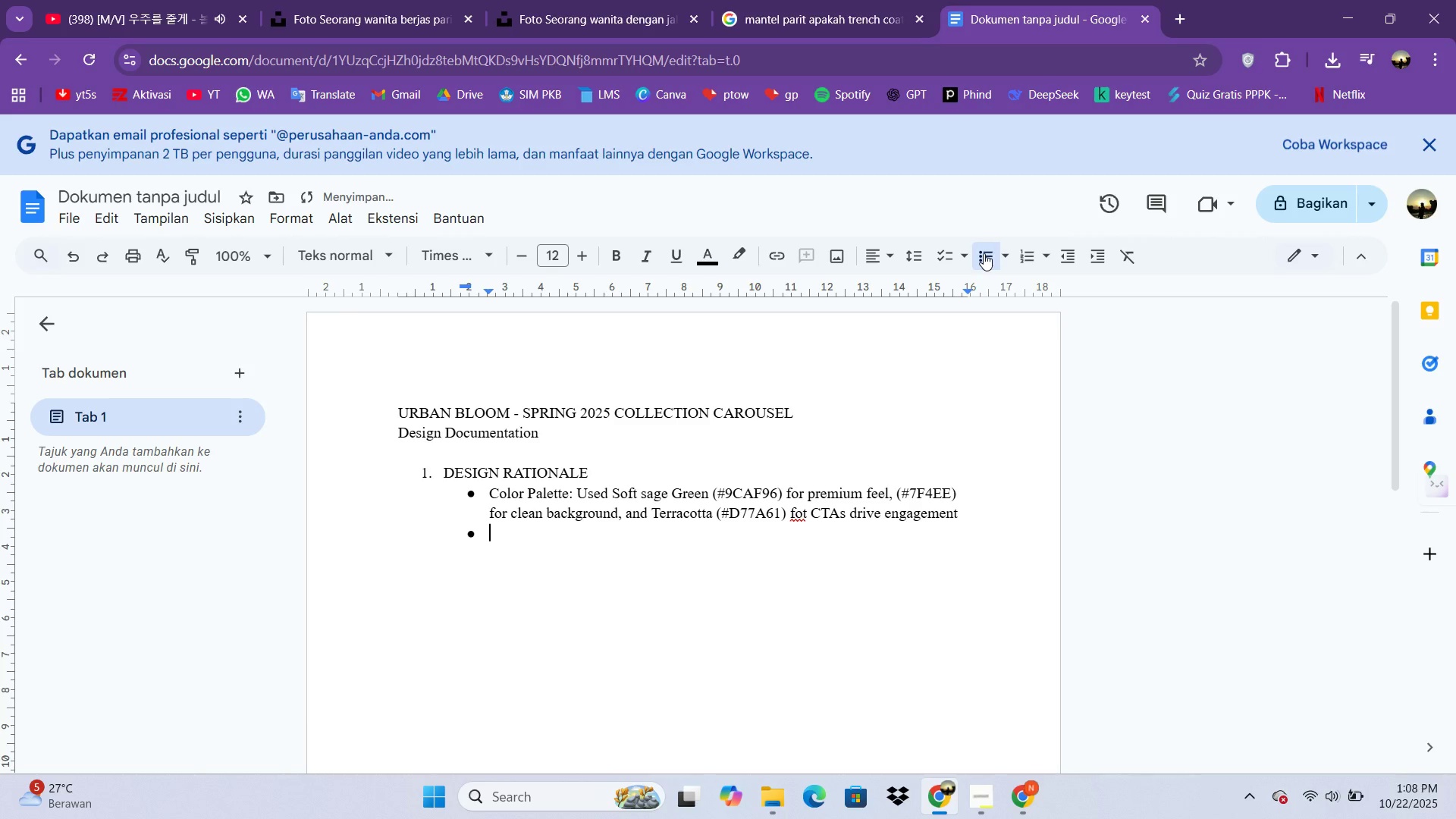 
 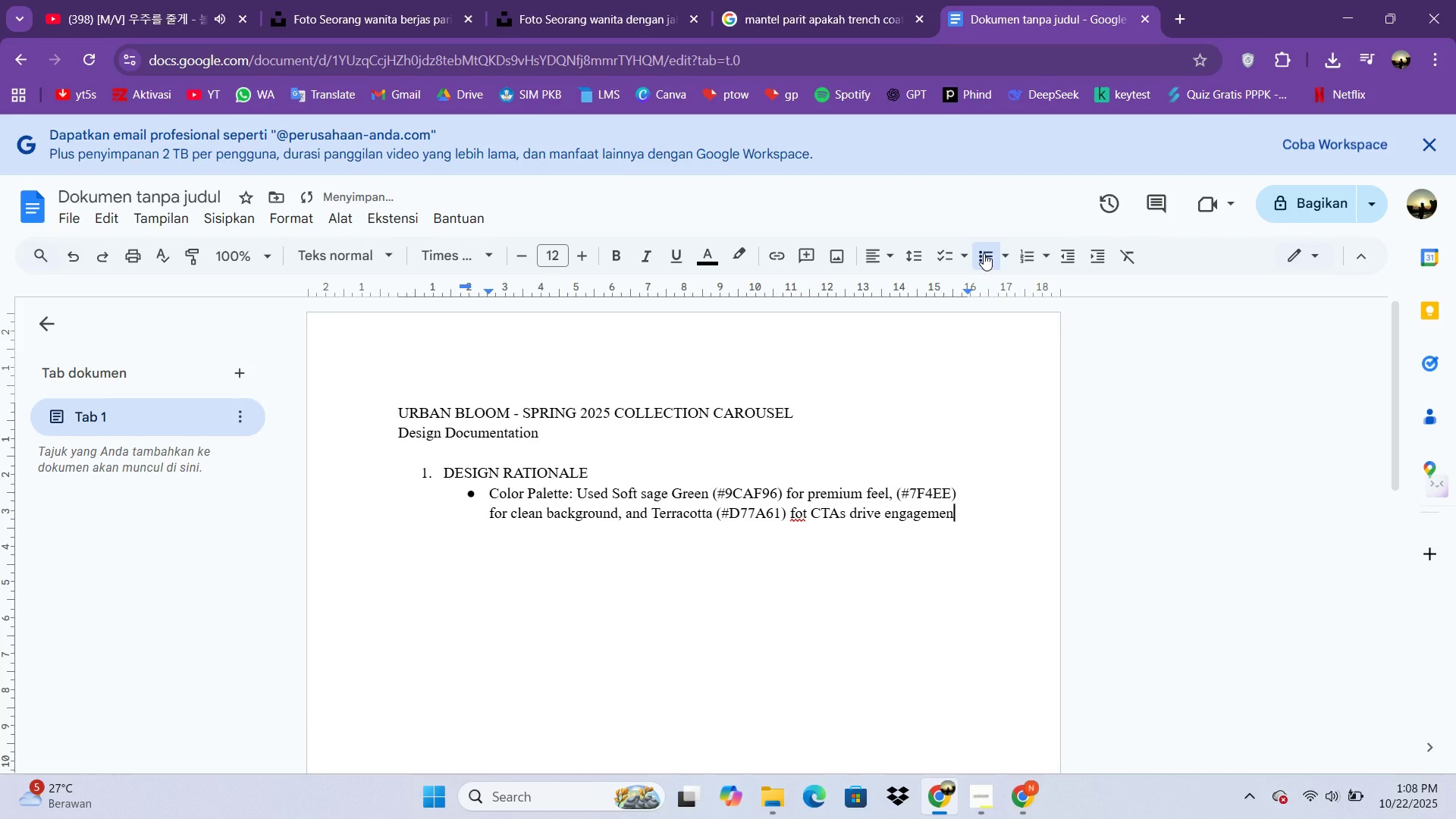 
key(Enter)
 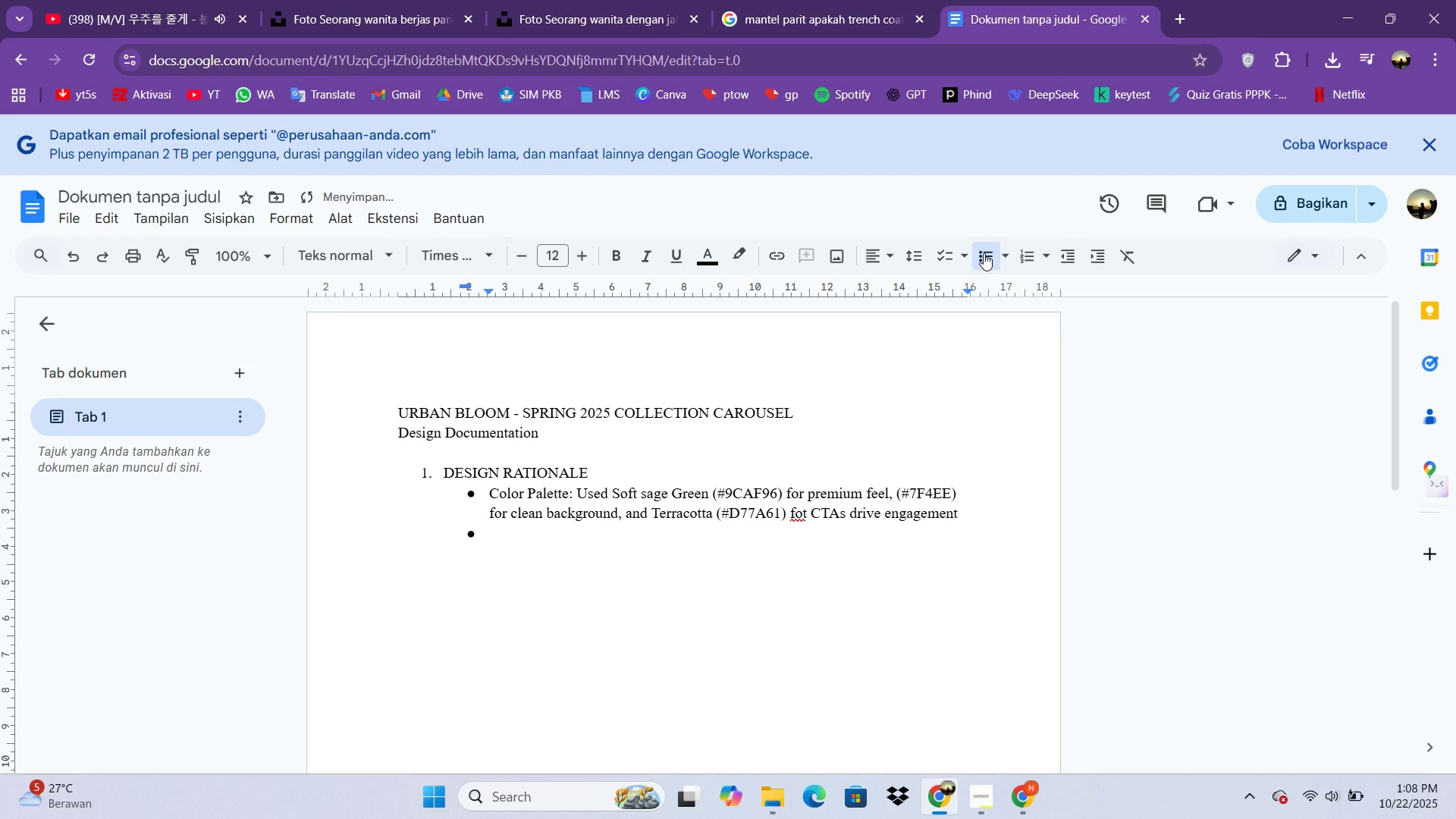 
type(TY)
key(Backspace)
type(ypogra)
key(Backspace)
type(aphy: Mo)
key(Backspace)
type(ontserrat Bold F)
key(Backspace)
type(fot )
key(Backspace)
key(Backspace)
type(r headlines (modern) )
key(Backspace)
type(, Lato r)
key(Backspace)
type(Ref)
key(Backspace)
type(gular for body text (readable))
 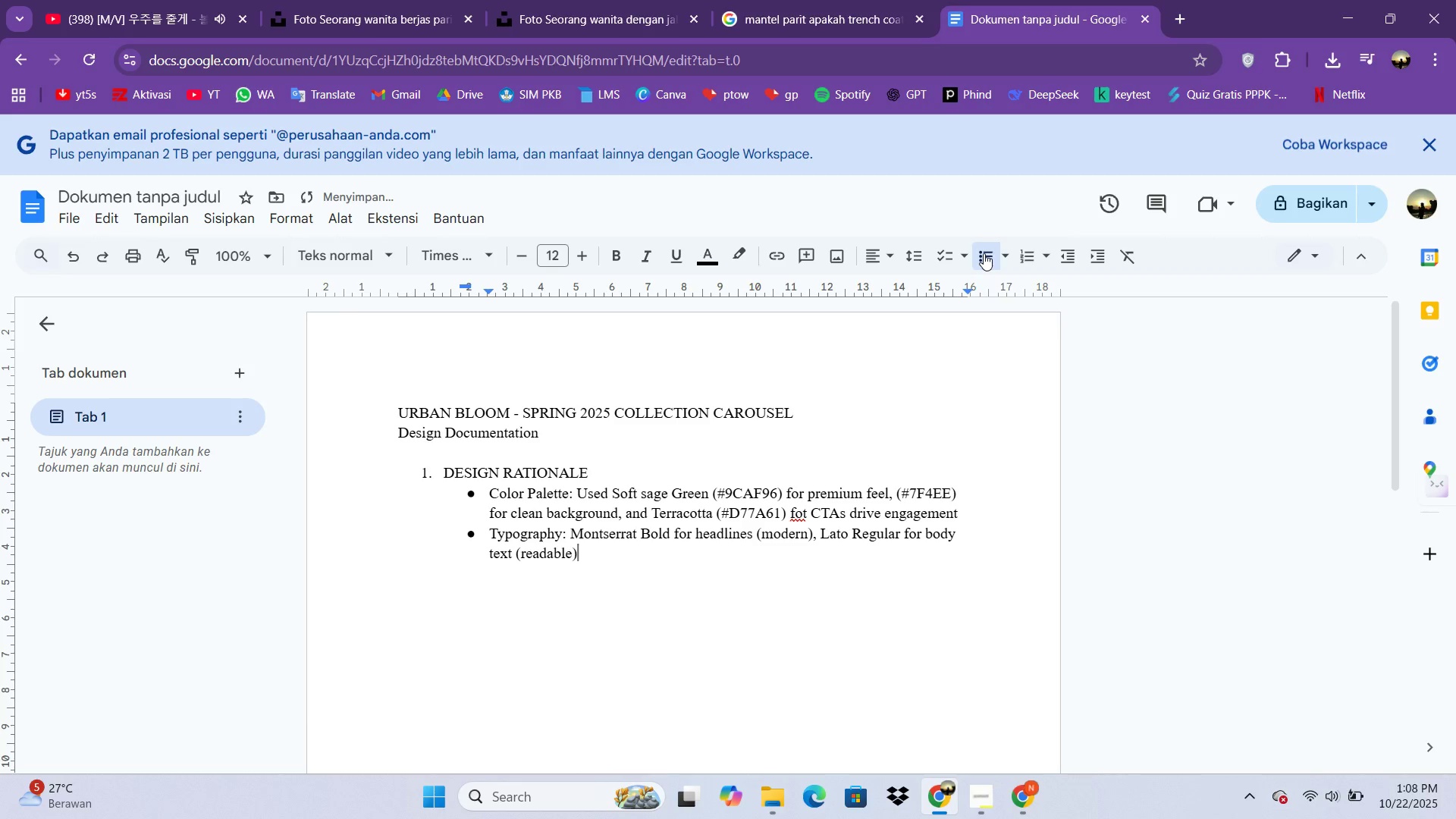 
key(Enter)
 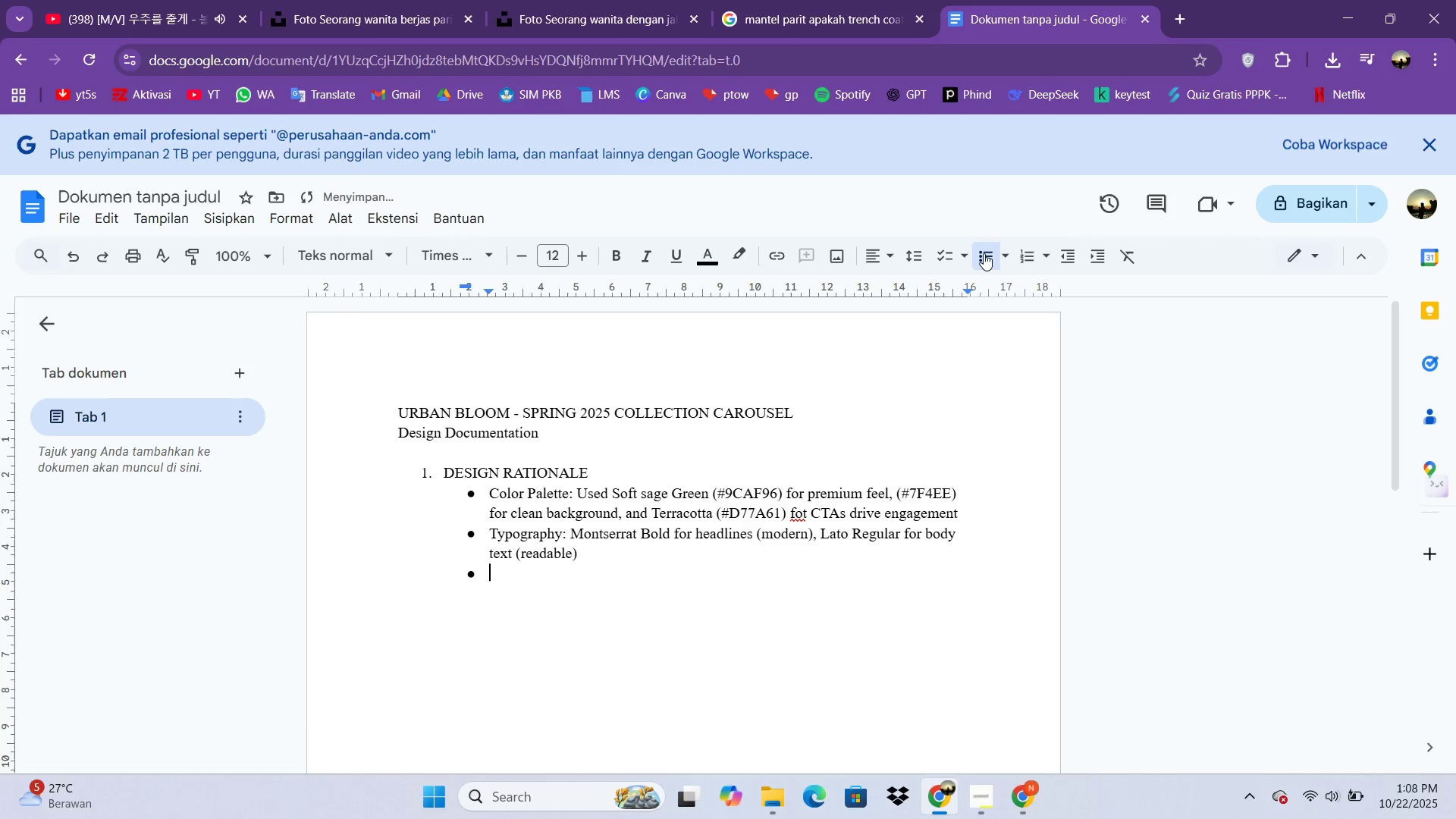 
type(la)
key(Backspace)
key(Backspace)
type(Layout )
key(Backspace)
type(: Clen)
key(Backspace)
type(an and minimal to keep focus on fasg)
key(Backspace)
type(hion products)
 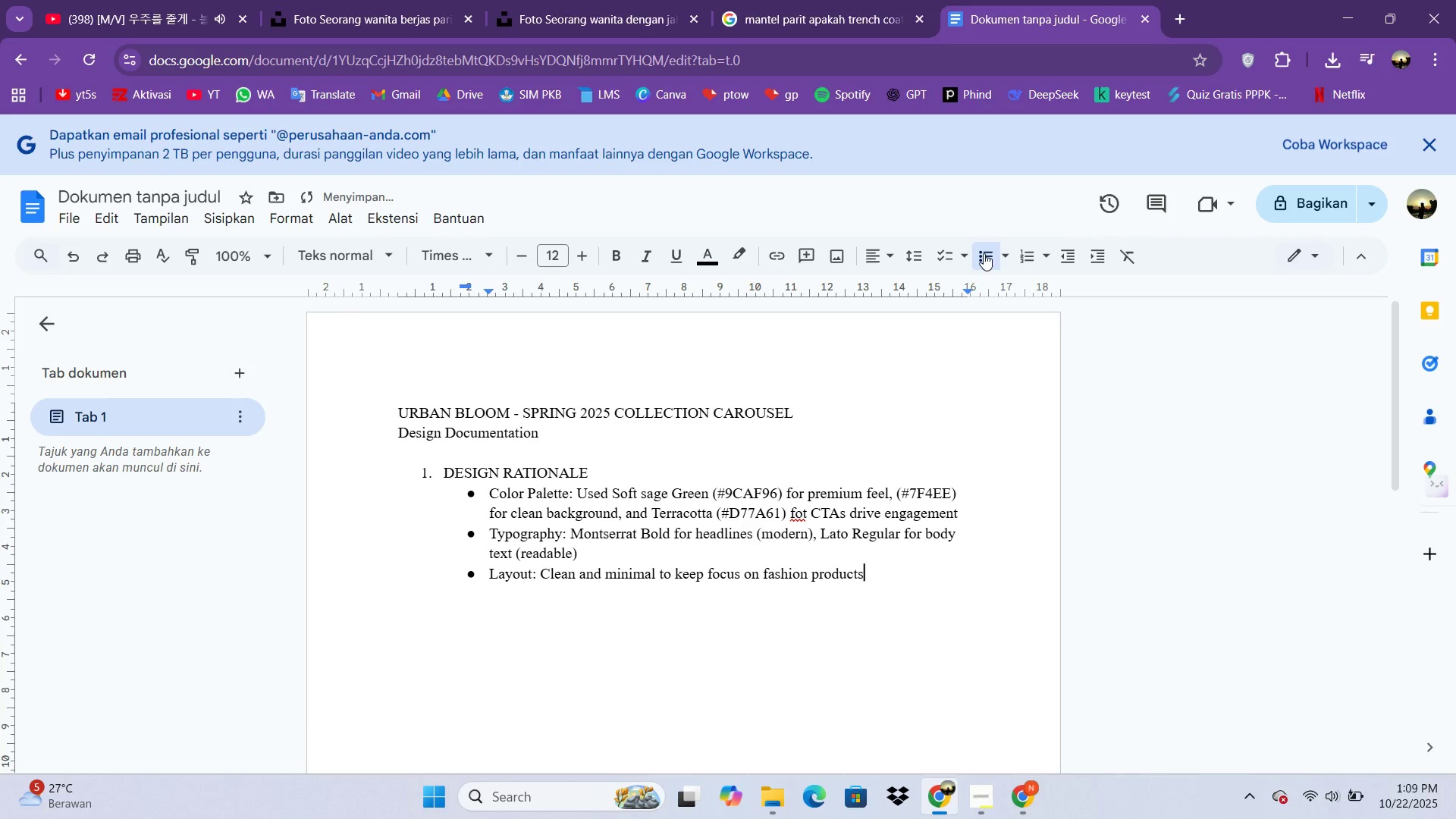 
key(Enter)
 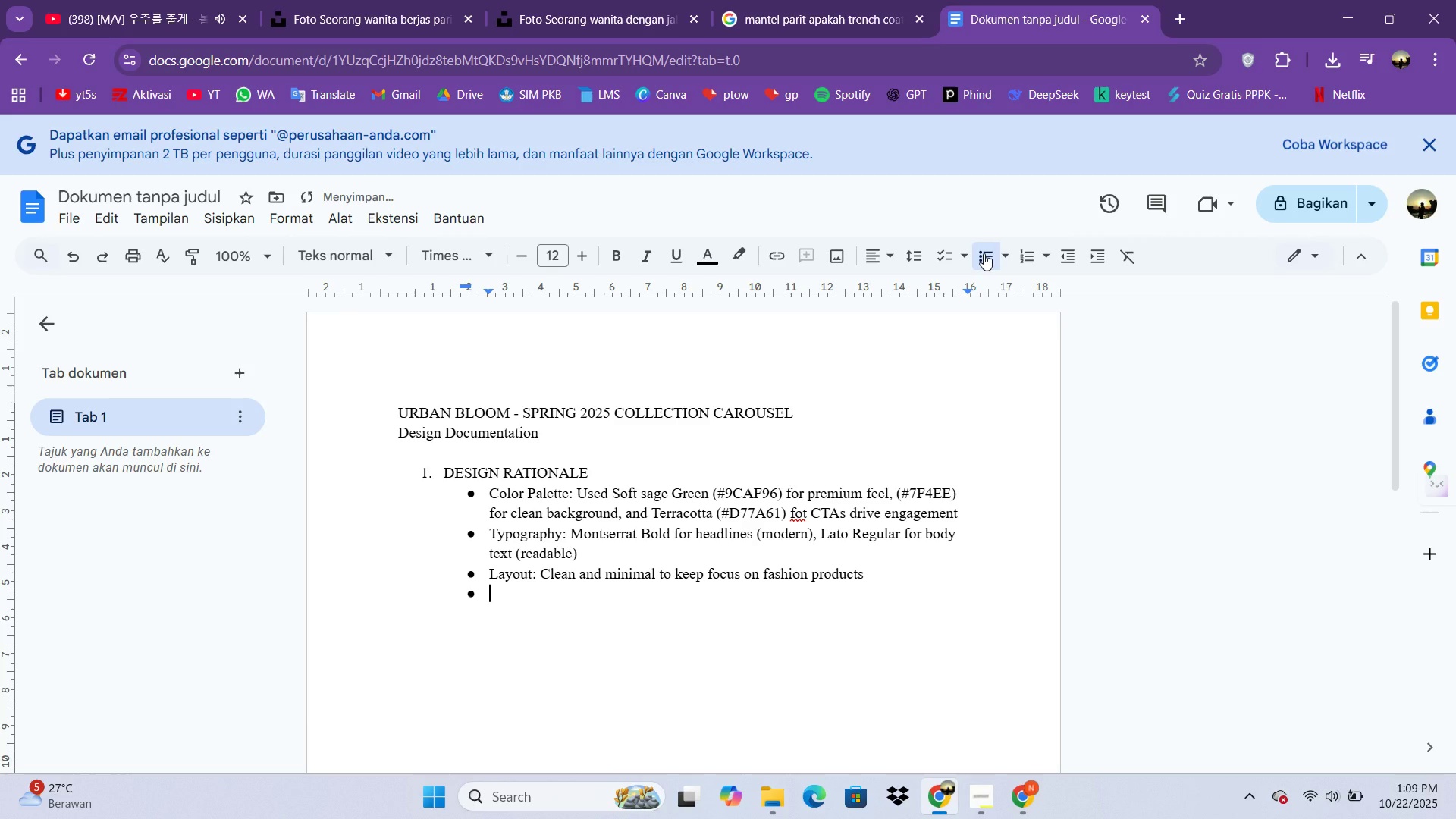 
type(CTS)
key(Backspace)
type(a)
key(Backspace)
type(A Start)
key(Backspace)
key(Backspace)
key(Backspace)
type(t)
key(Backspace)
type(rategy: Progessive)
 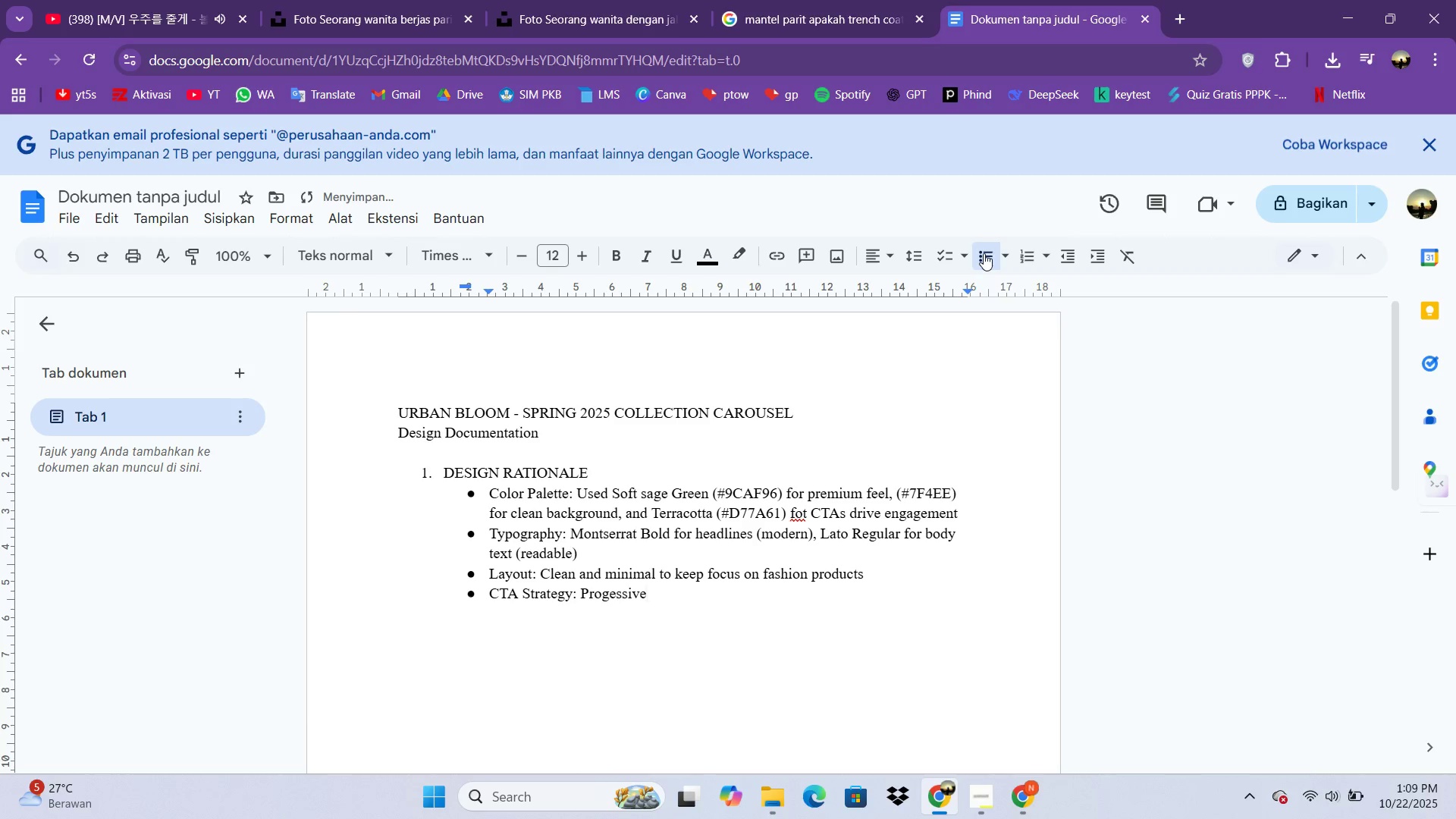 
wait(5.76)
 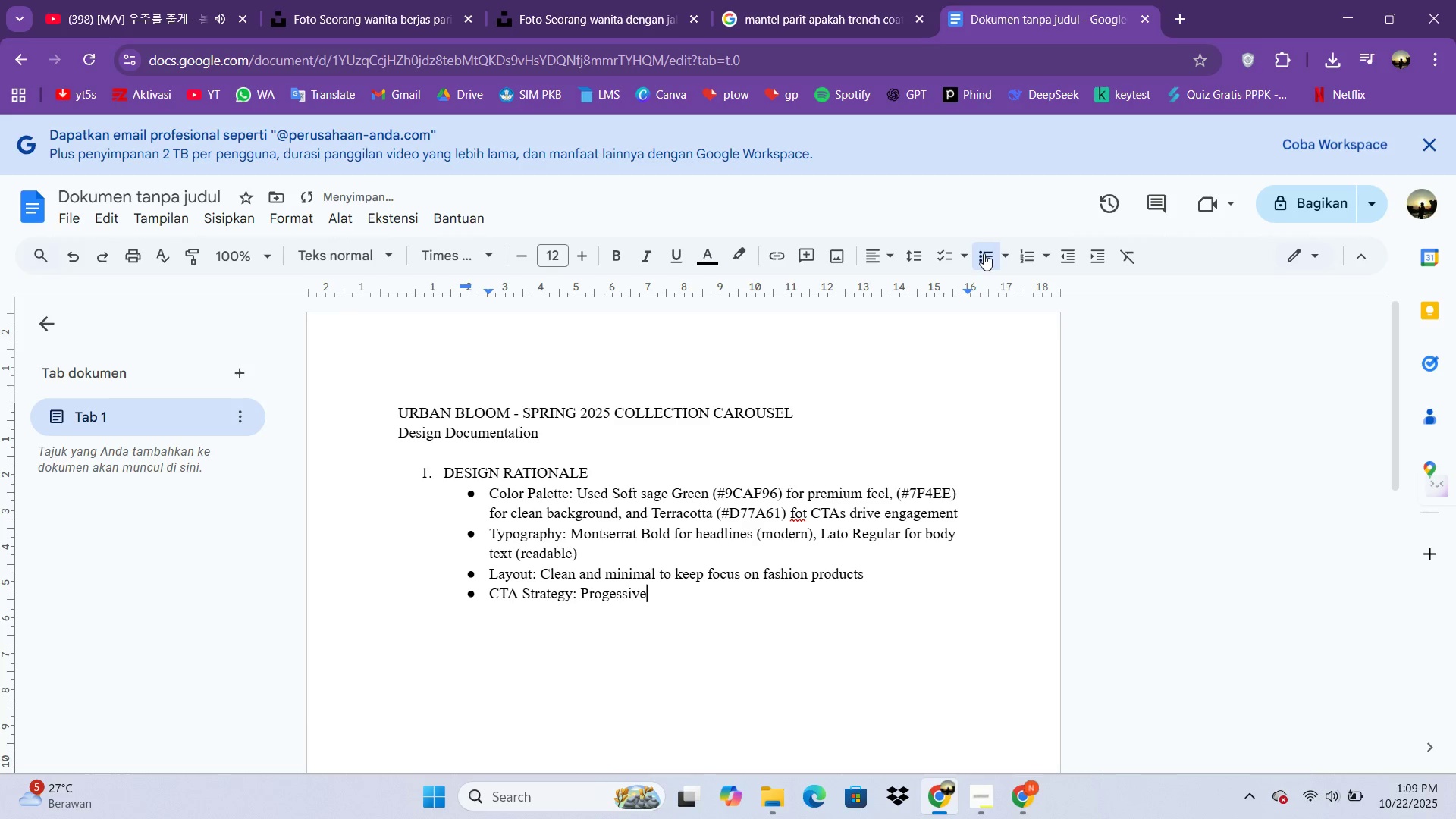 
key(ArrowLeft)
 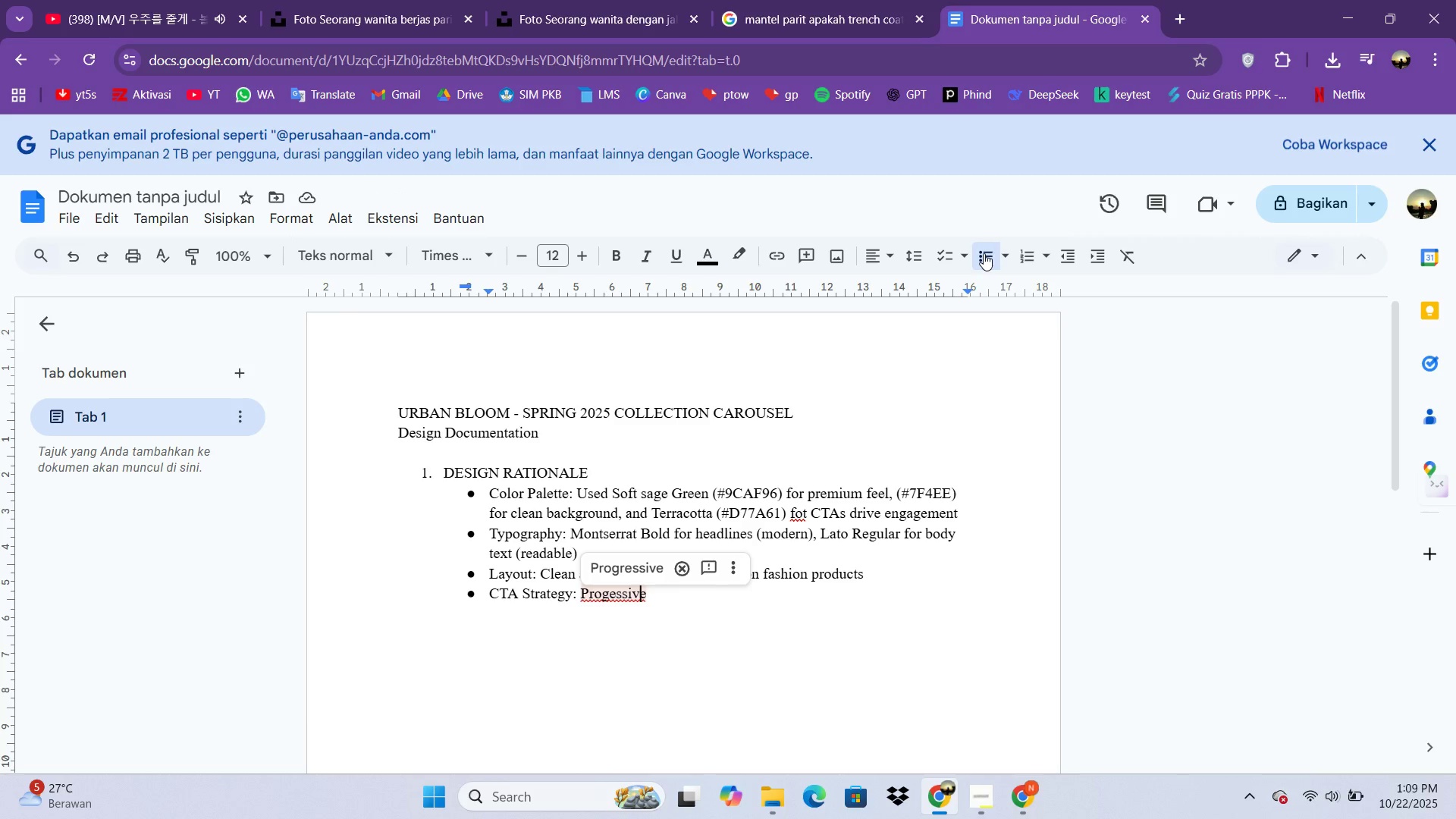 
key(ArrowLeft)
 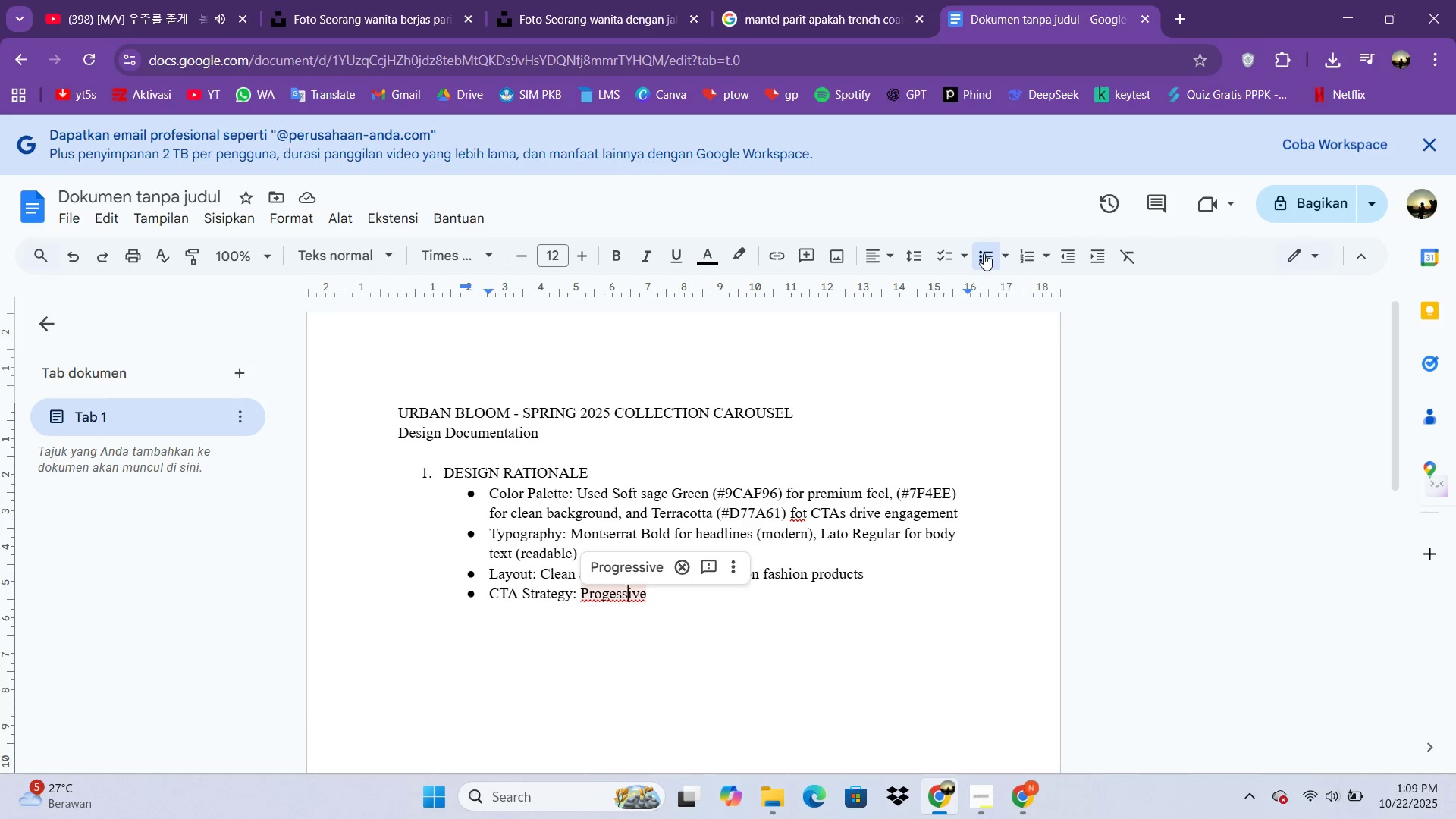 
key(ArrowLeft)
 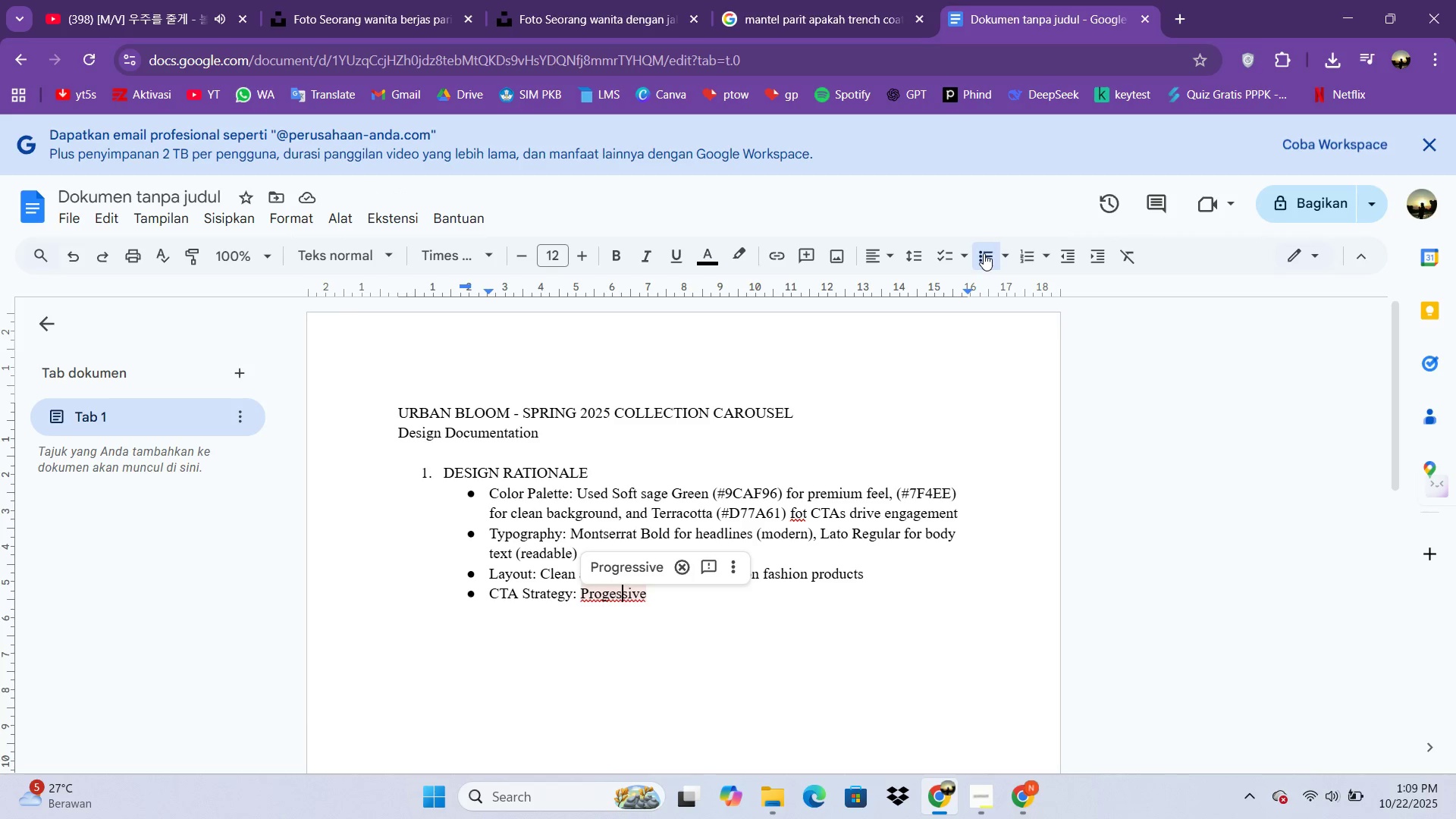 
key(ArrowLeft)
 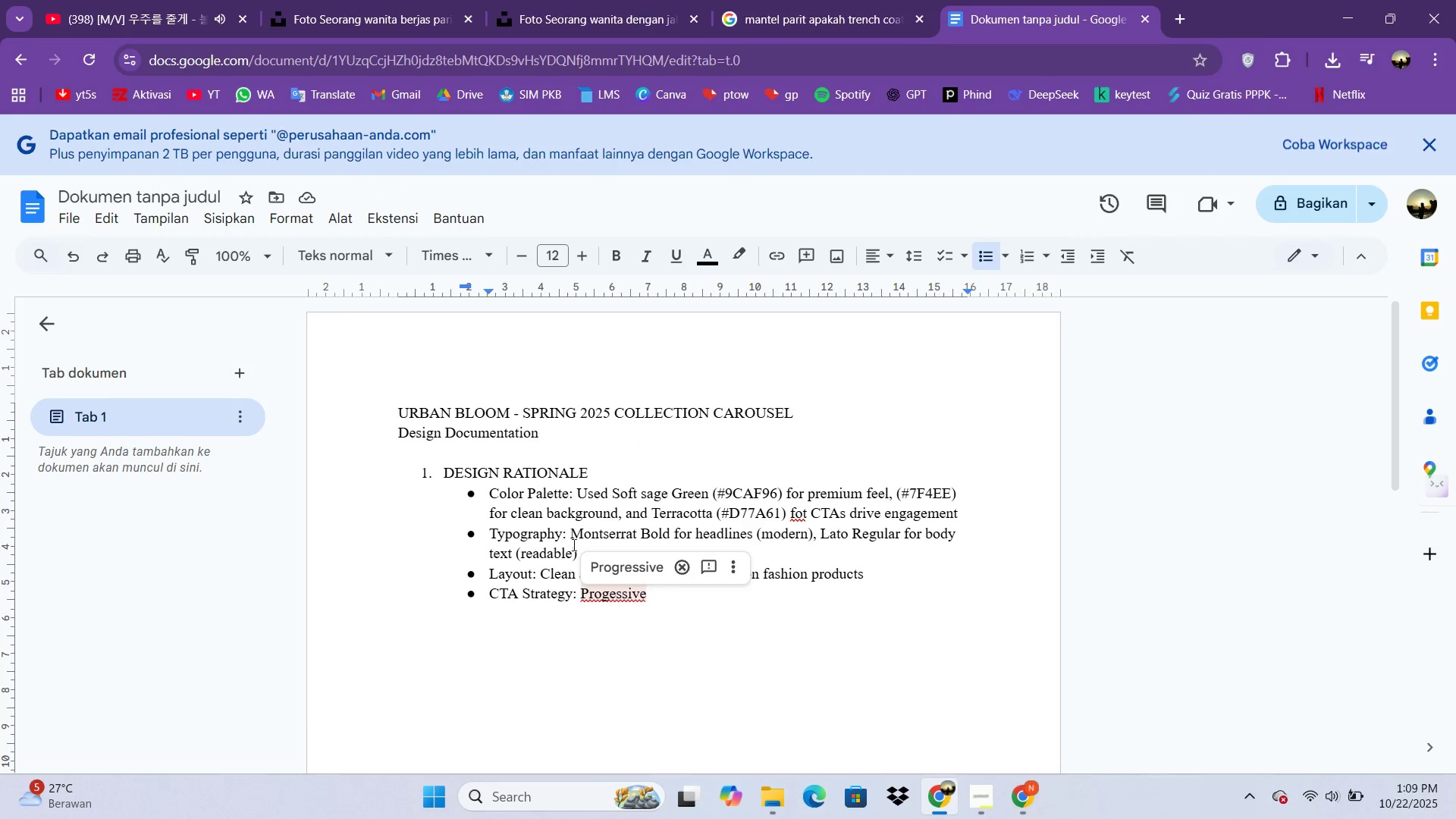 
left_click([626, 559])
 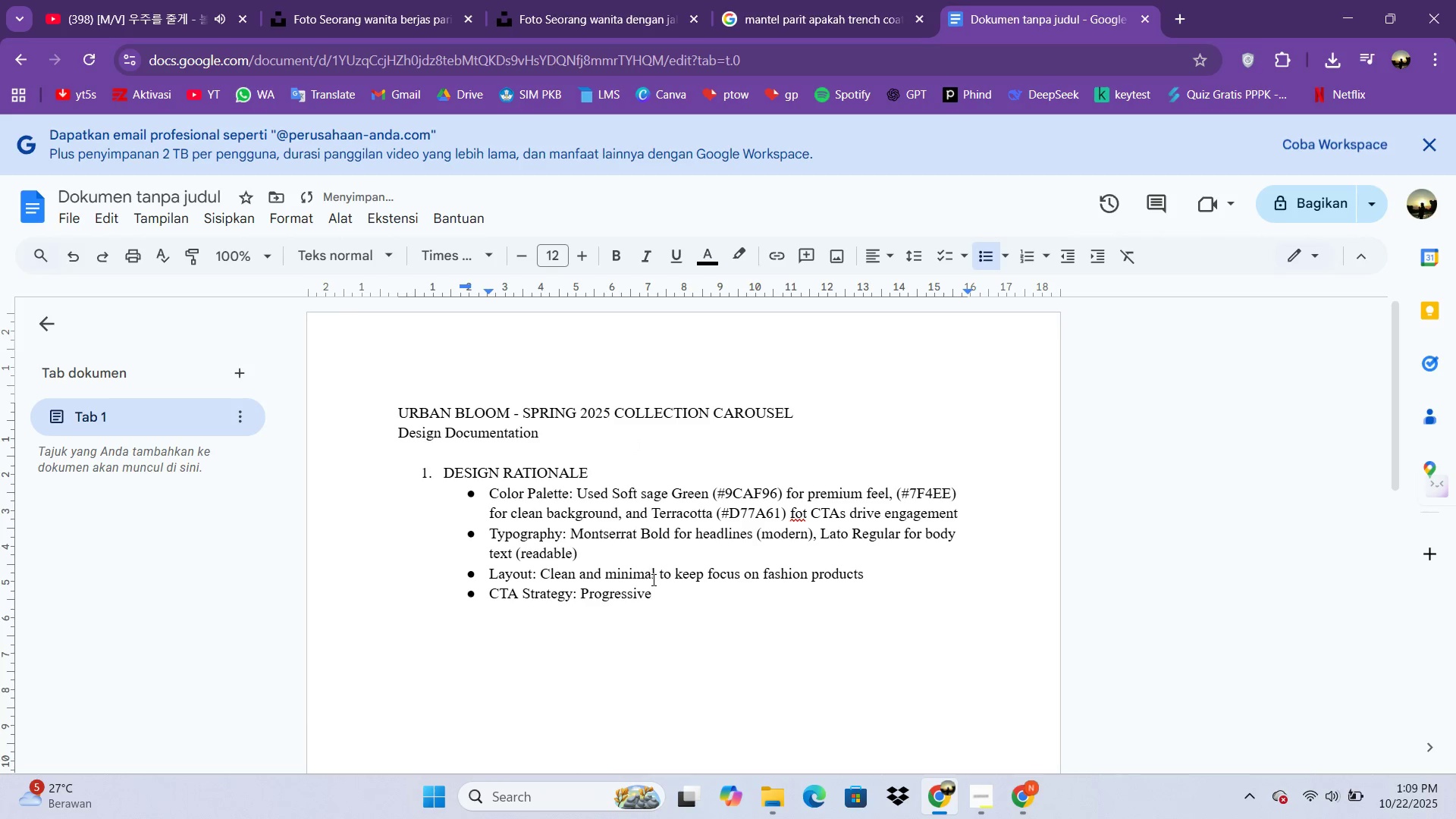 
type( CTS)
key(Backspace)
type(As from "Explore' )
key(Backspace)
key(Backspace)
type(" to S)
key(Backspace)
type("Shop Noe)
key(Backspace)
type(w))
key(Backspace)
type(" to g)
key(Backspace)
type(guide )
 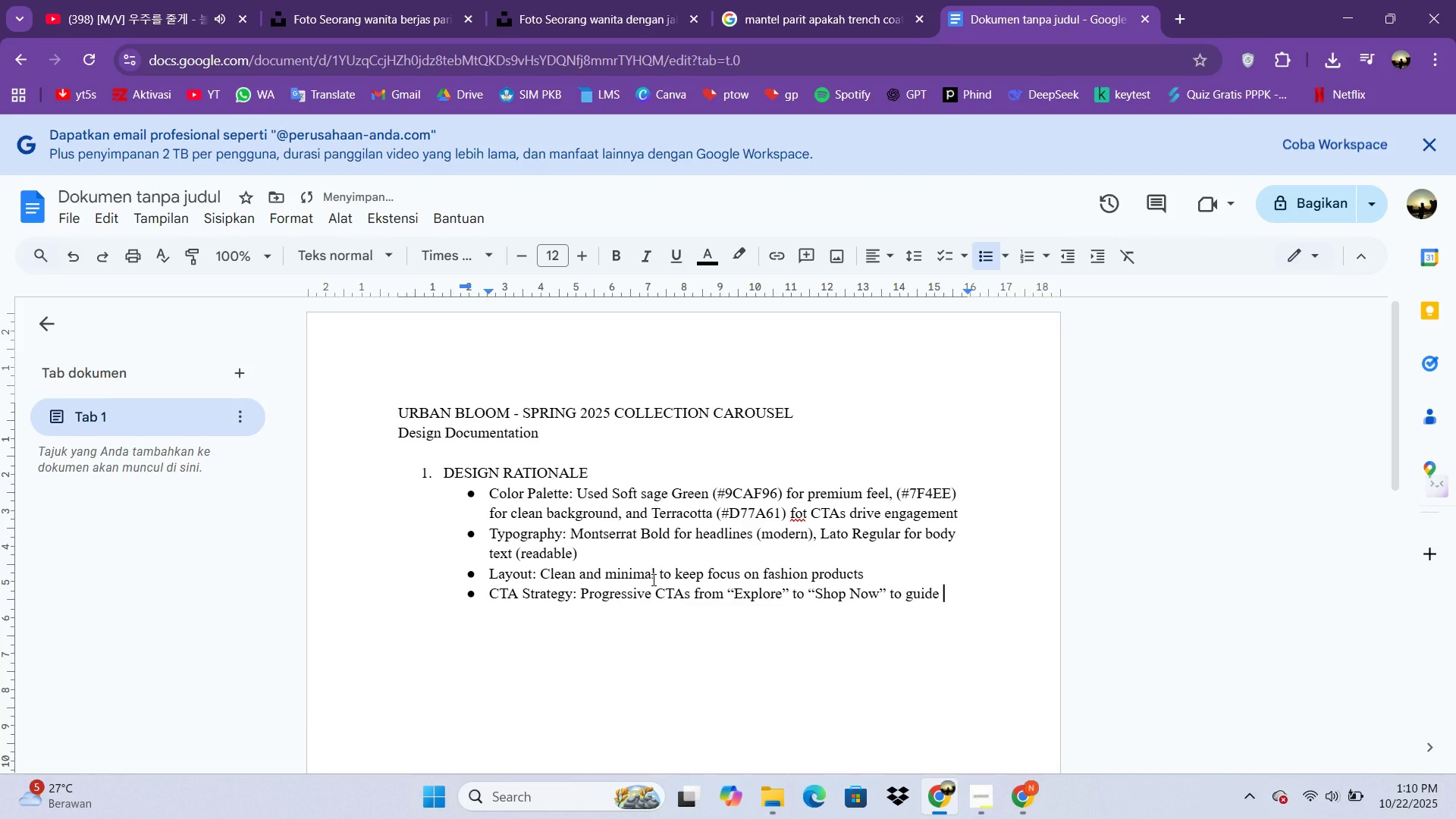 
type(user journey)
 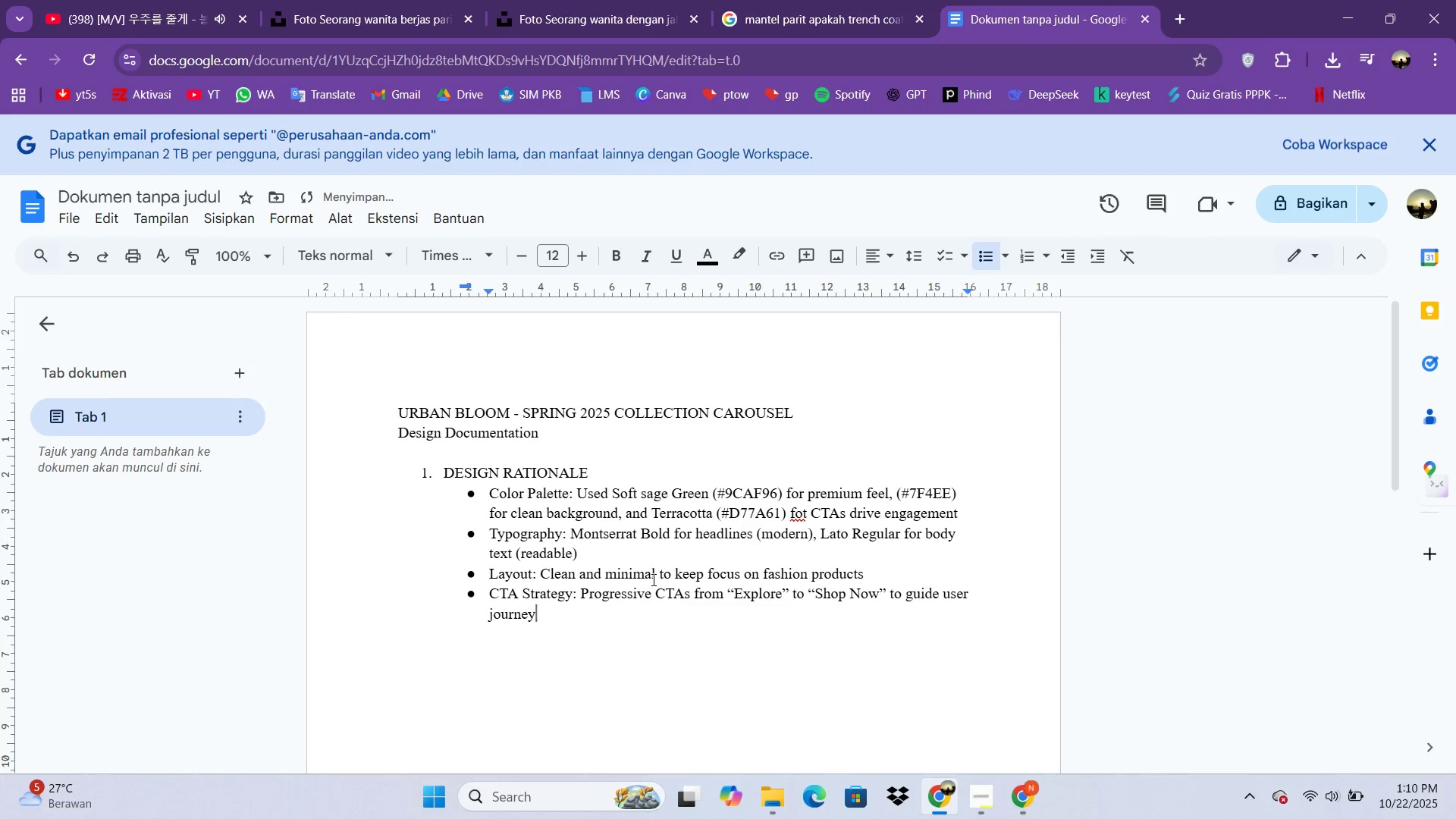 
key(Enter)
 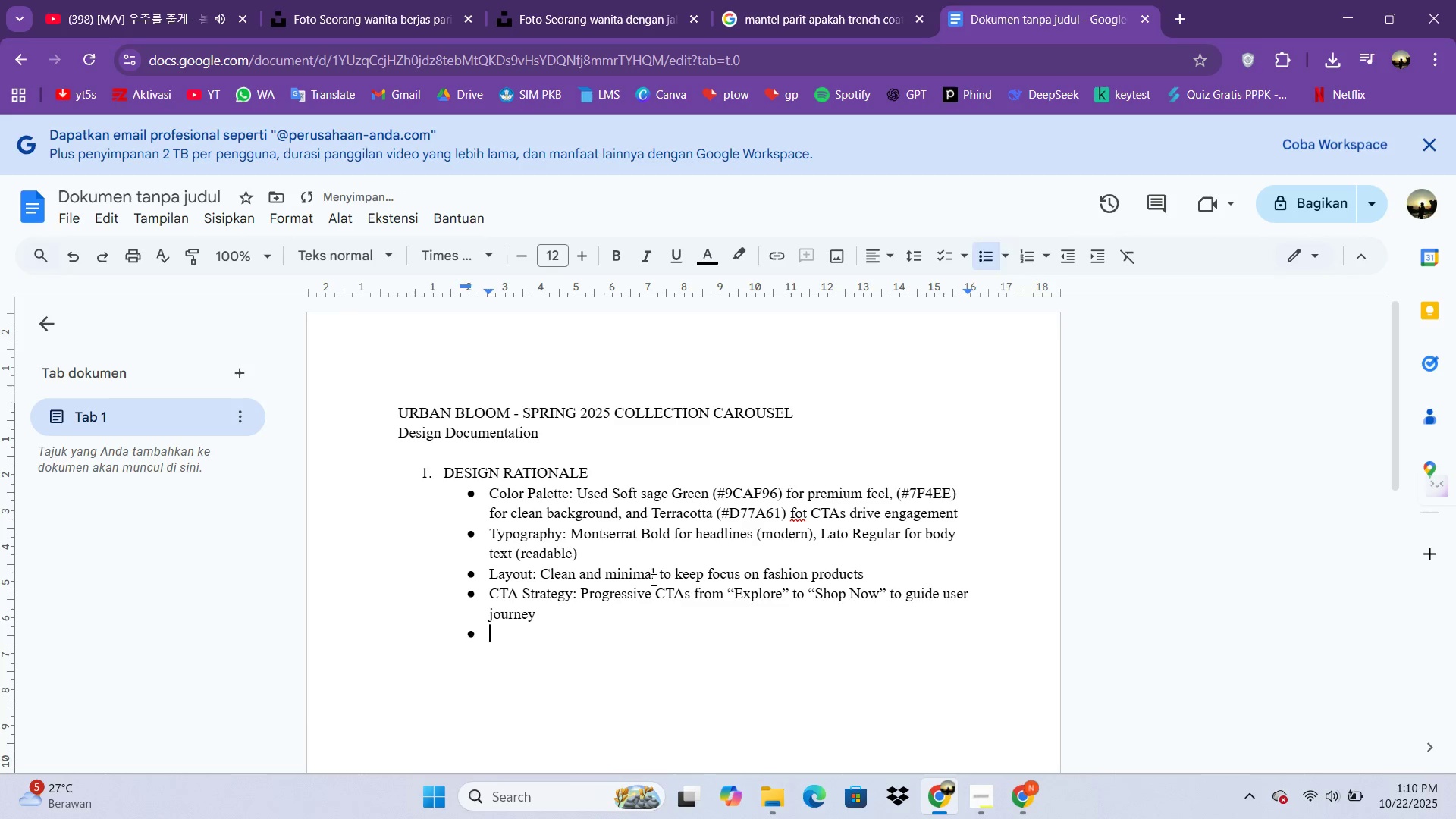 
key(Enter)
 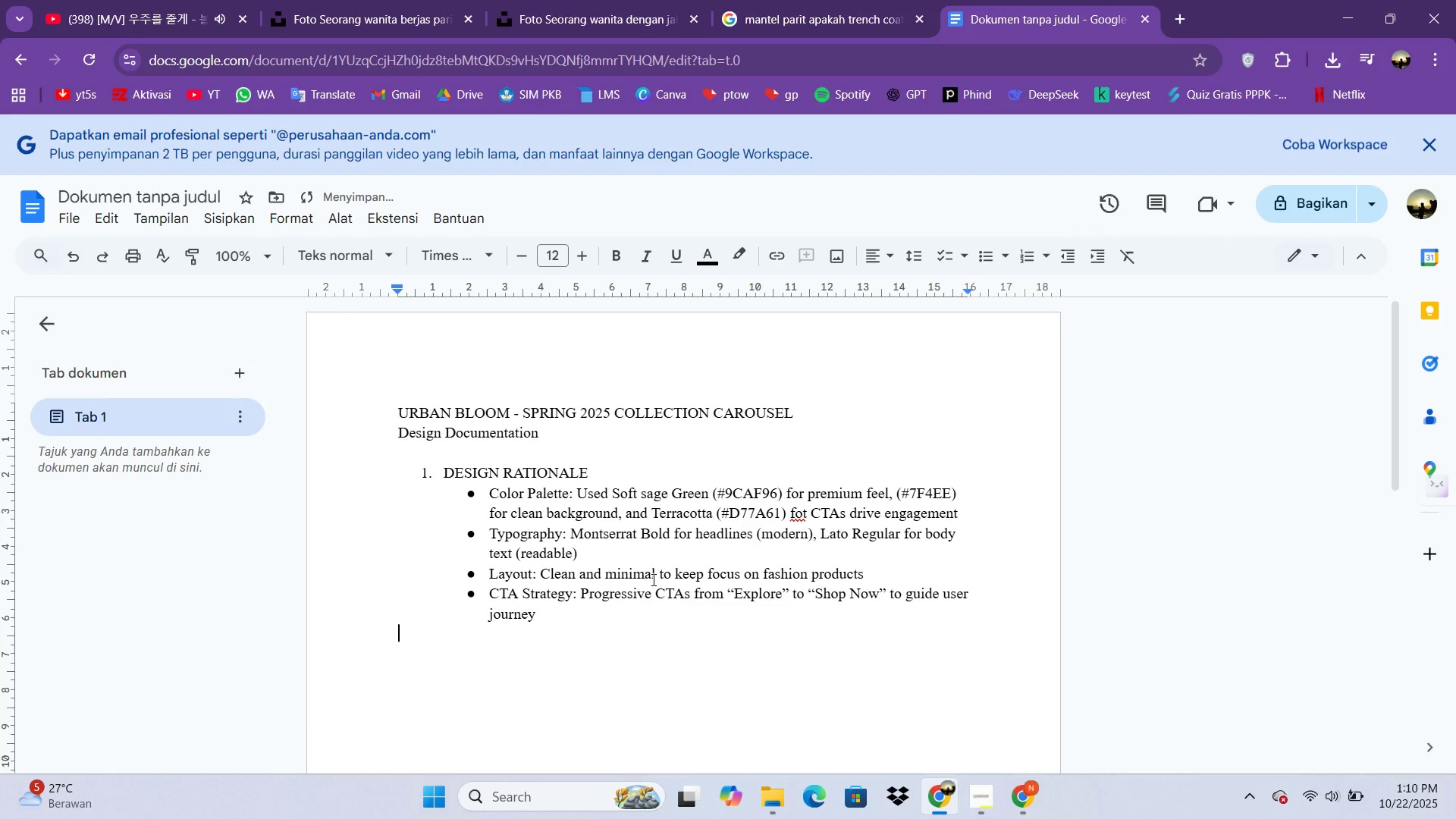 
type(2/)
key(Backspace)
key(Backspace)
type(2. SLIDE BREAKDOWN)
 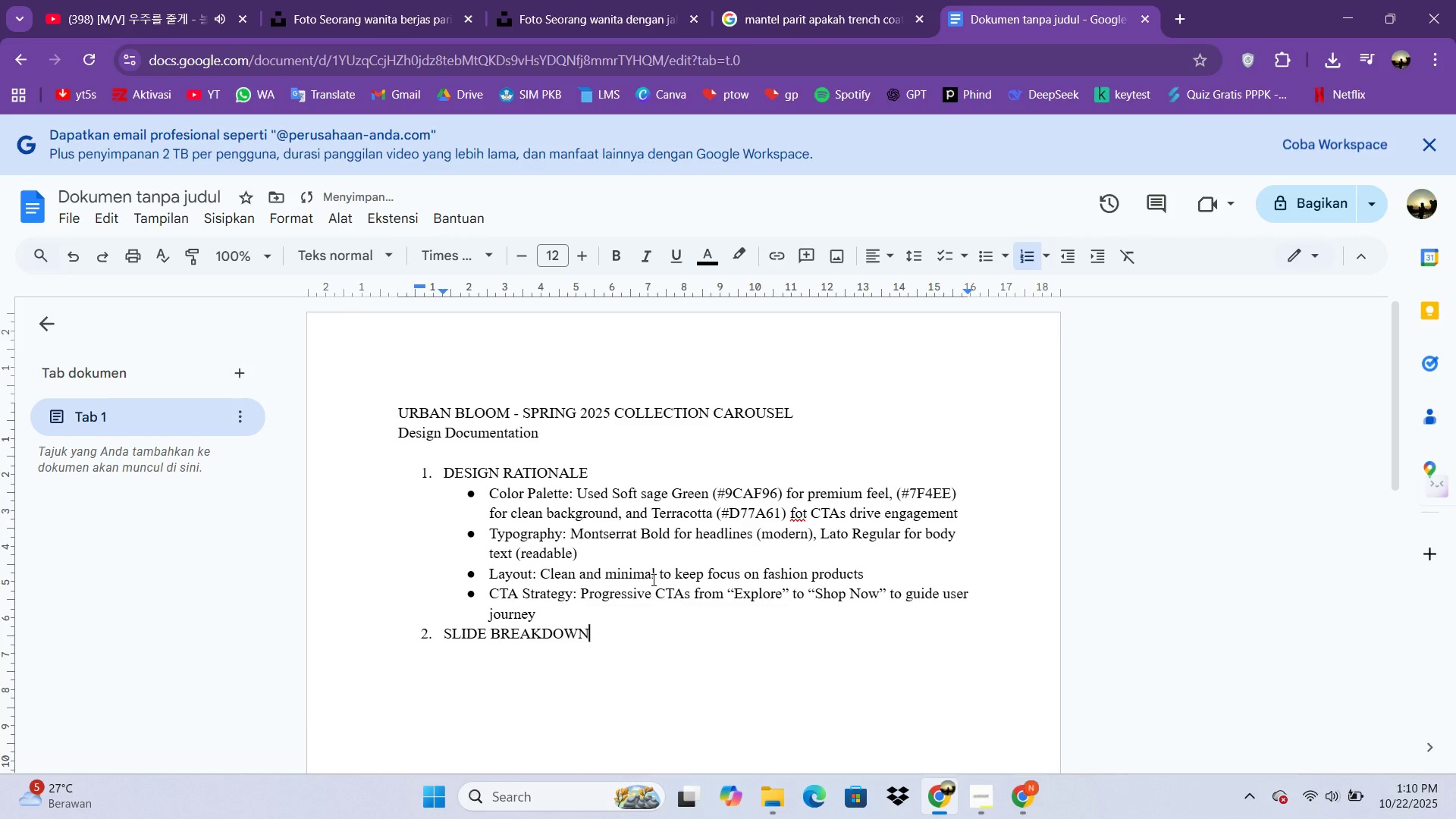 
key(Enter)
 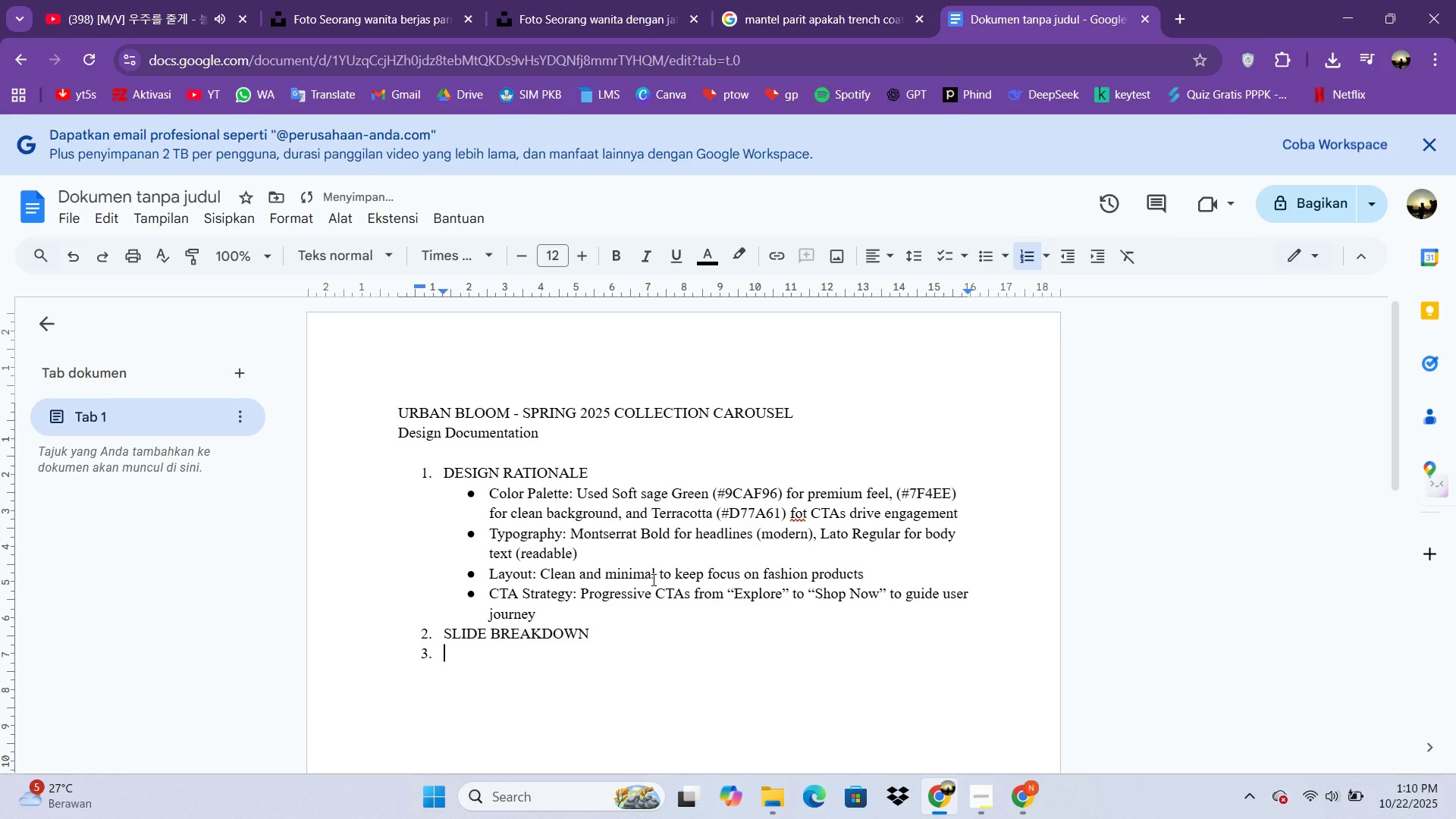 
key(CapsLock)
 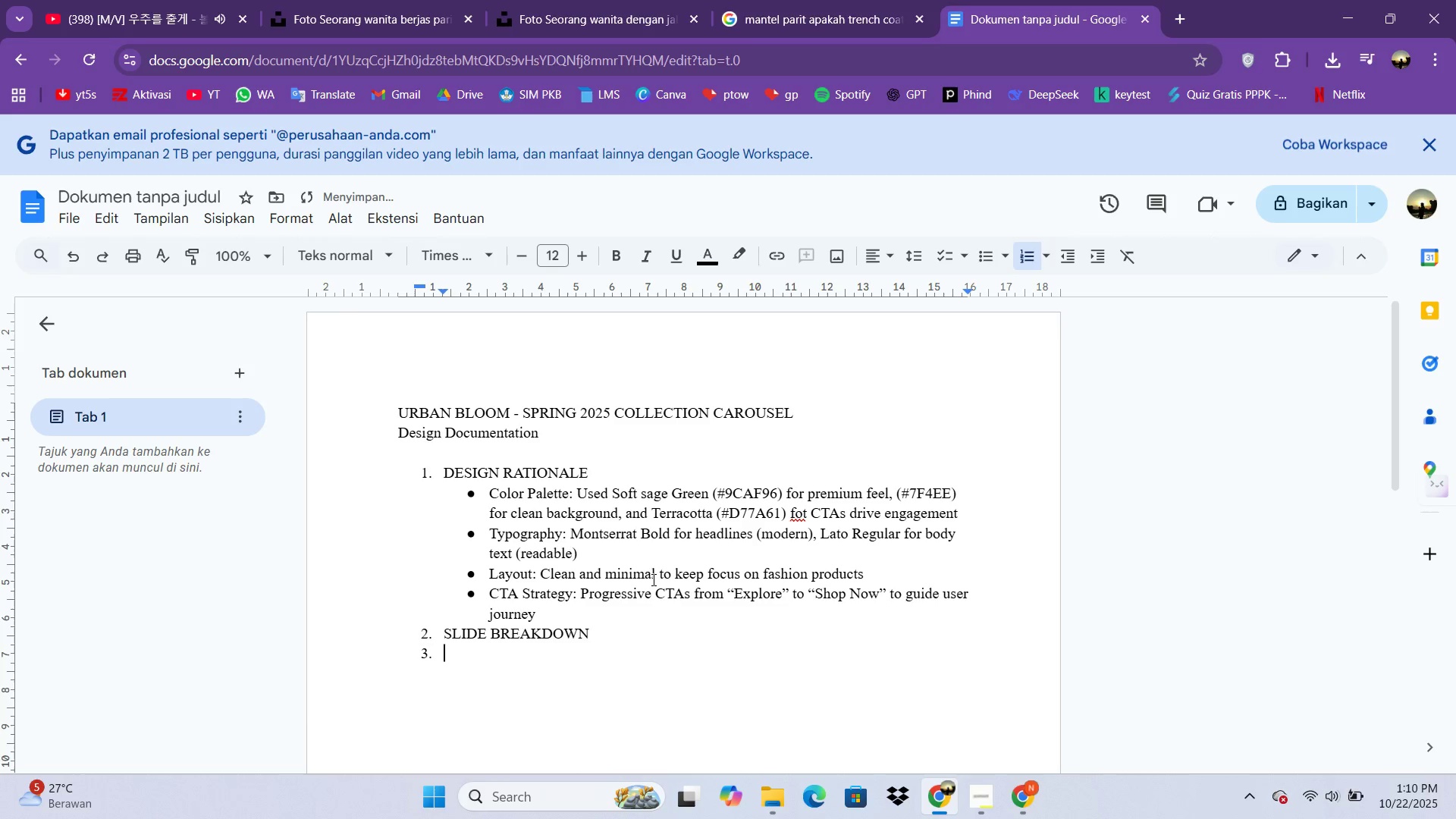 
key(Tab)
 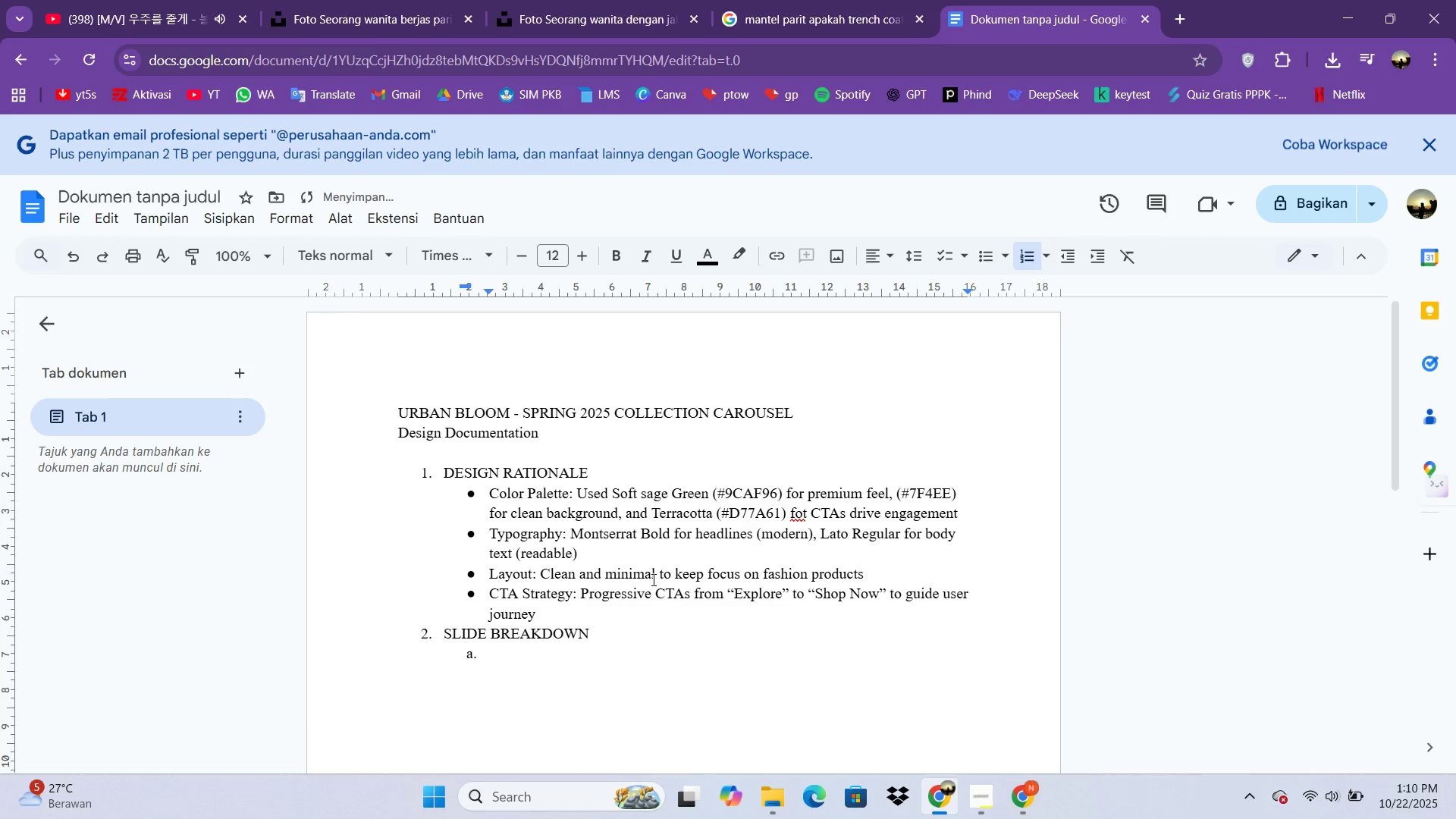 
key(Backspace)
 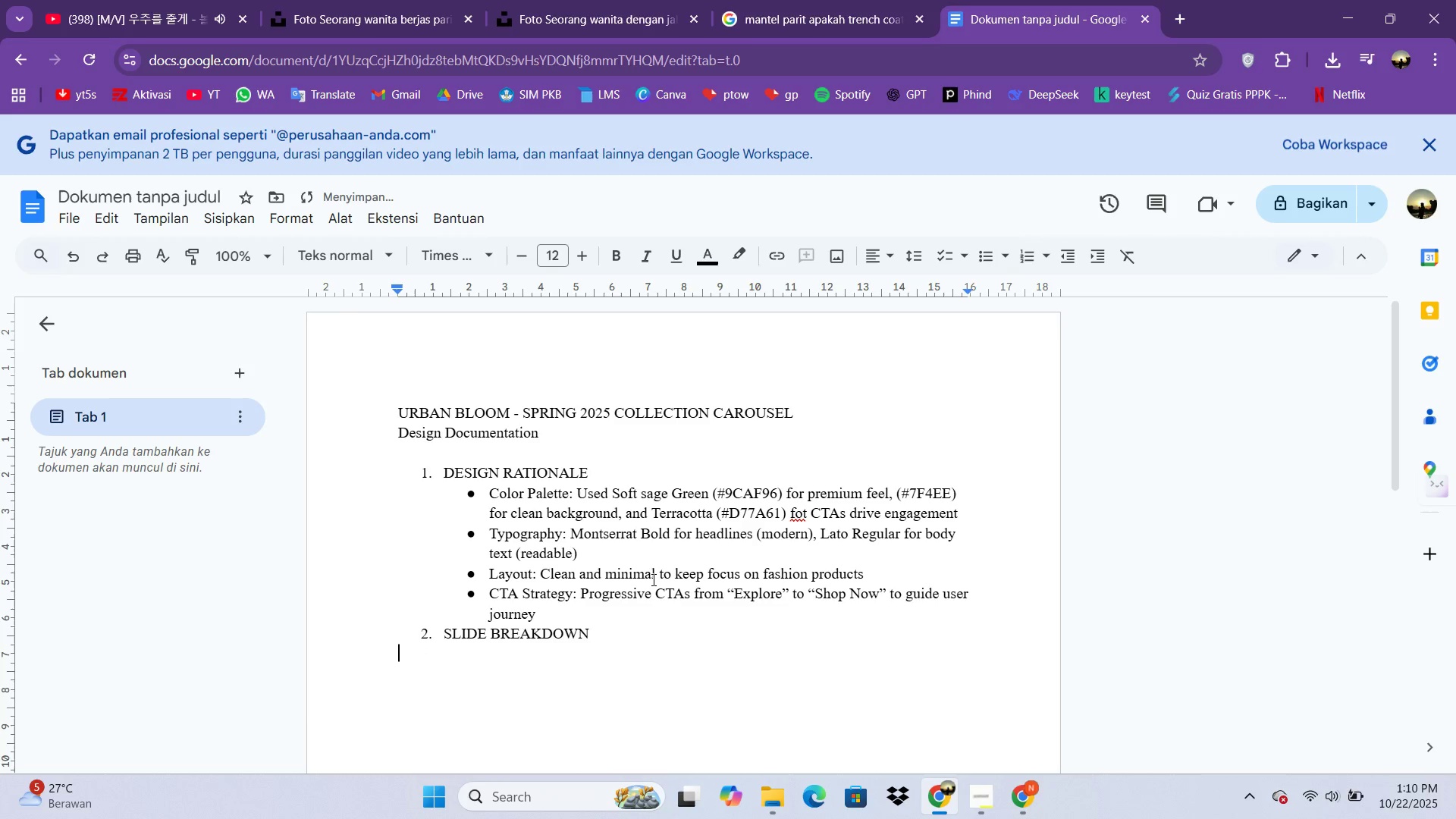 
key(Backspace)
 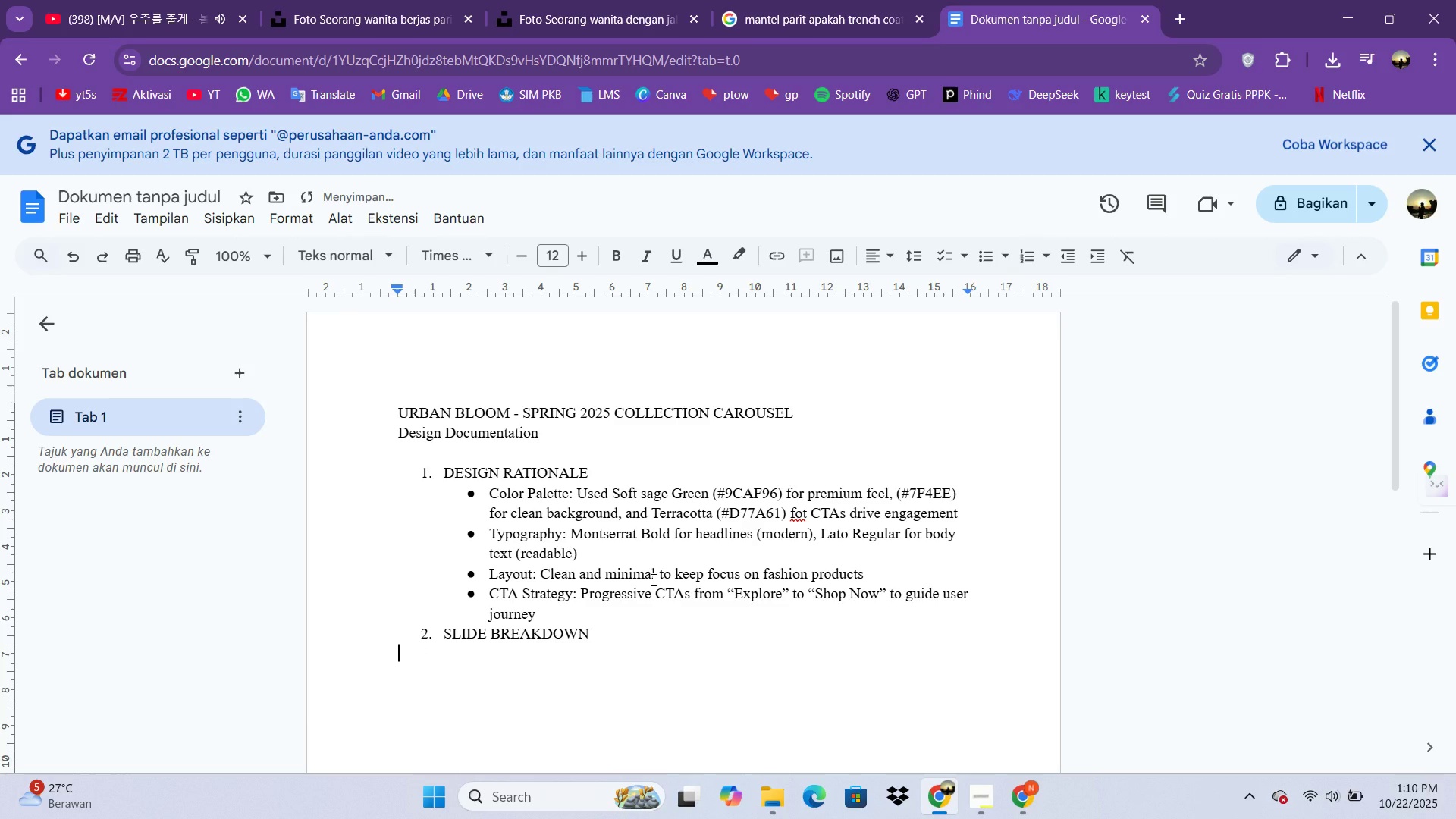 
key(CapsLock)
 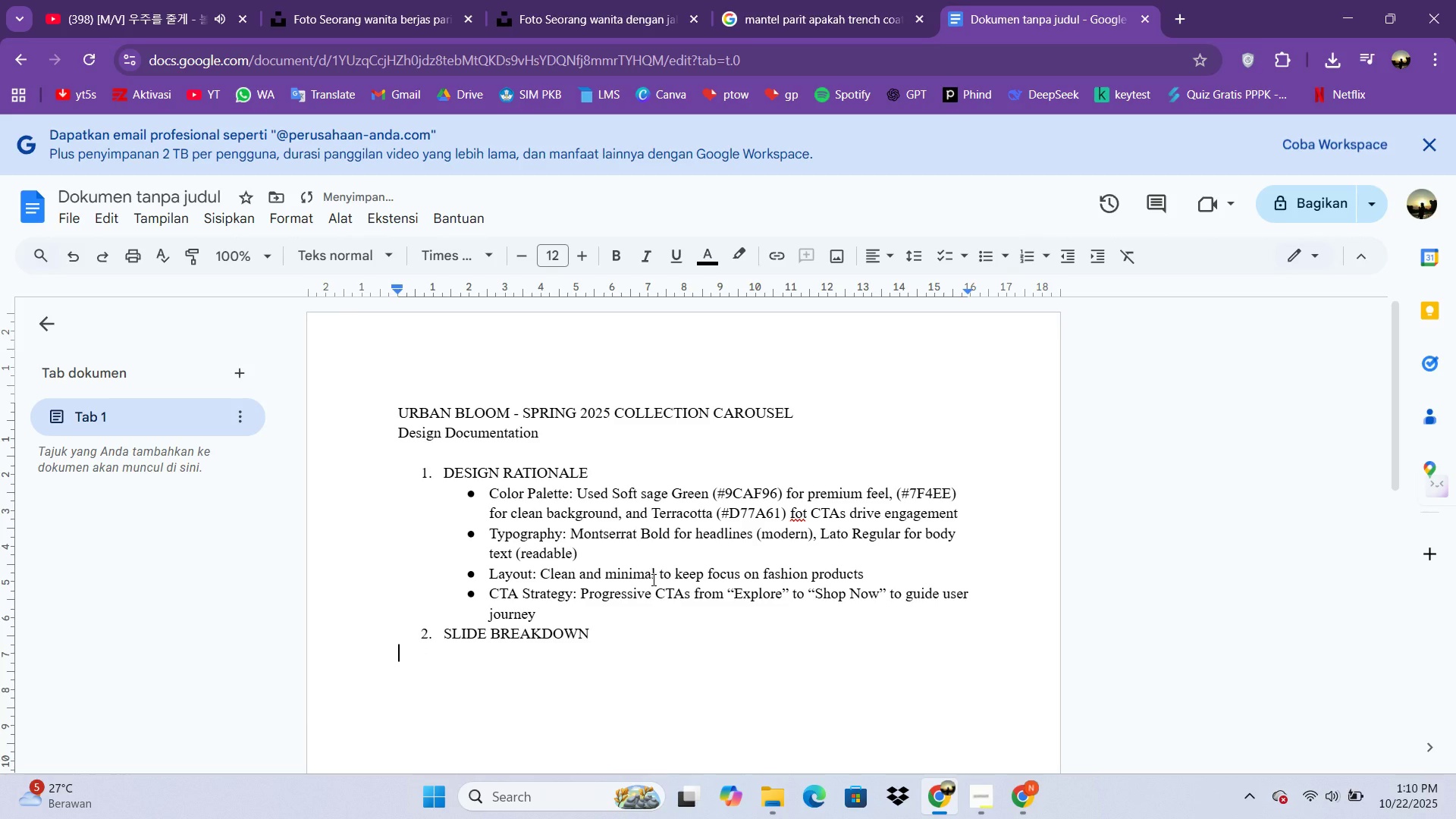 
key(CapsLock)
 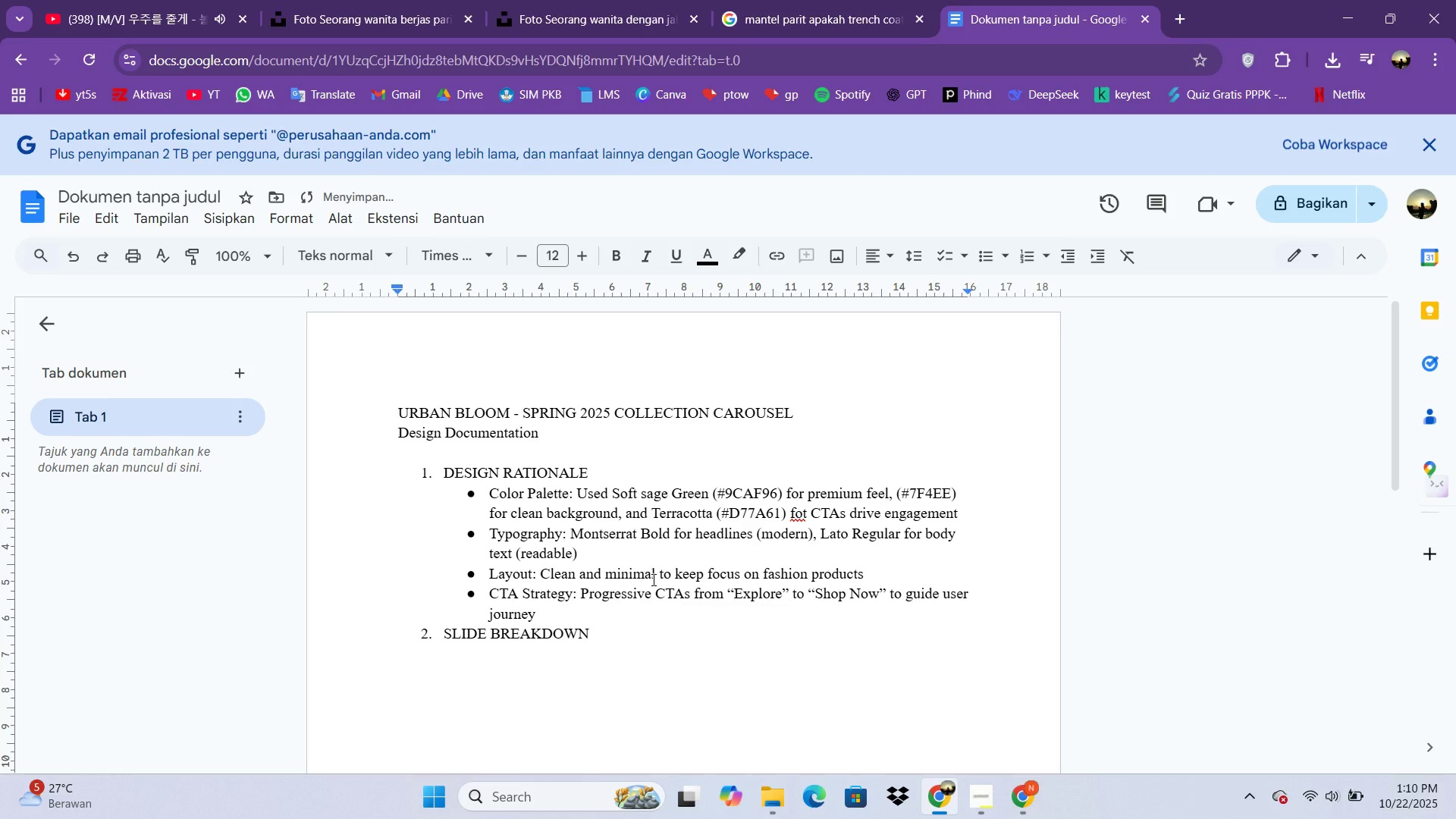 
key(Backspace)
 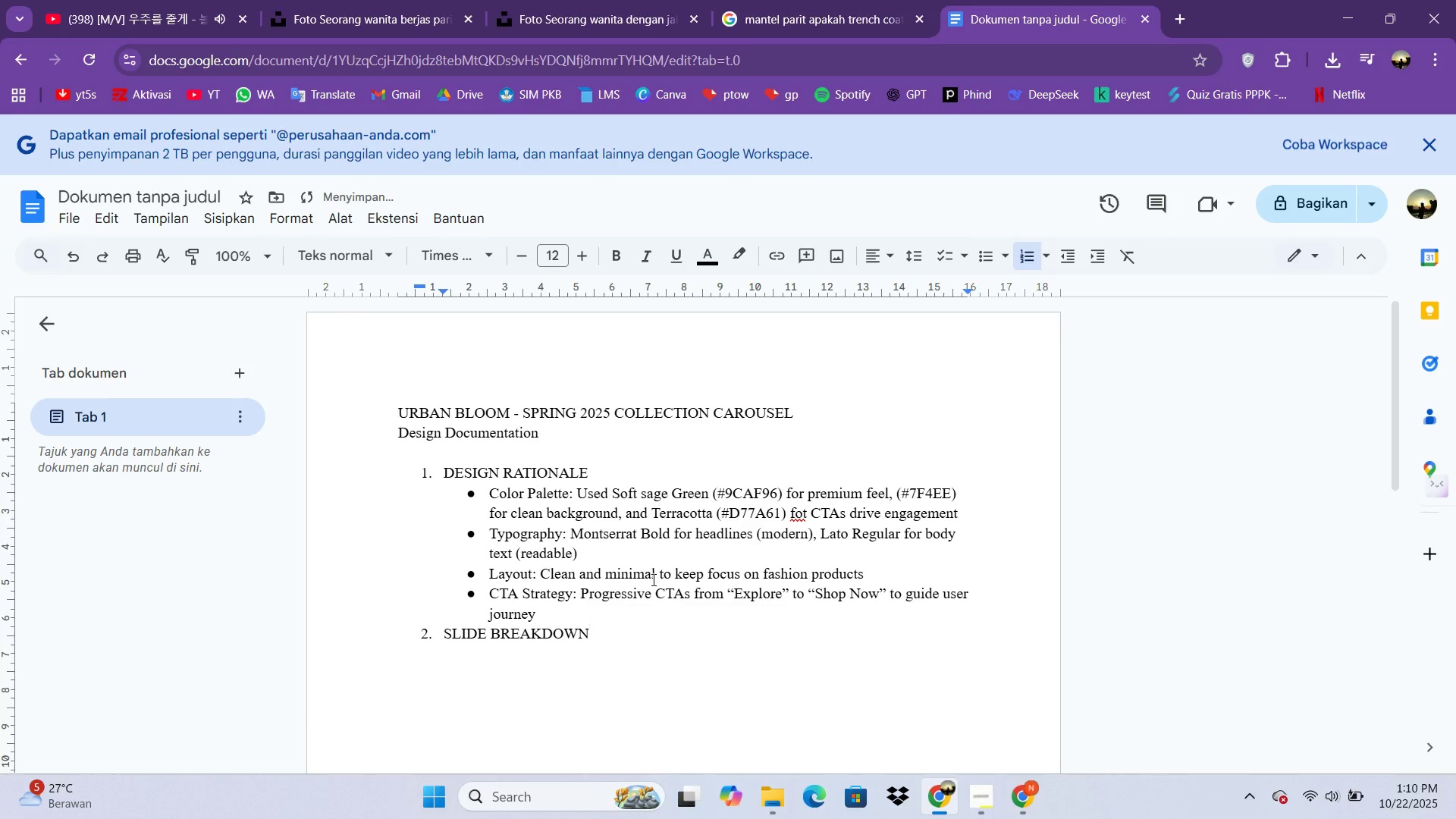 
key(Enter)
 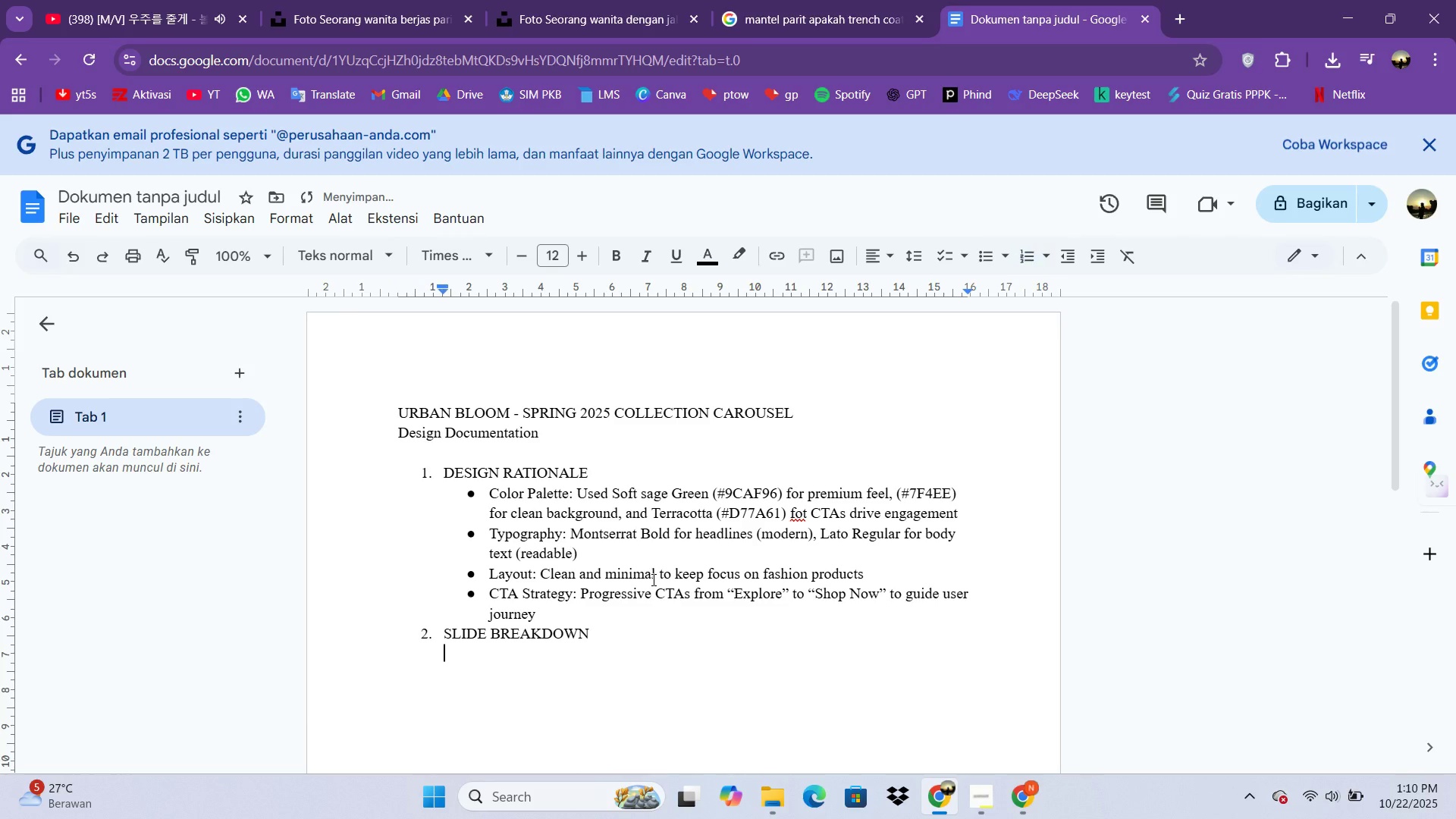 
key(Backspace)
type(sli)
key(Backspace)
key(Backspace)
key(Backspace)
type(Slide 1 )
key(Backspace)
type(: Attention )
key(Backspace)
type(-grabbing intro)
 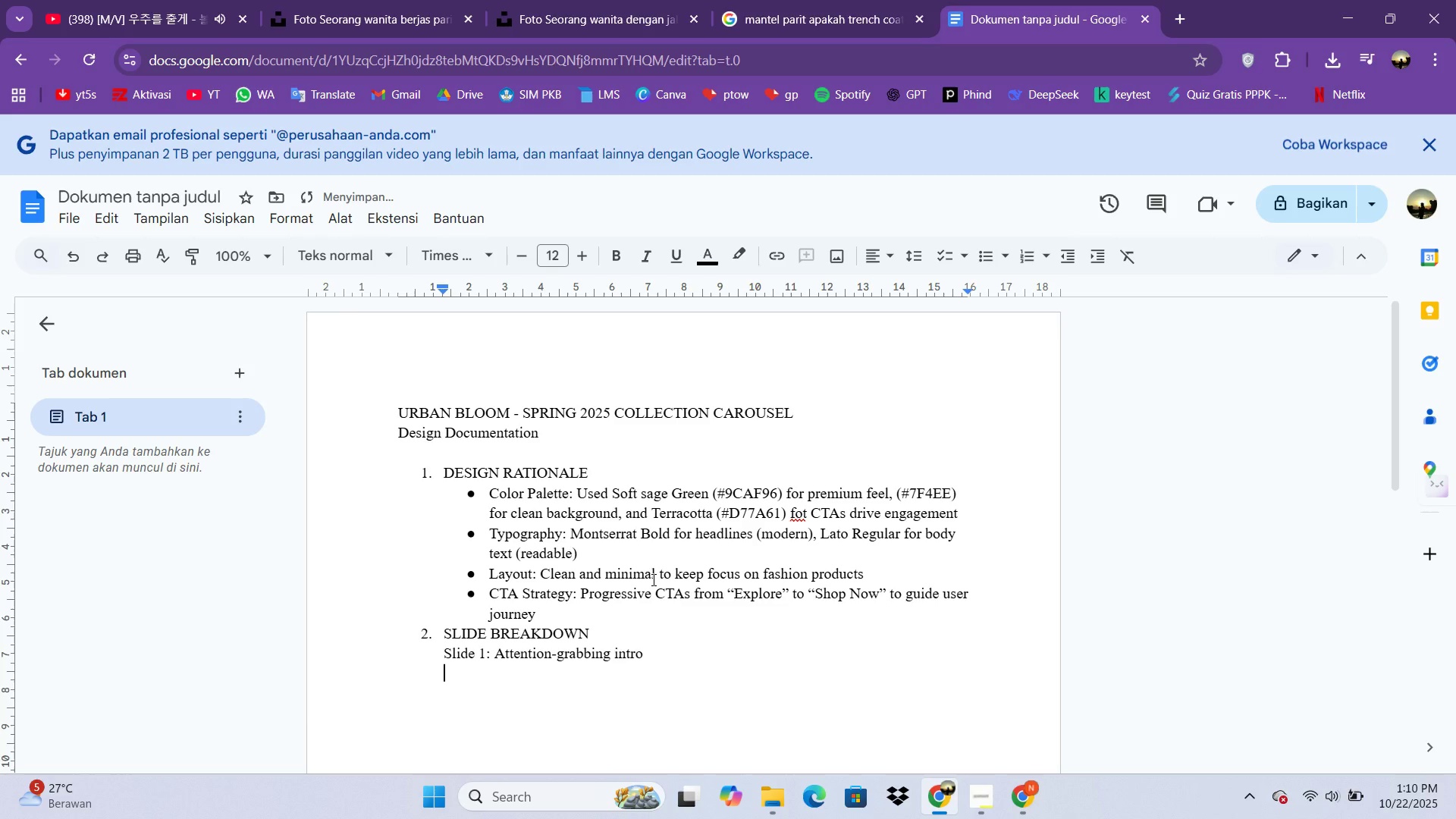 
 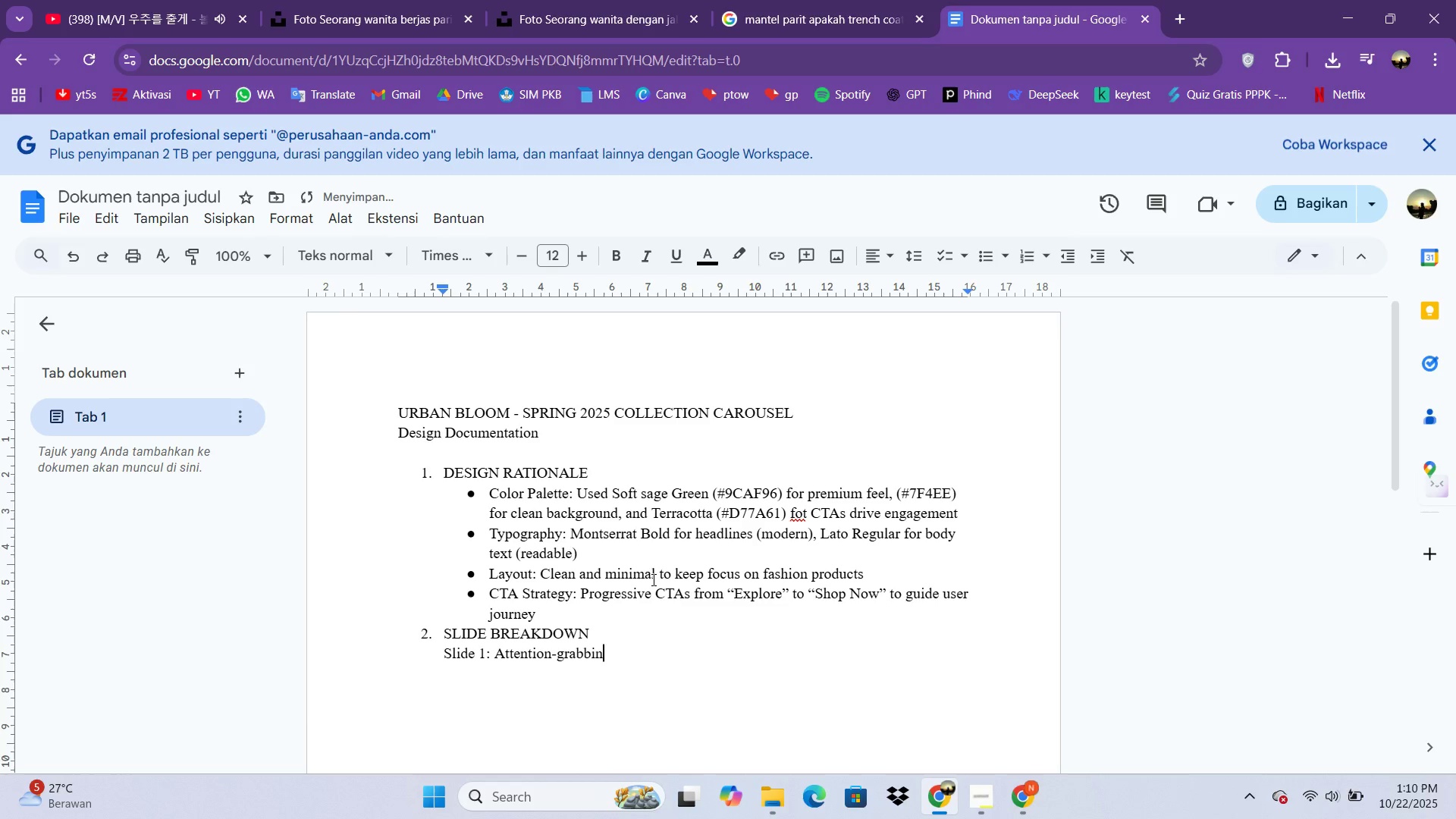 
key(Enter)
 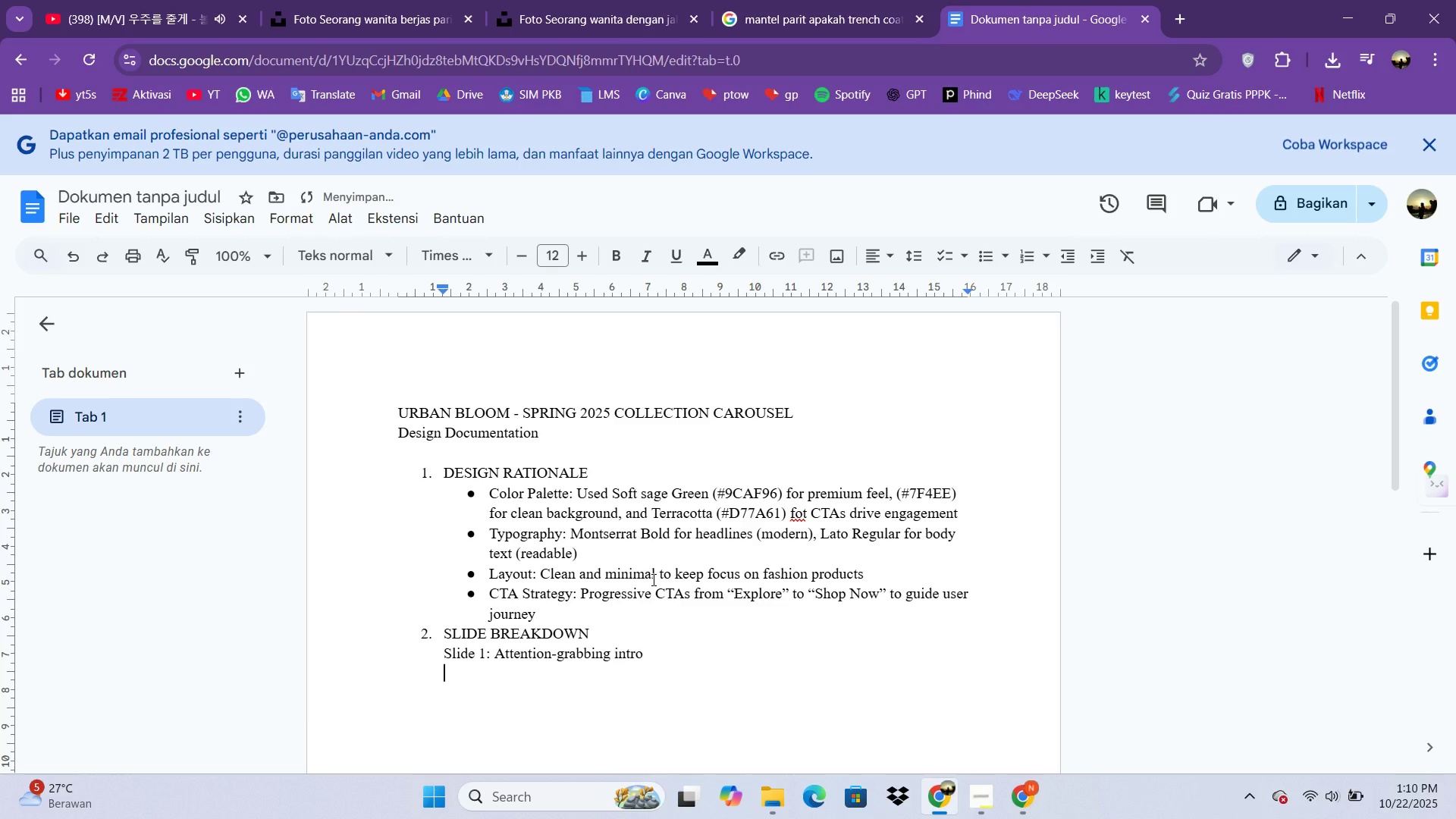 
type(AS)
key(Backspace)
key(Backspace)
type(A)
key(Backspace)
type(Slide 2-2)
key(Backspace)
type(3: Product highlights)
 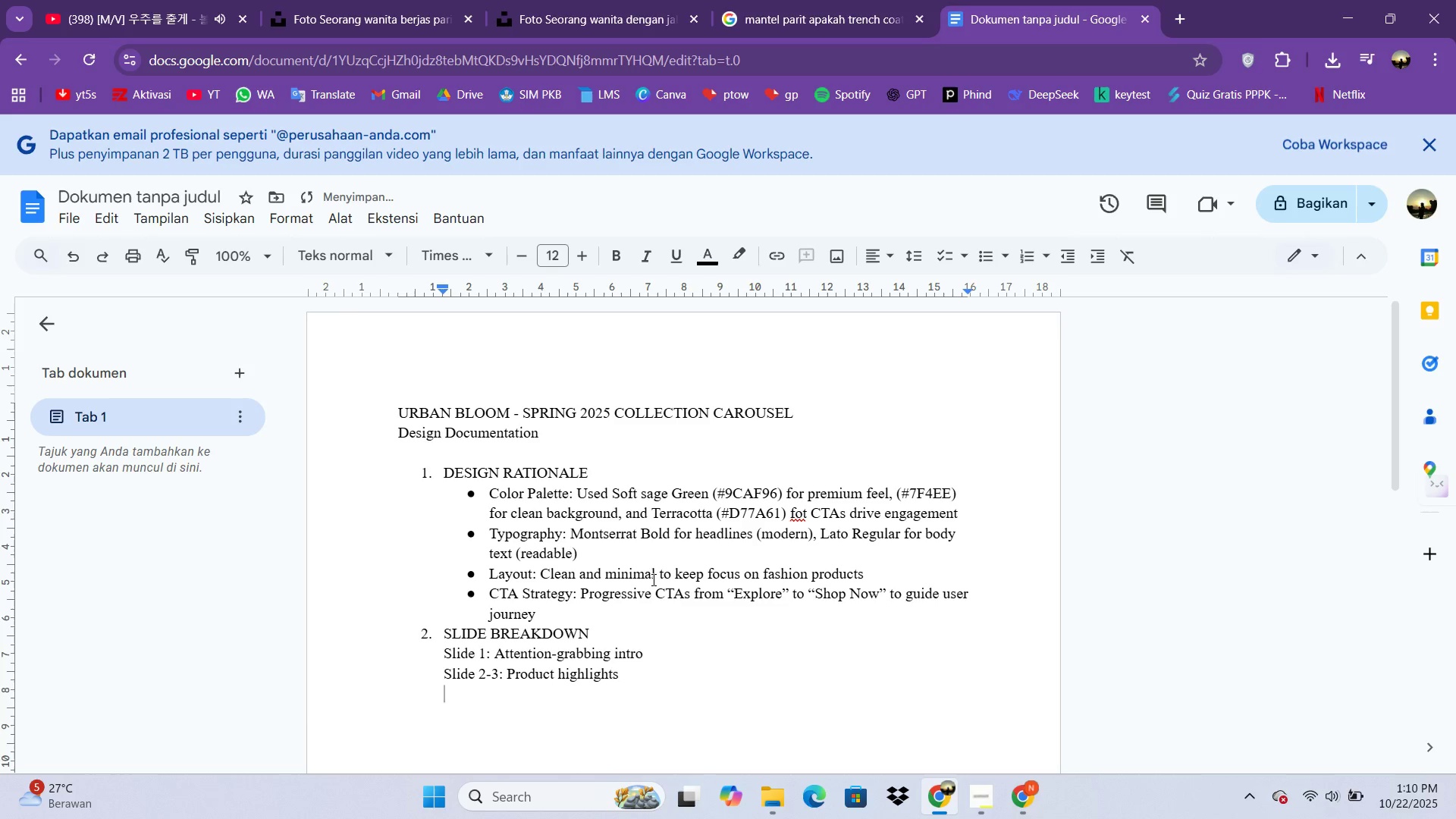 
 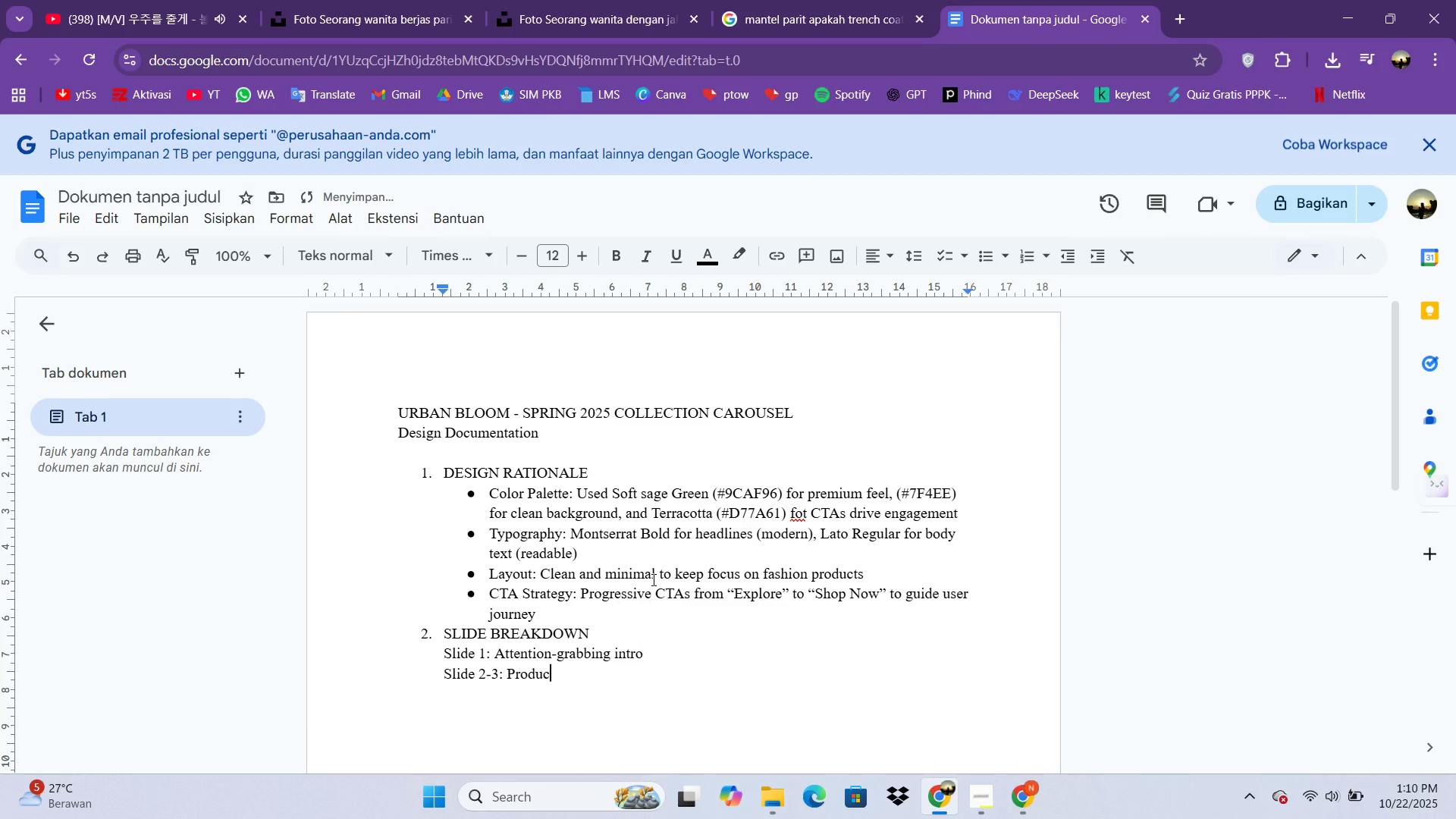 
key(Enter)
 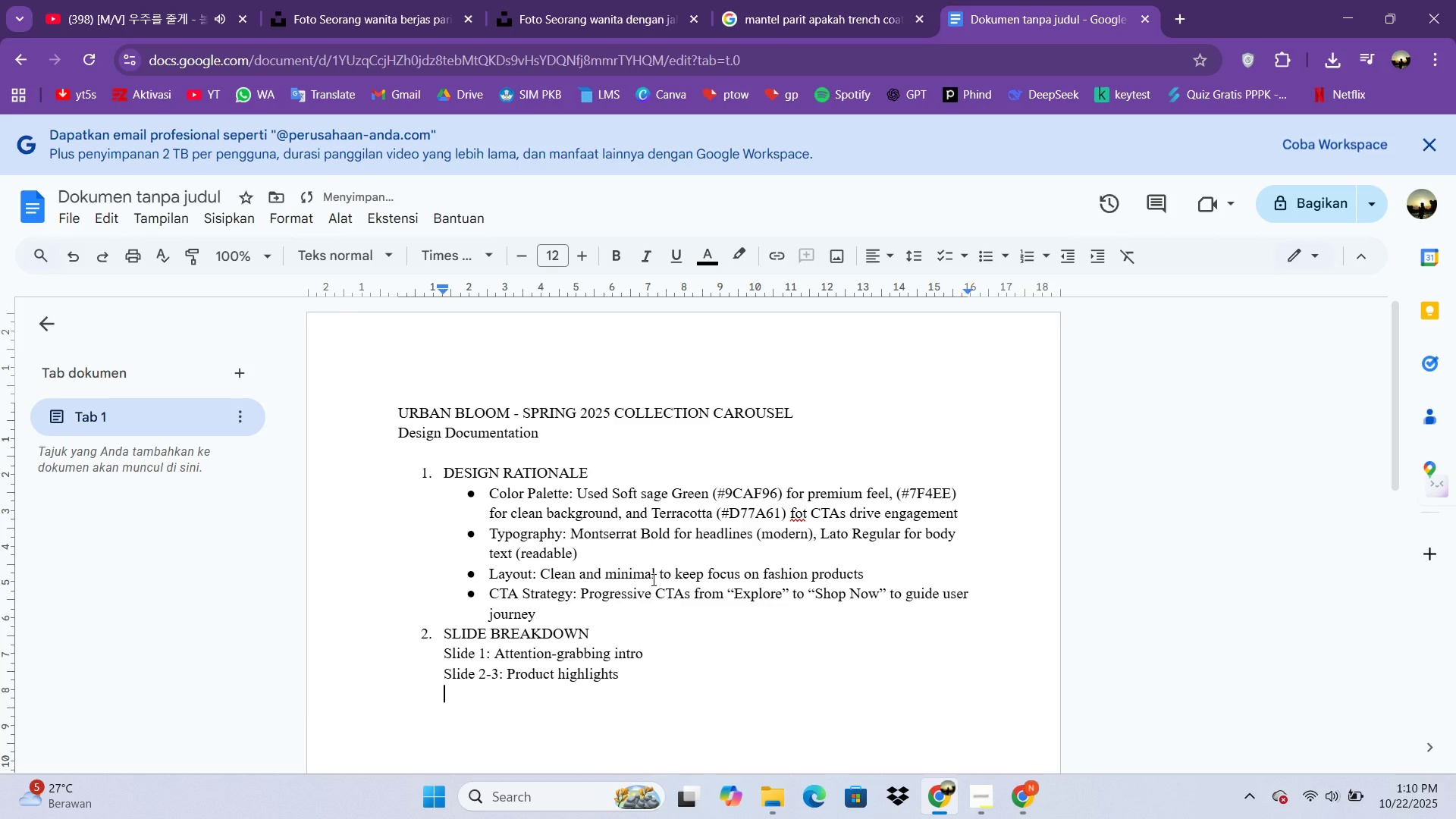 
type(Sld)
key(Backspace)
type(ide $)
key(Backspace)
type(4: Product variety dhowcase)
 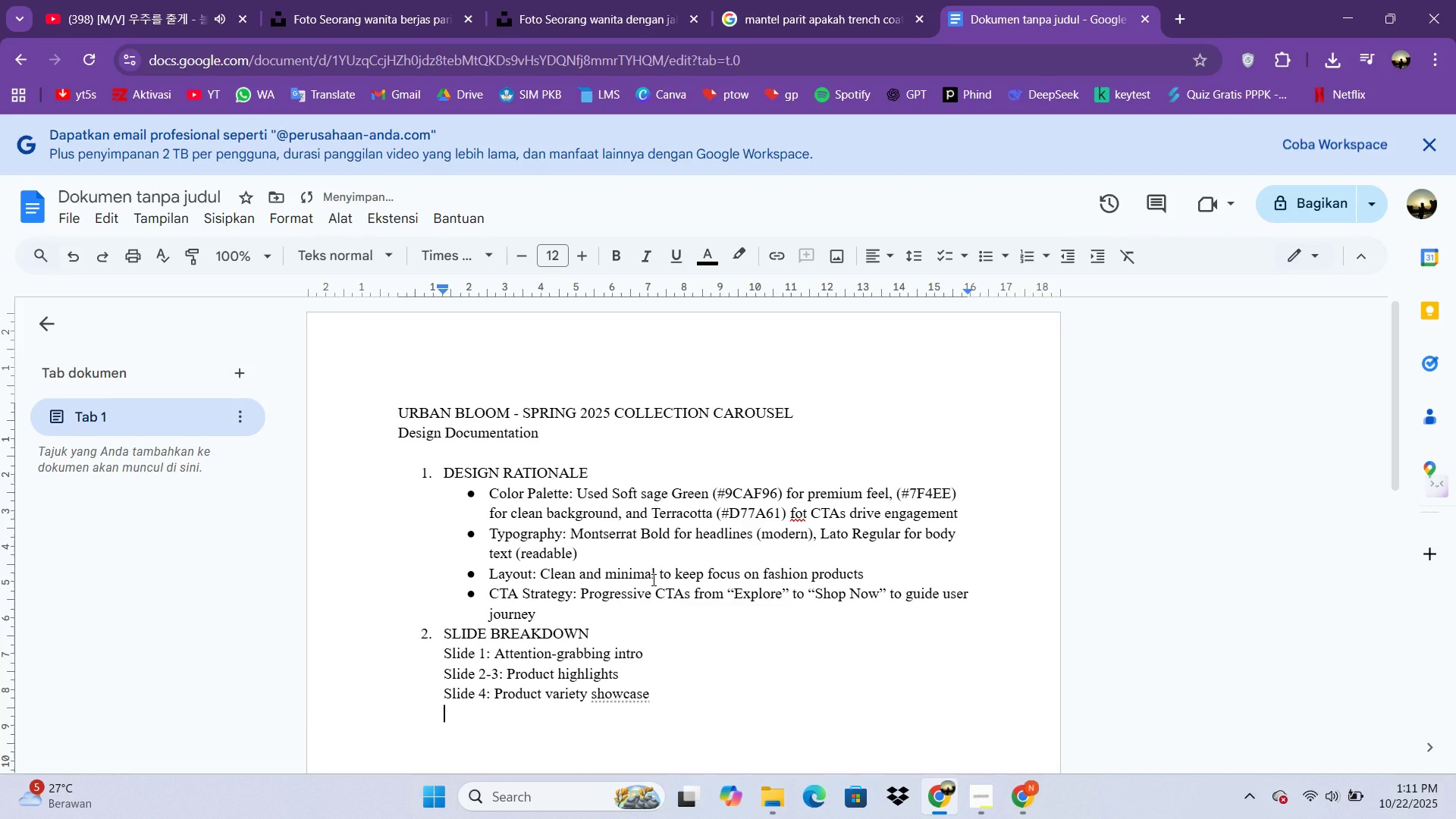 
 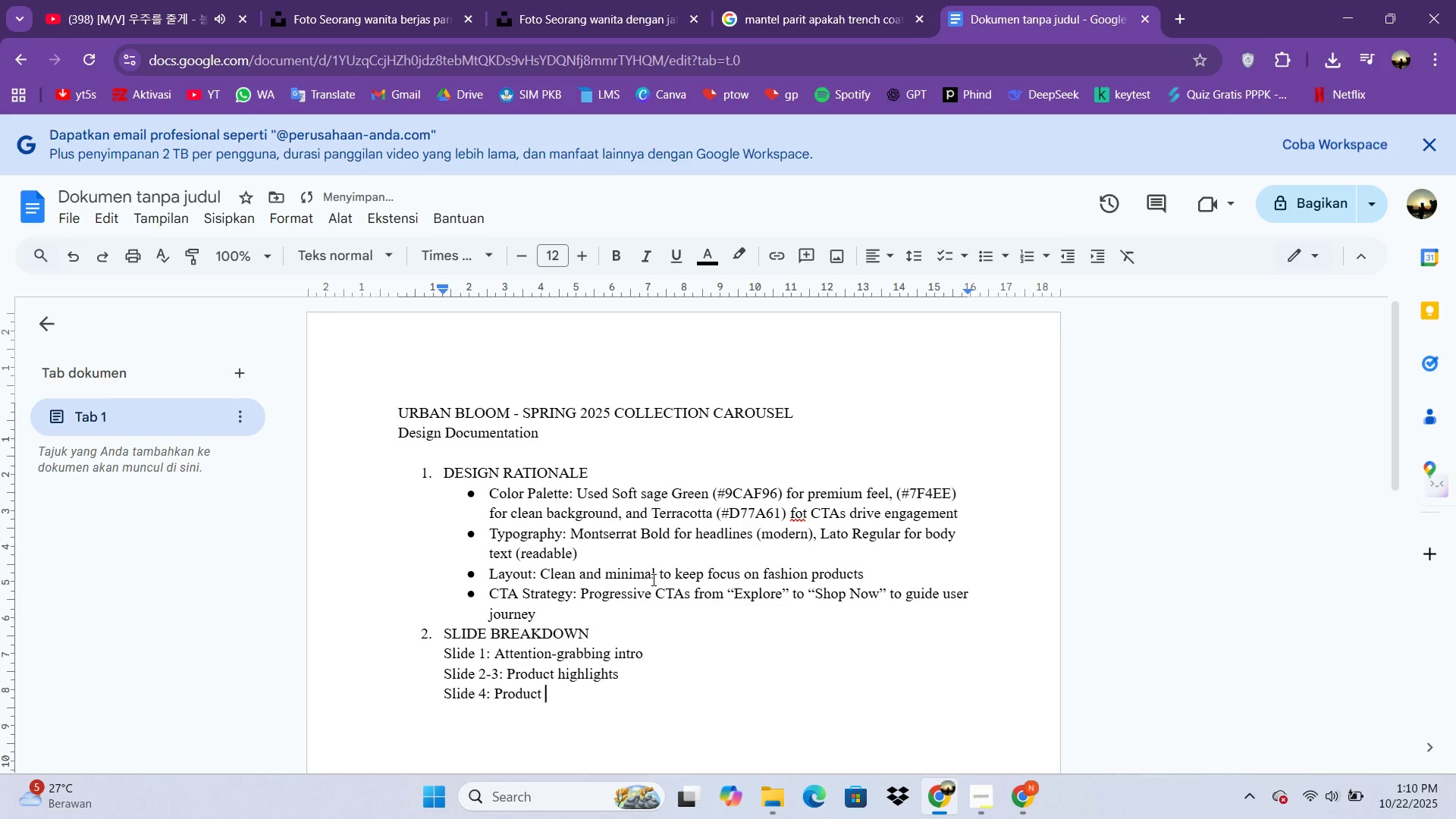 
key(Enter)
 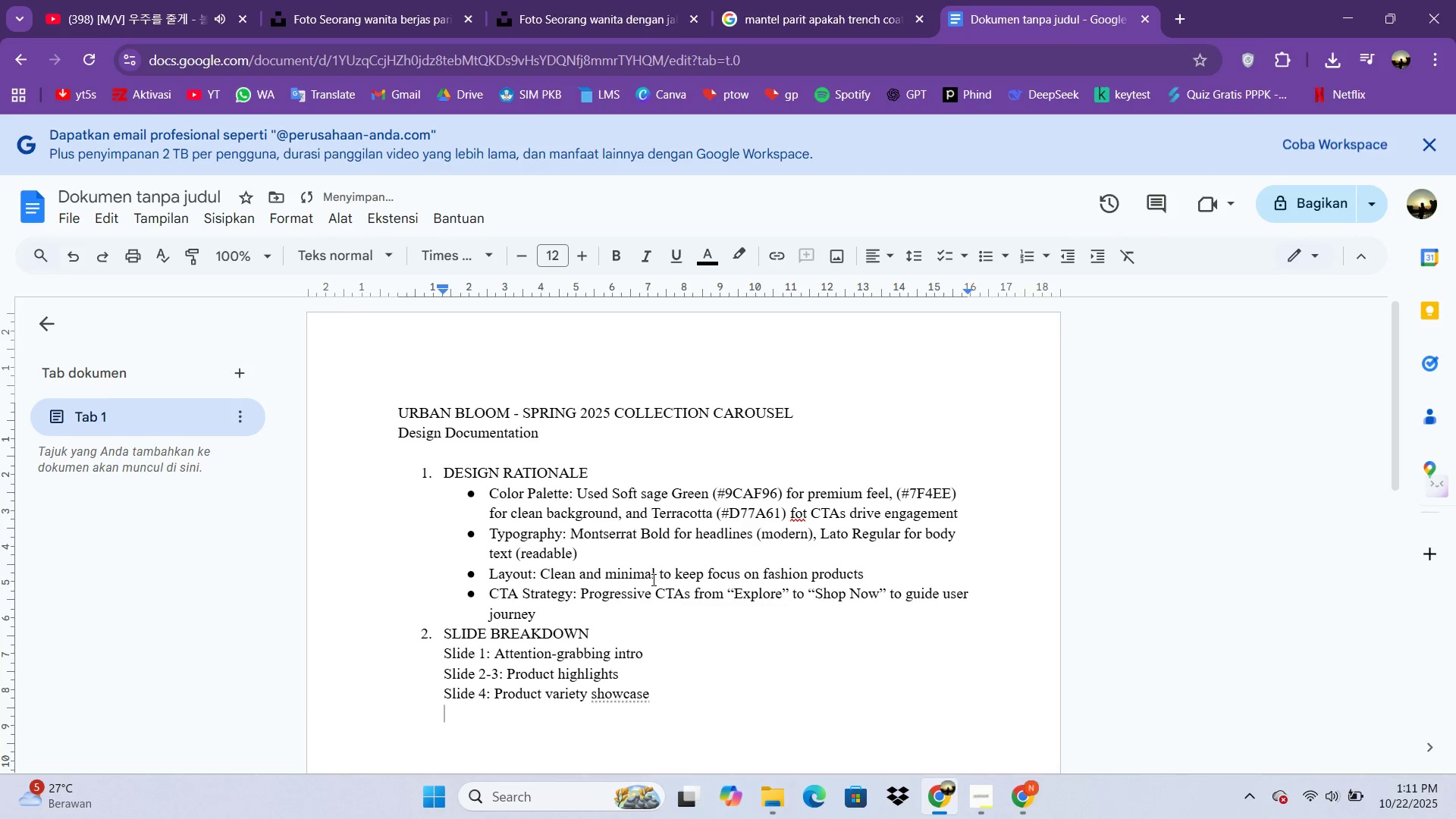 
type(Slide 5: Value propositon)
 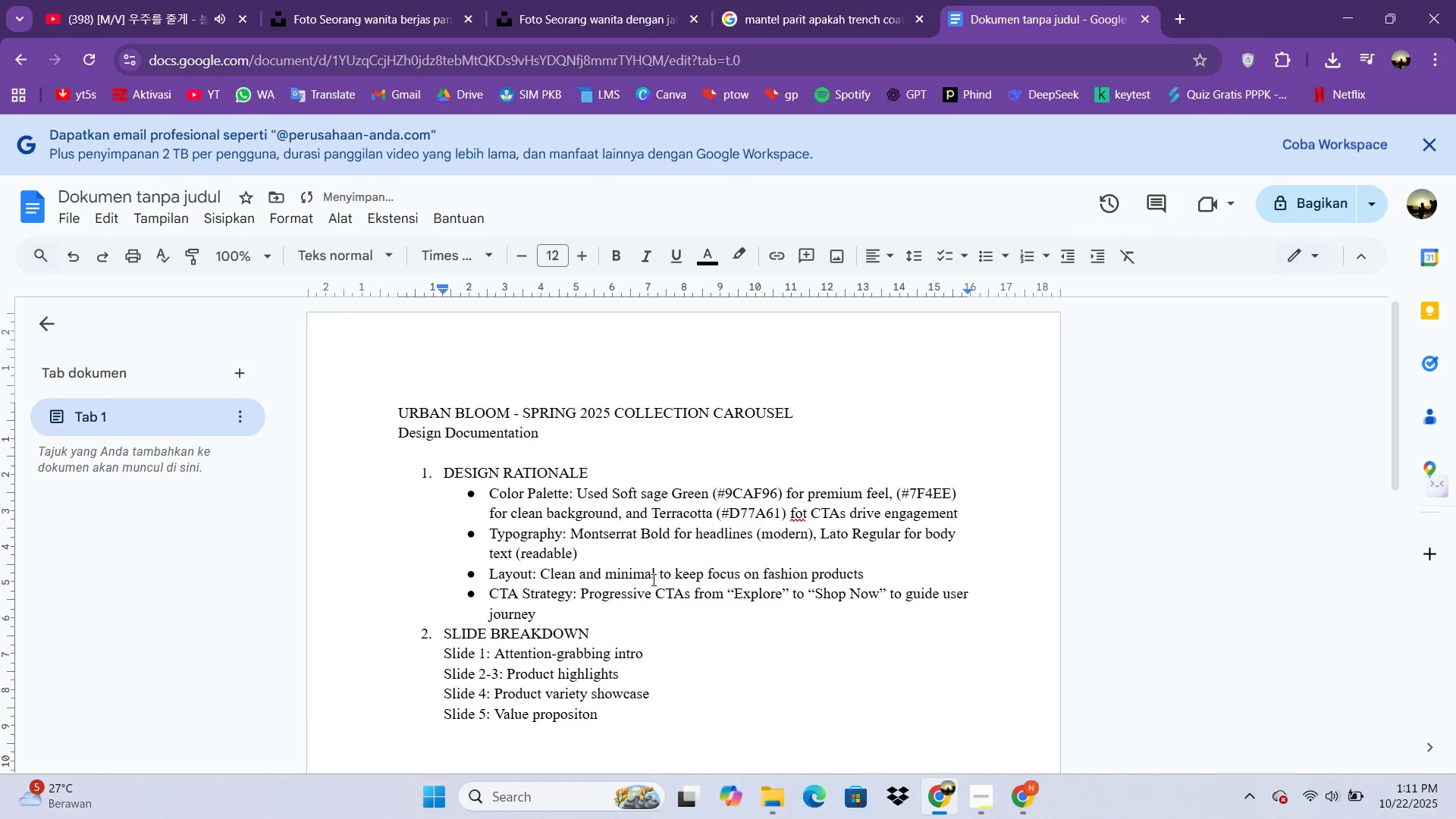 
key(Enter)
 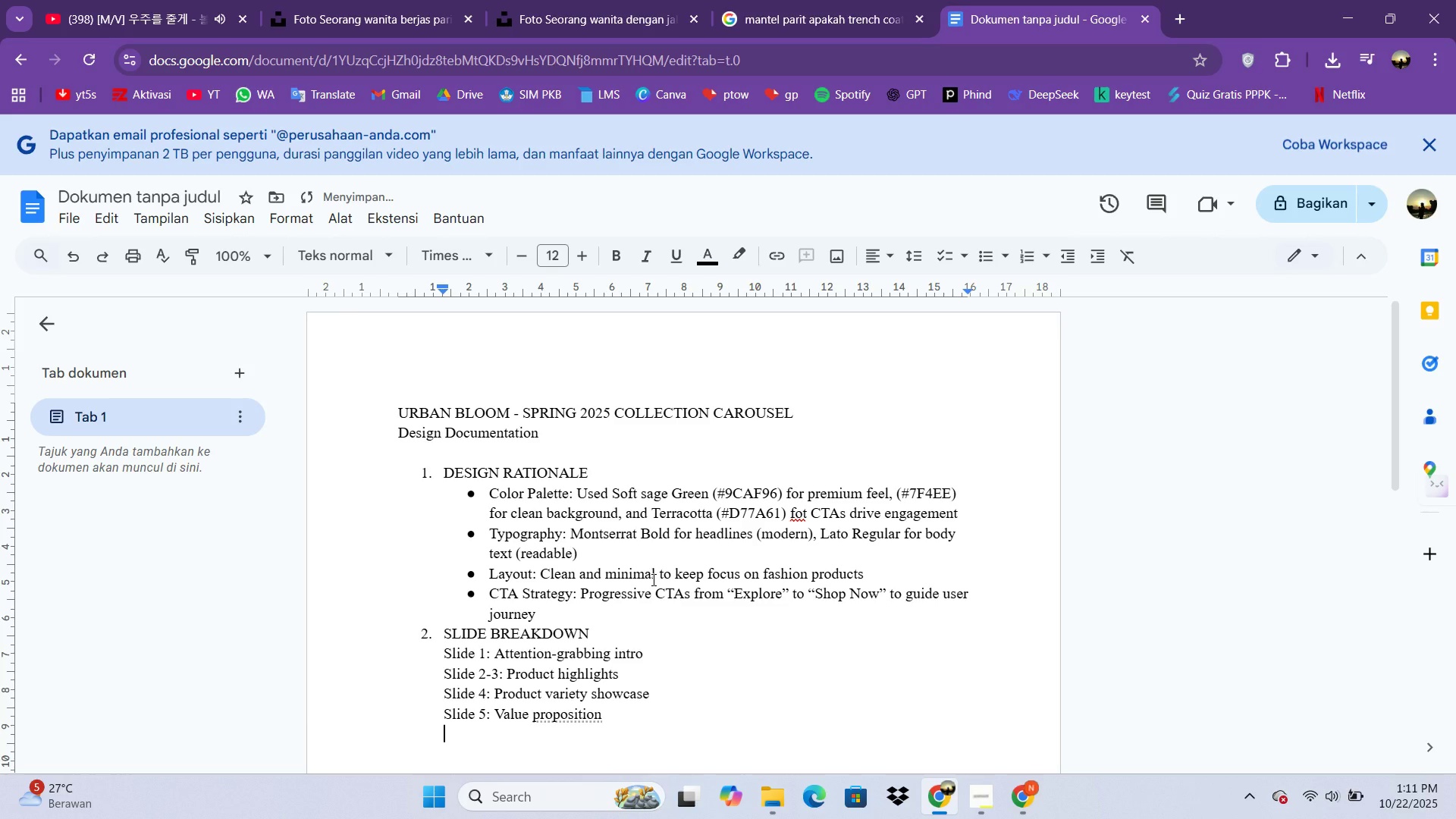 
type(Slide 6: Community building)
 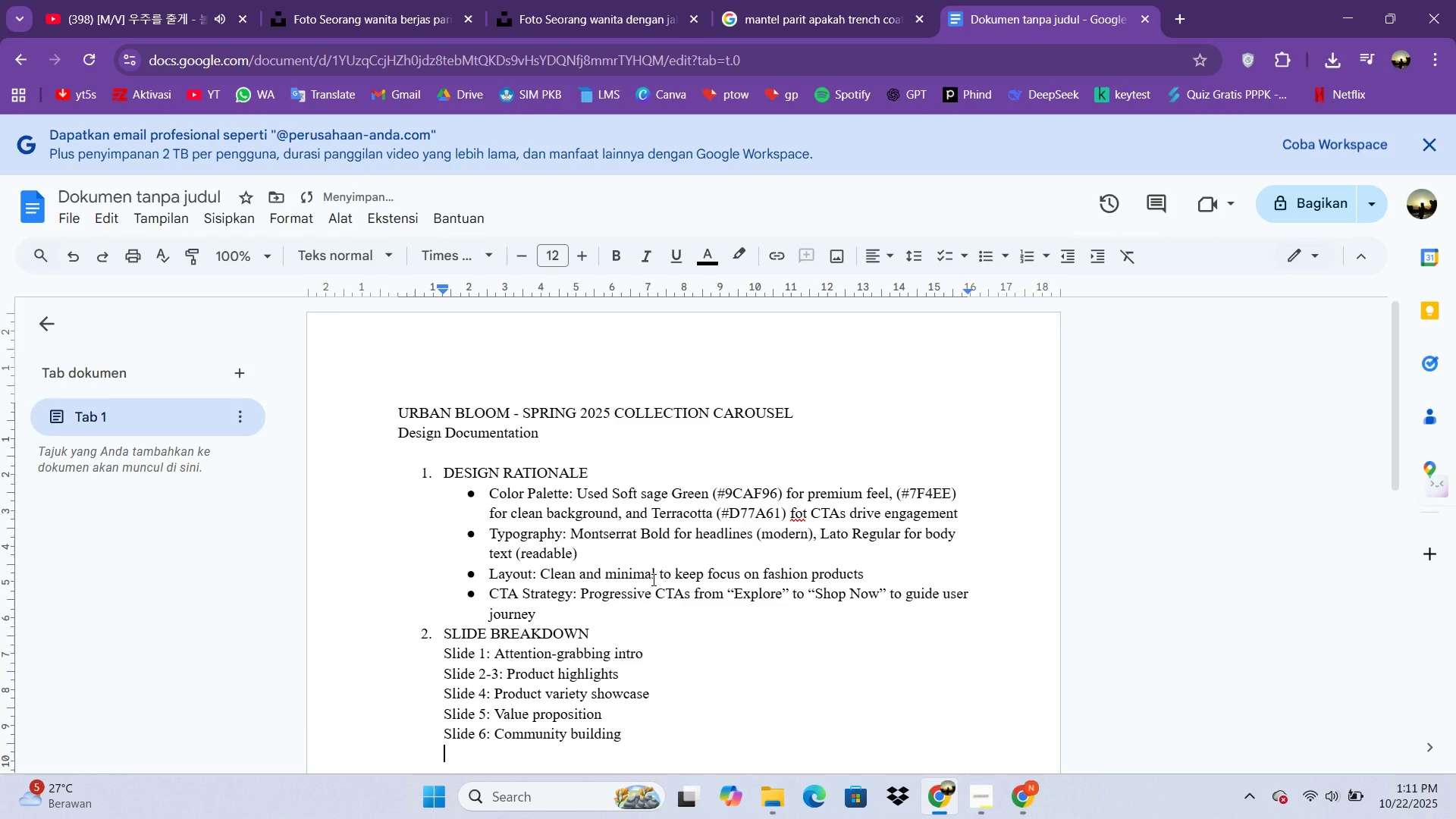 
 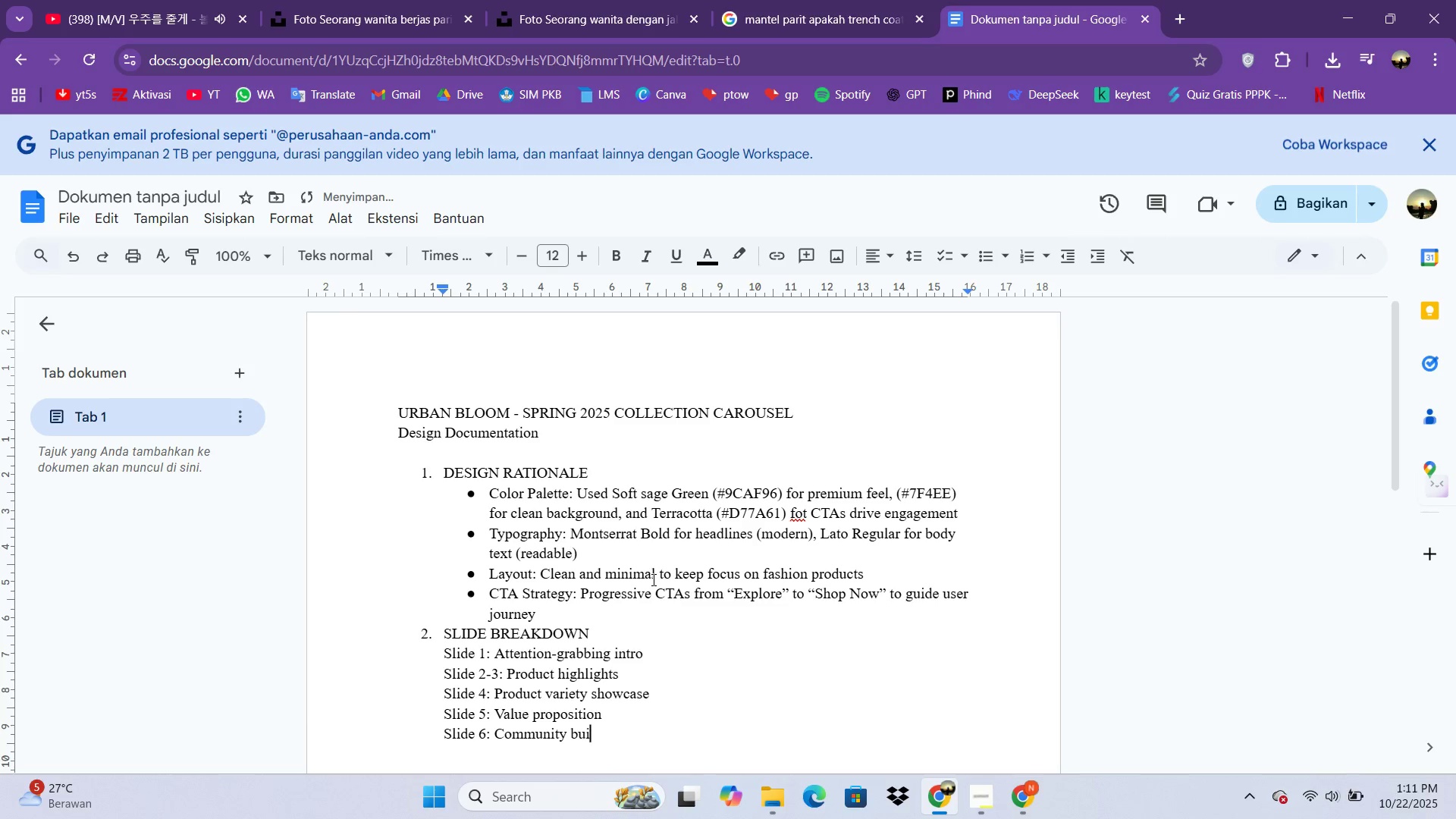 
key(Enter)
 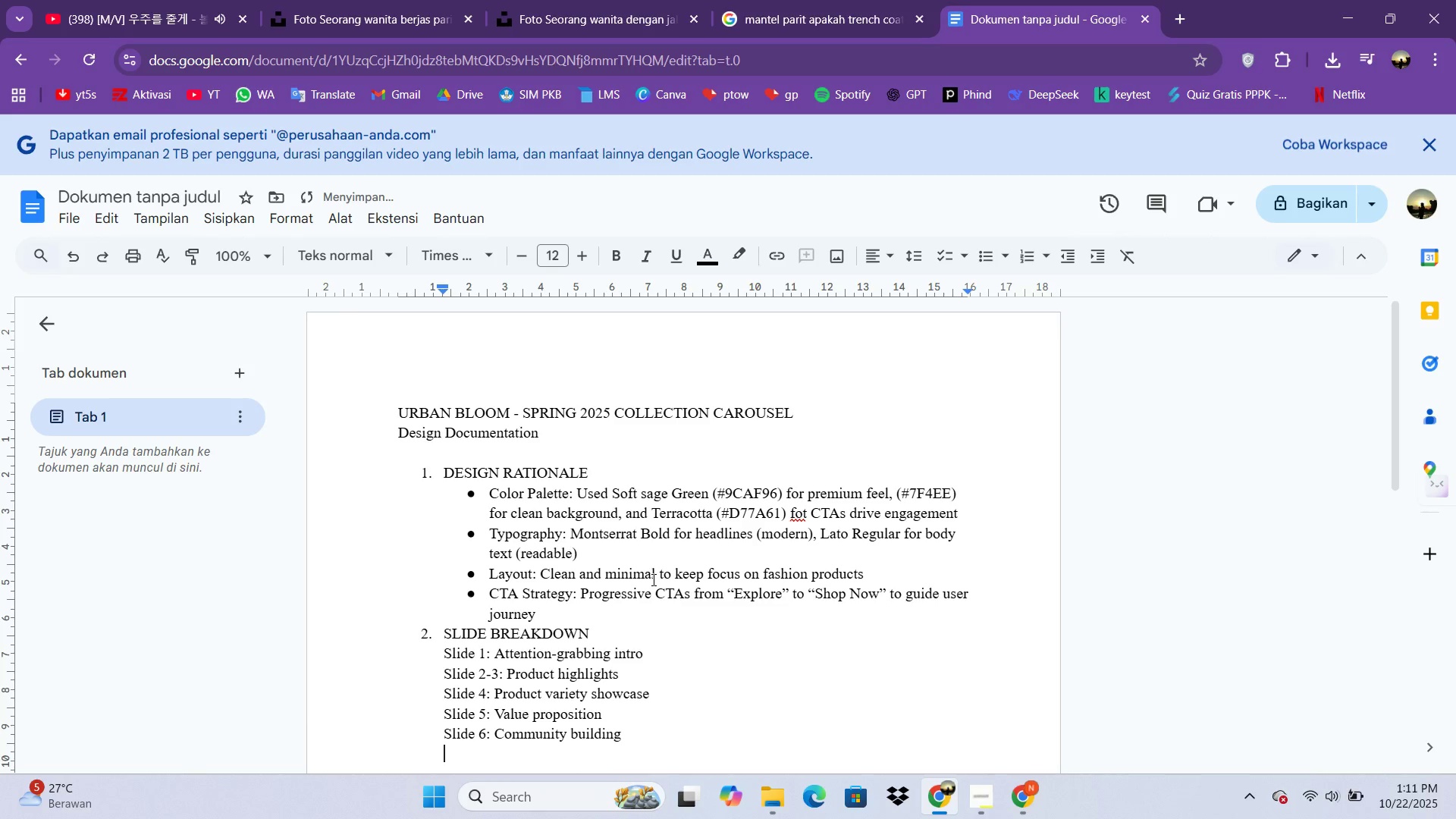 
type(Slide 7: Strong conversion CTA)
 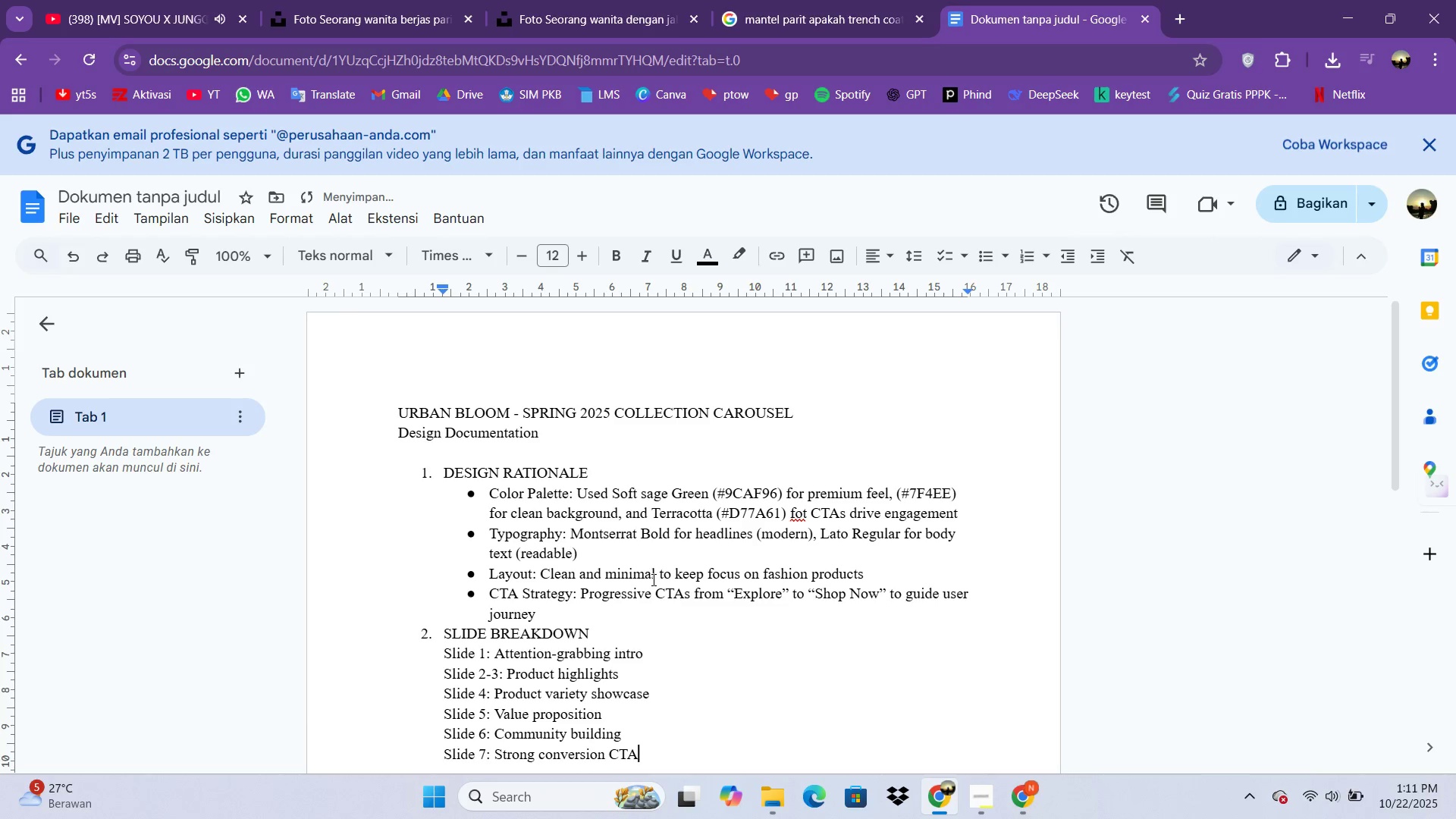 
key(Shift+Enter)
 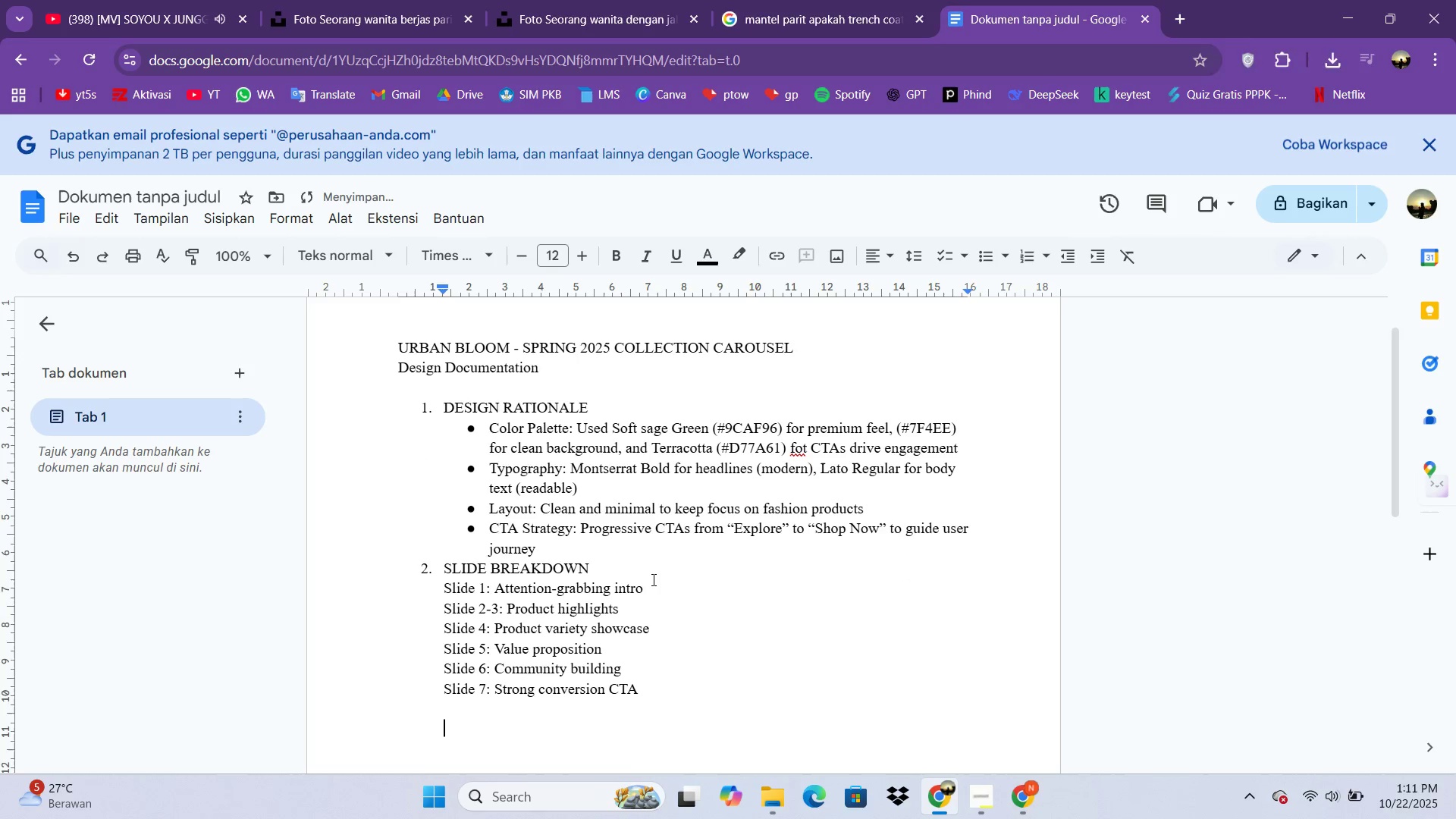 
key(Shift+Enter)
 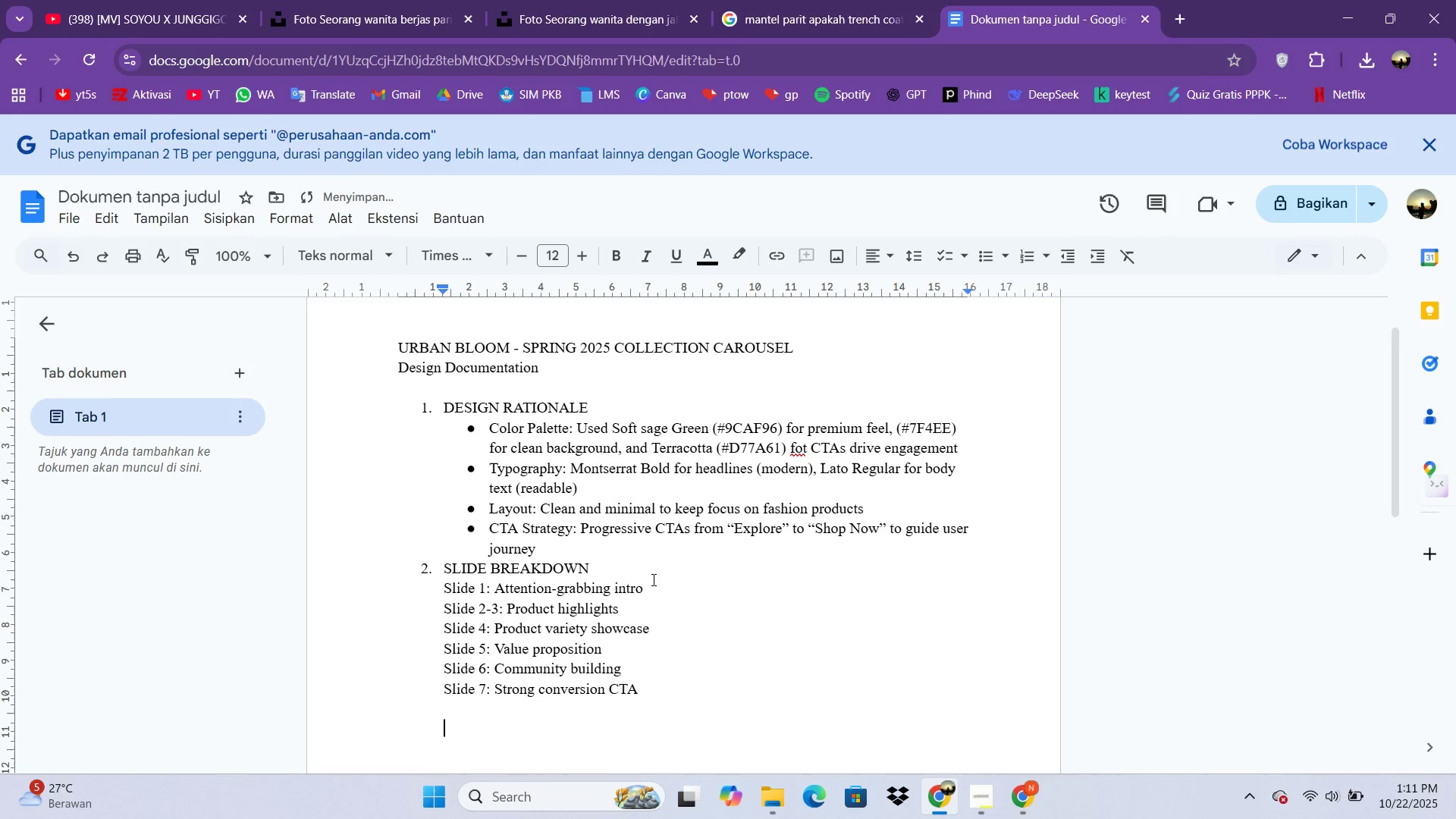 
key(Shift+3)
 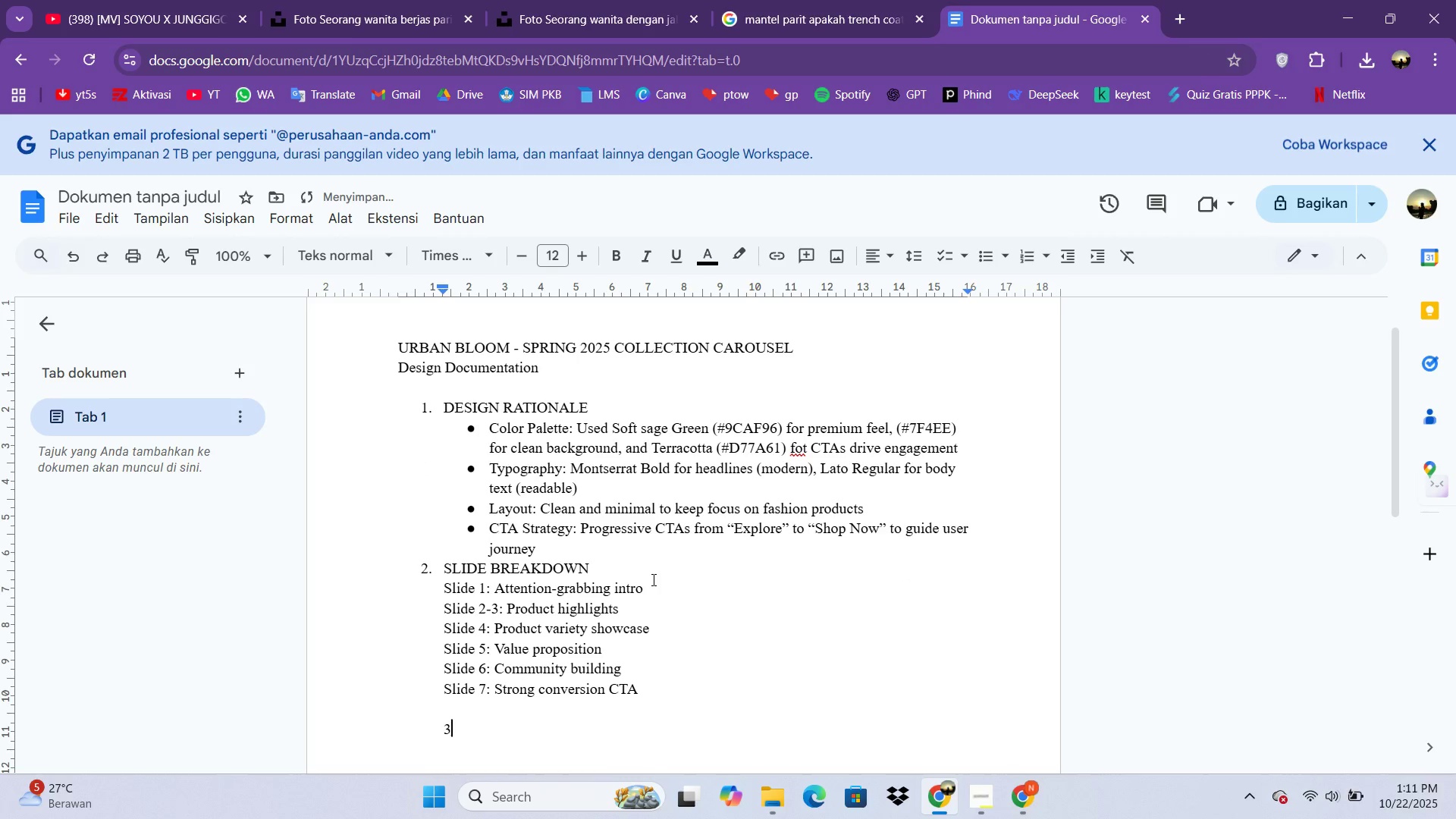 
key(Shift+Period)
 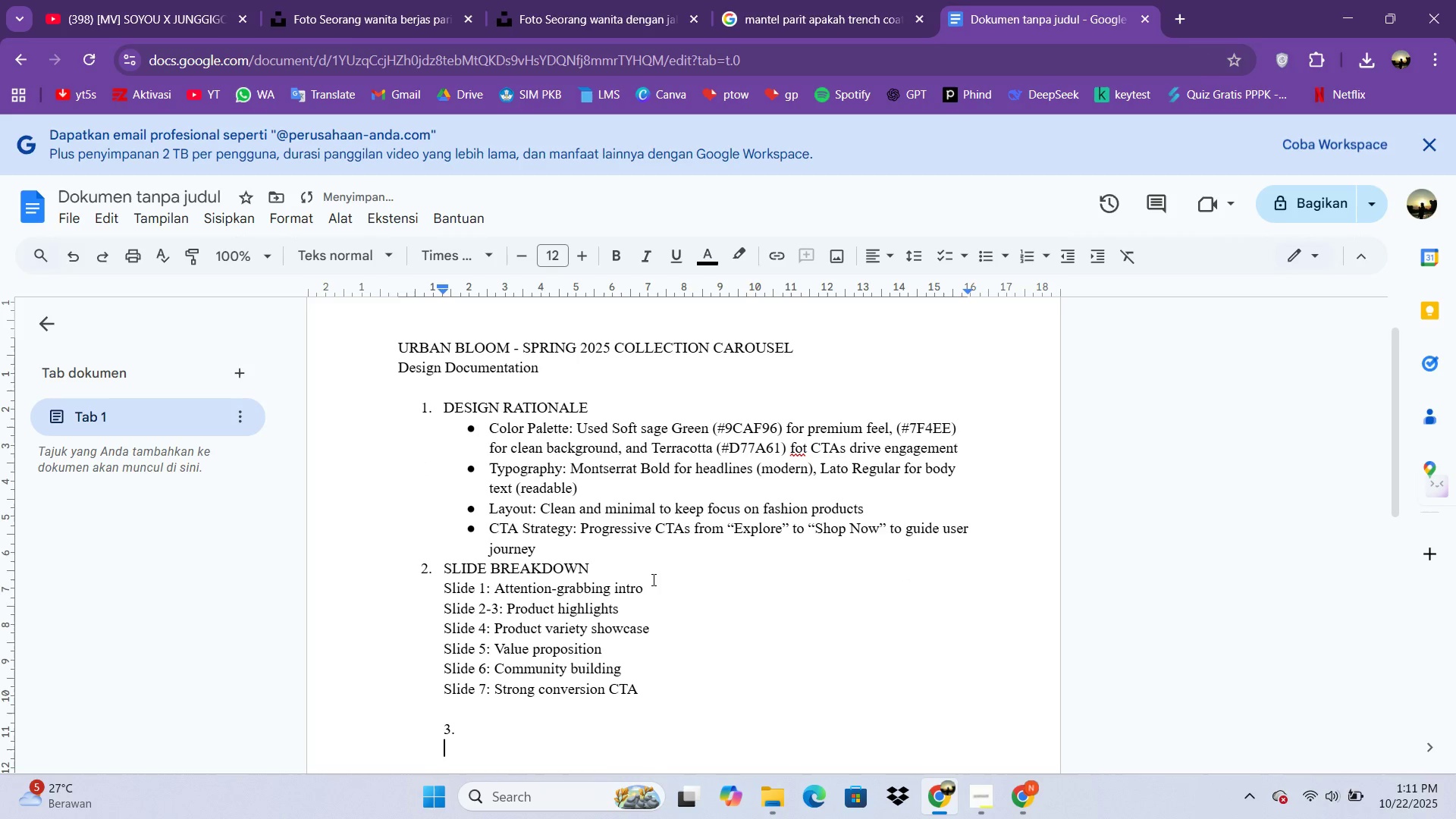 
key(Shift+Enter)
 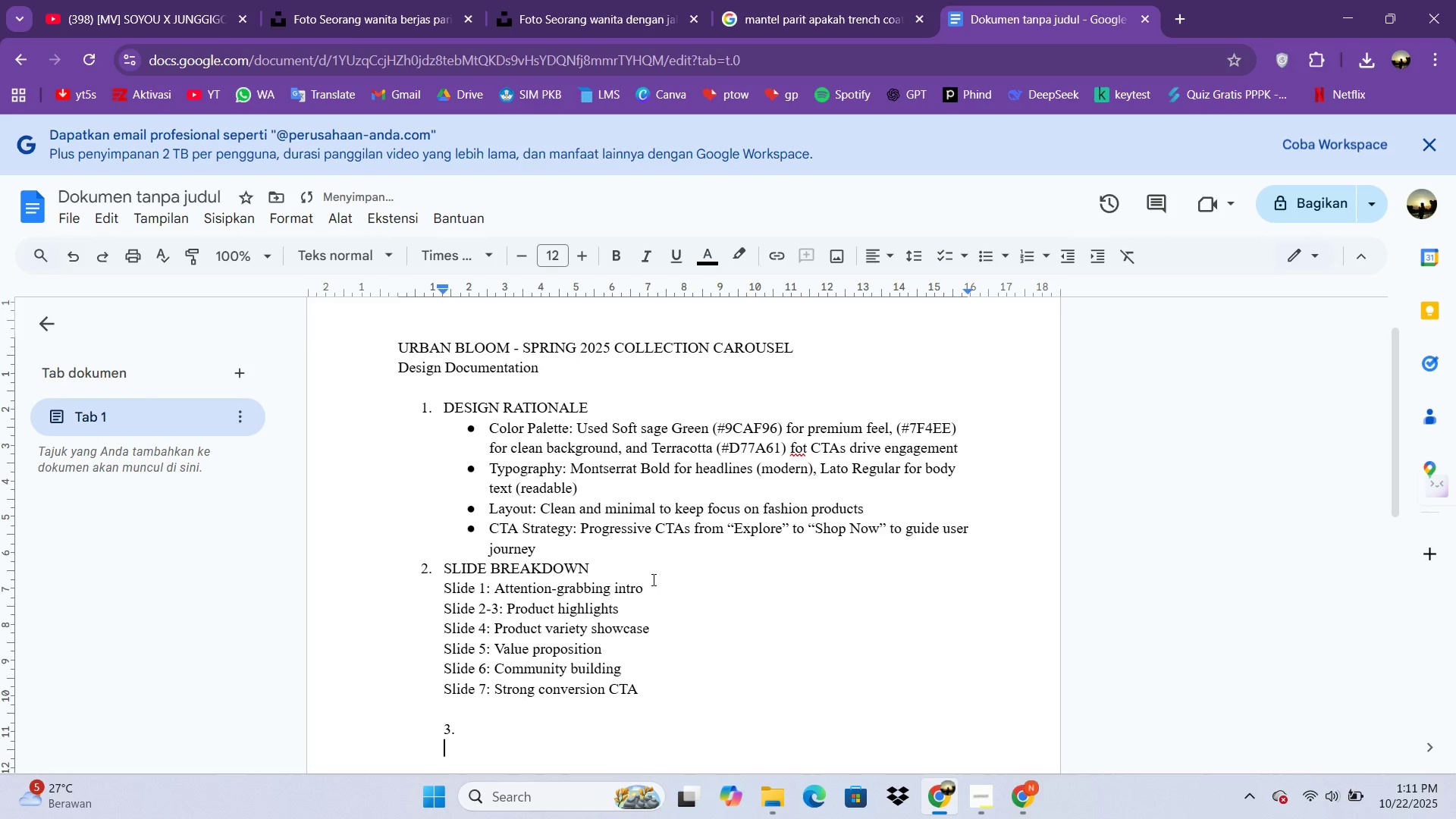 
type(|)
key(Backspace)
key(Backspace)
key(Backspace)
key(Backspace)
key(Backspace)
key(Backspace)
type(2. )
key(Backspace)
key(Backspace)
key(Backspace)
type(3. Br)
key(Backspace)
type(RN)
key(Backspace)
type(AND COMPLIANCE)
 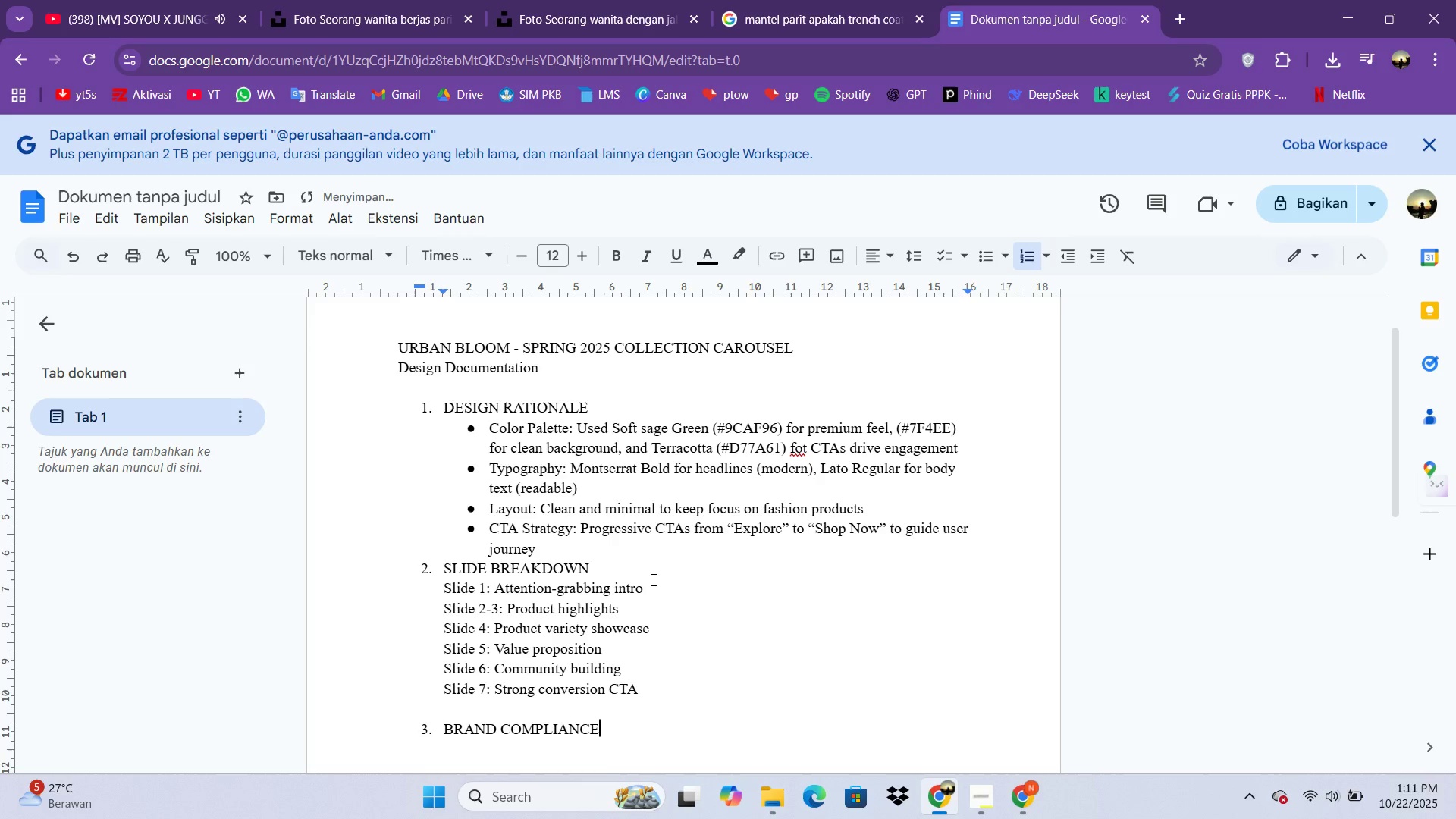 
key(Enter)
 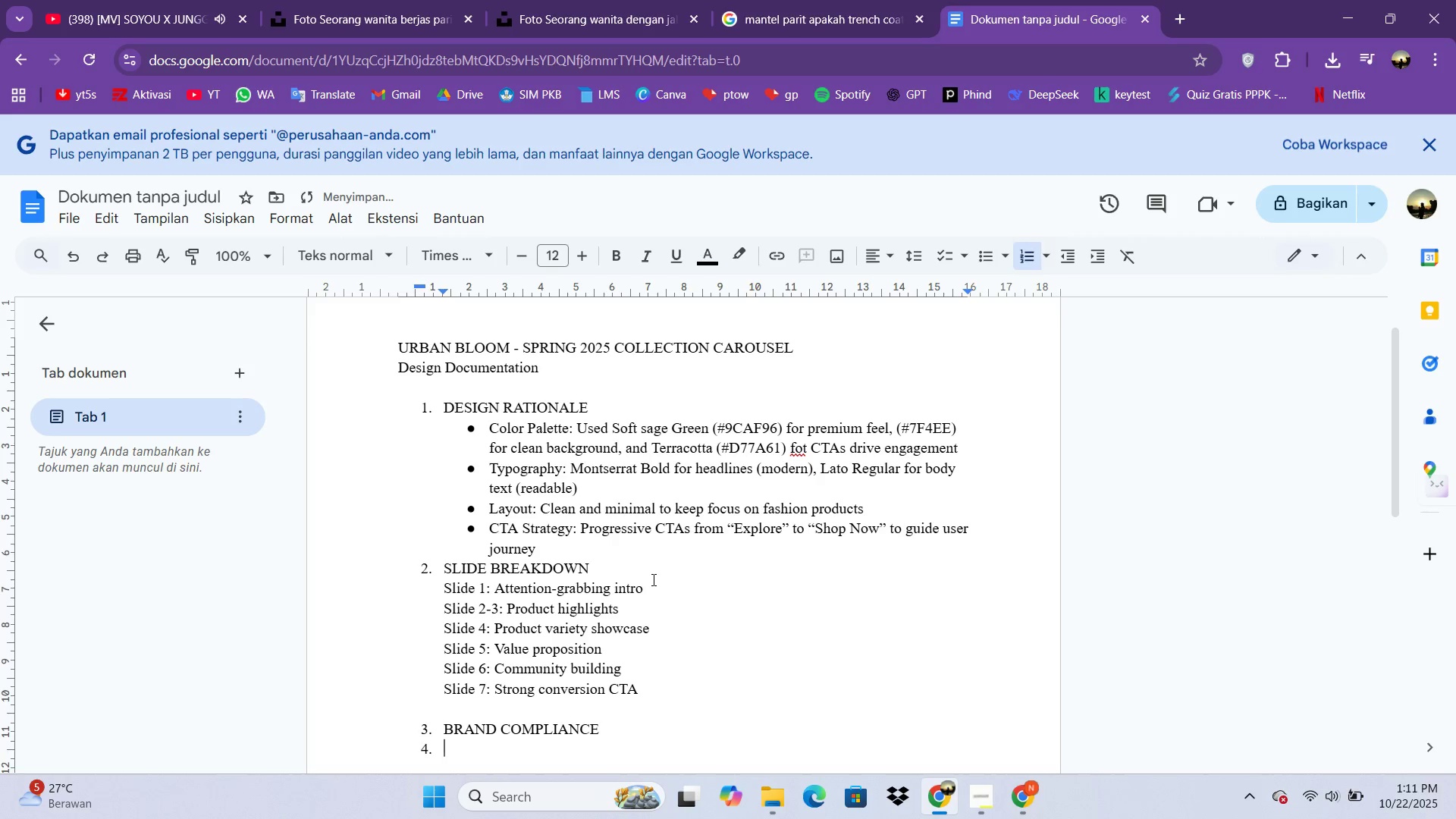 
key(Backspace)
type(All)
key(Backspace)
key(Backspace)
key(Backspace)
type(All)
key(Backspace)
key(Backspace)
key(Backspace)
type(aLL =)
key(Backspace)
key(Backspace)
key(Backspace)
key(Backspace)
key(Backspace)
 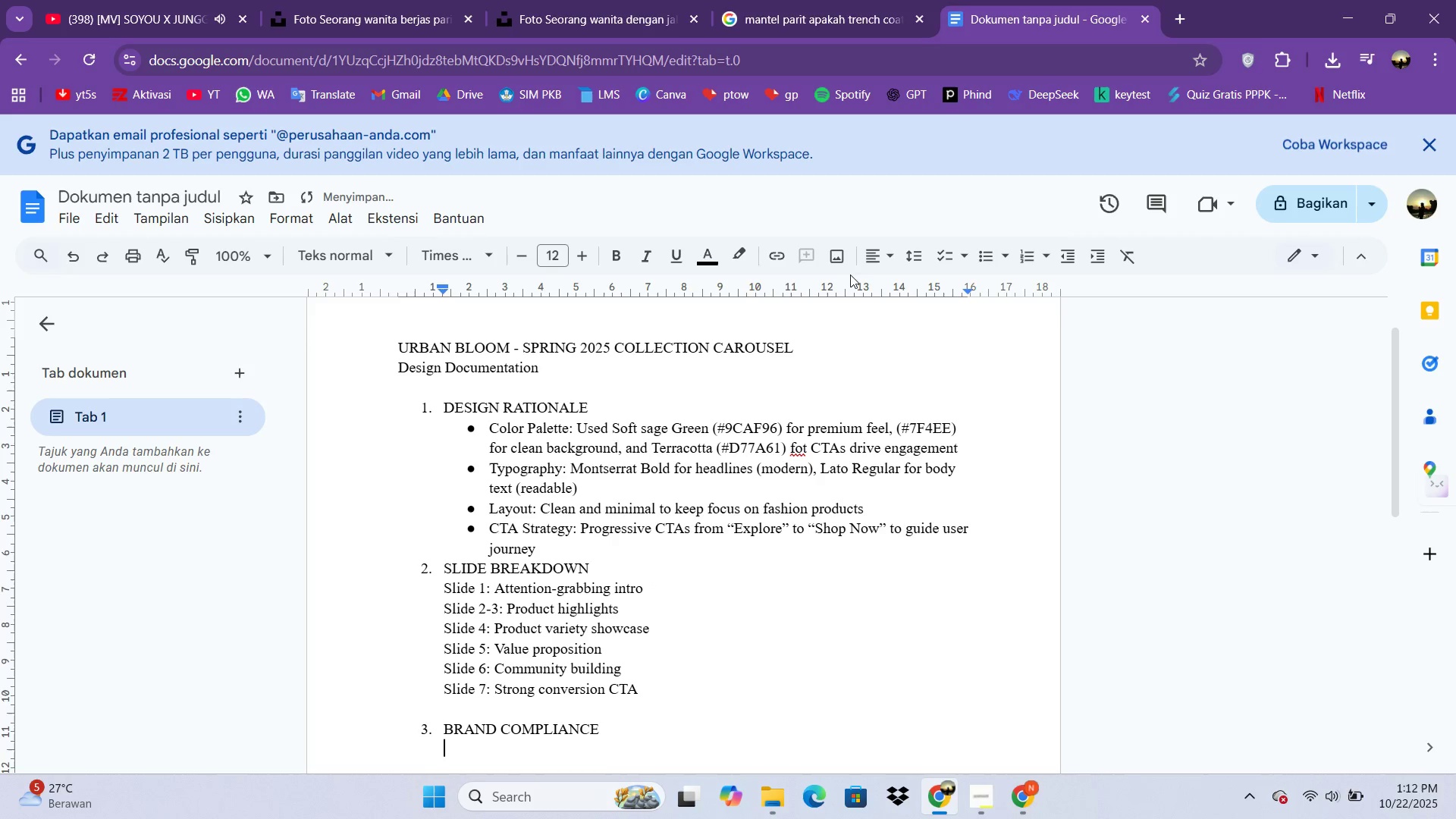 
left_click([945, 254])
 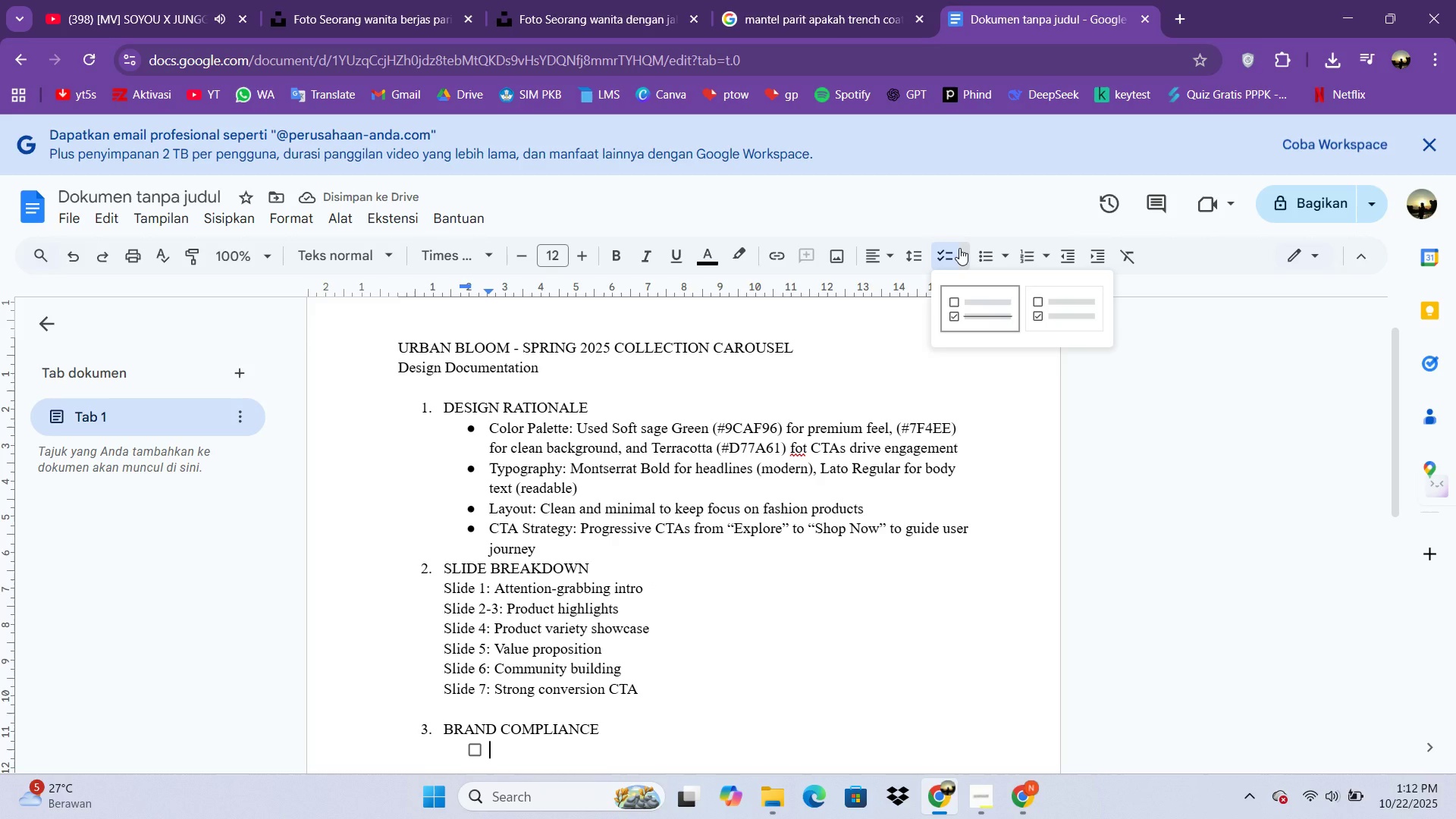 
wait(5.61)
 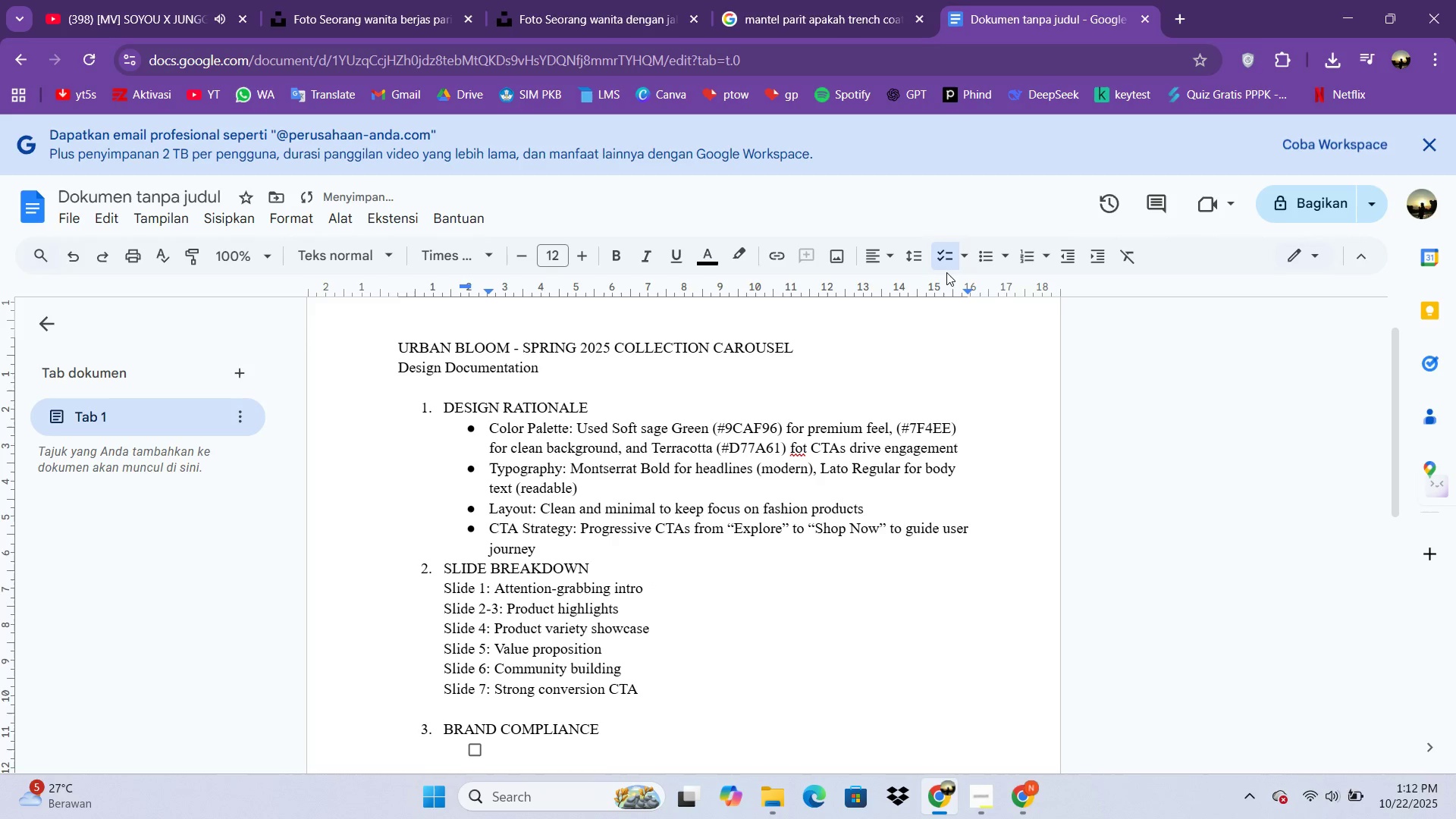 
type(FFN)
 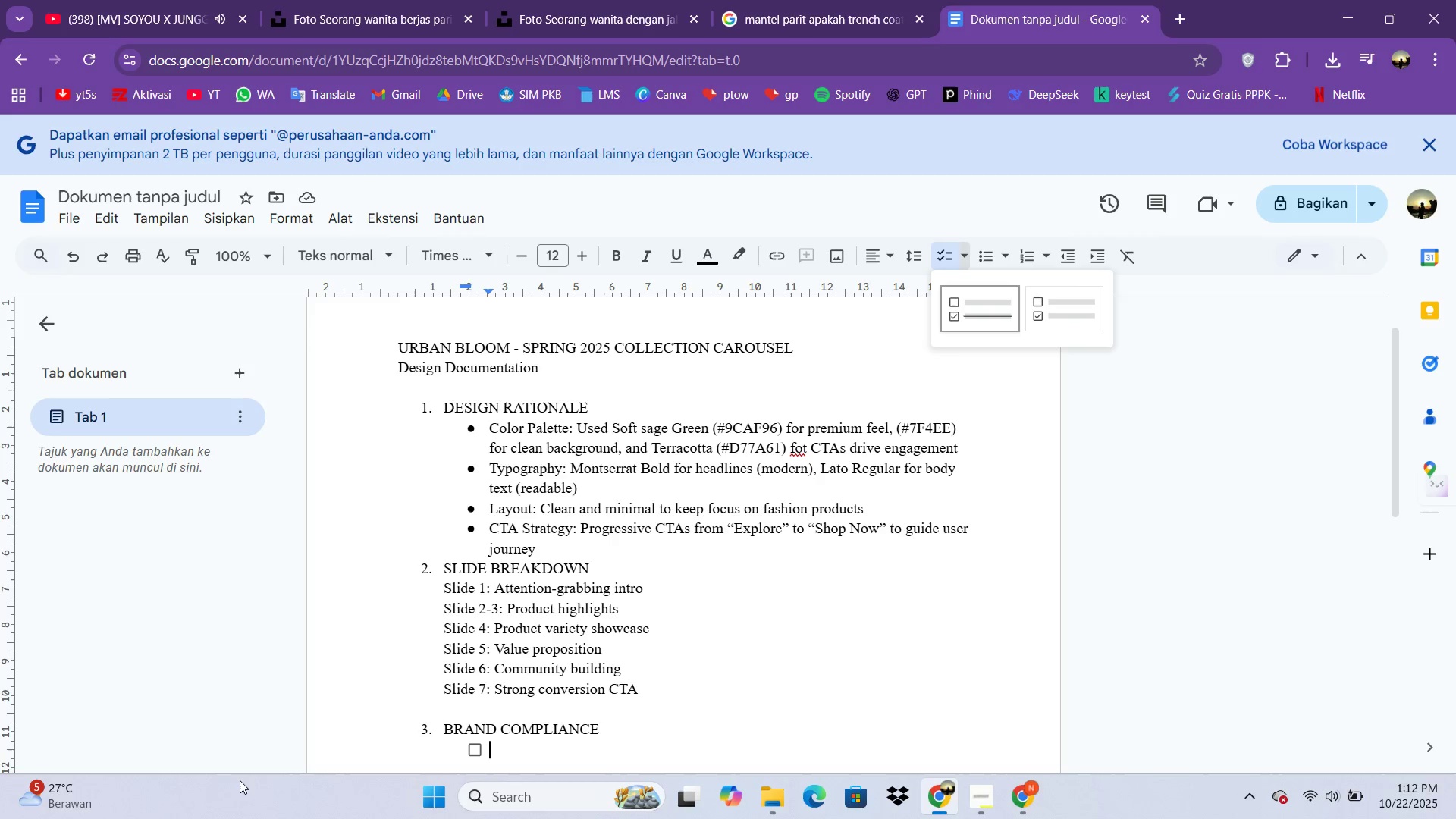 
left_click([549, 752])
 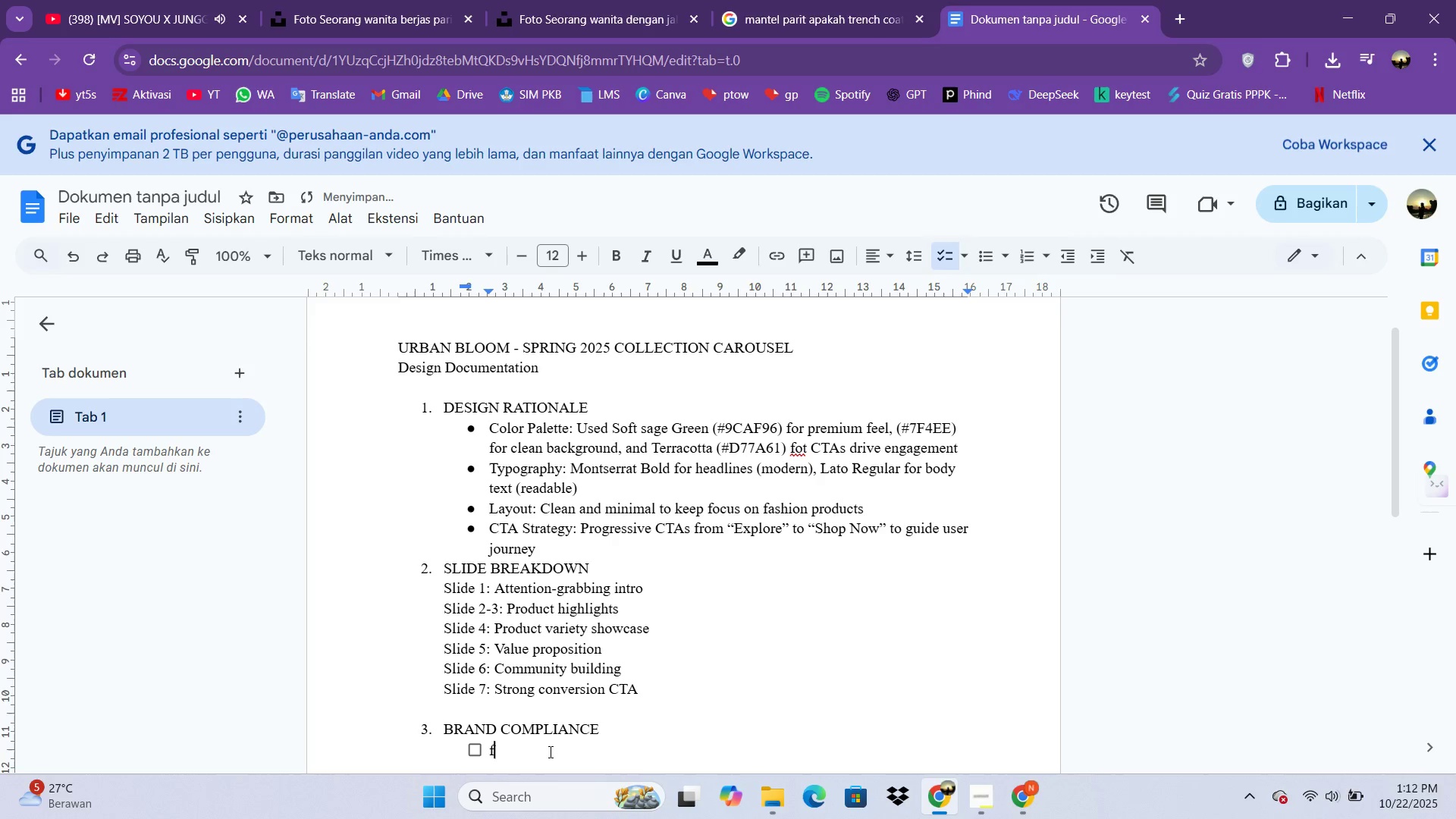 
type(FGDG\)
 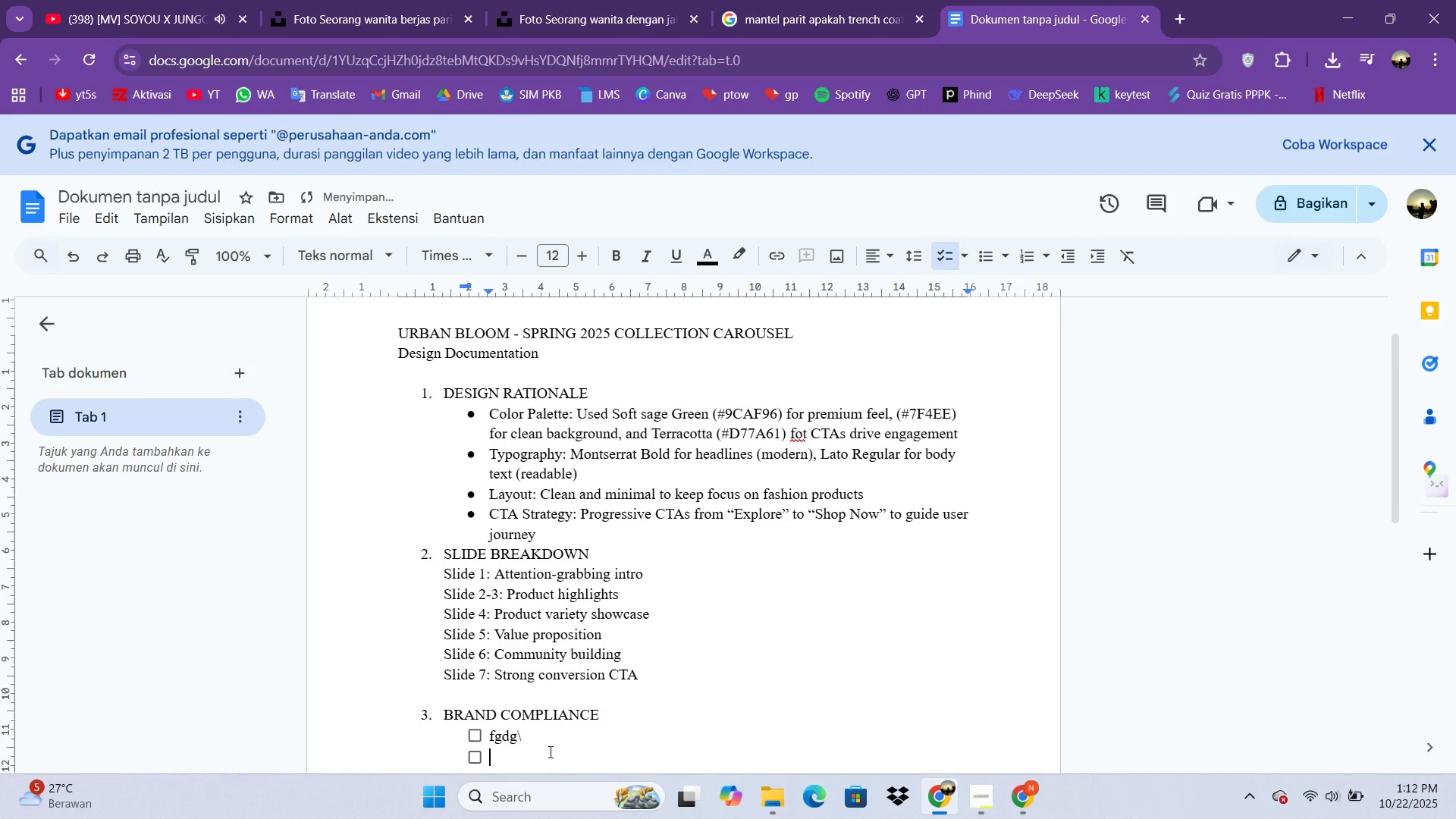 
key(Enter)
 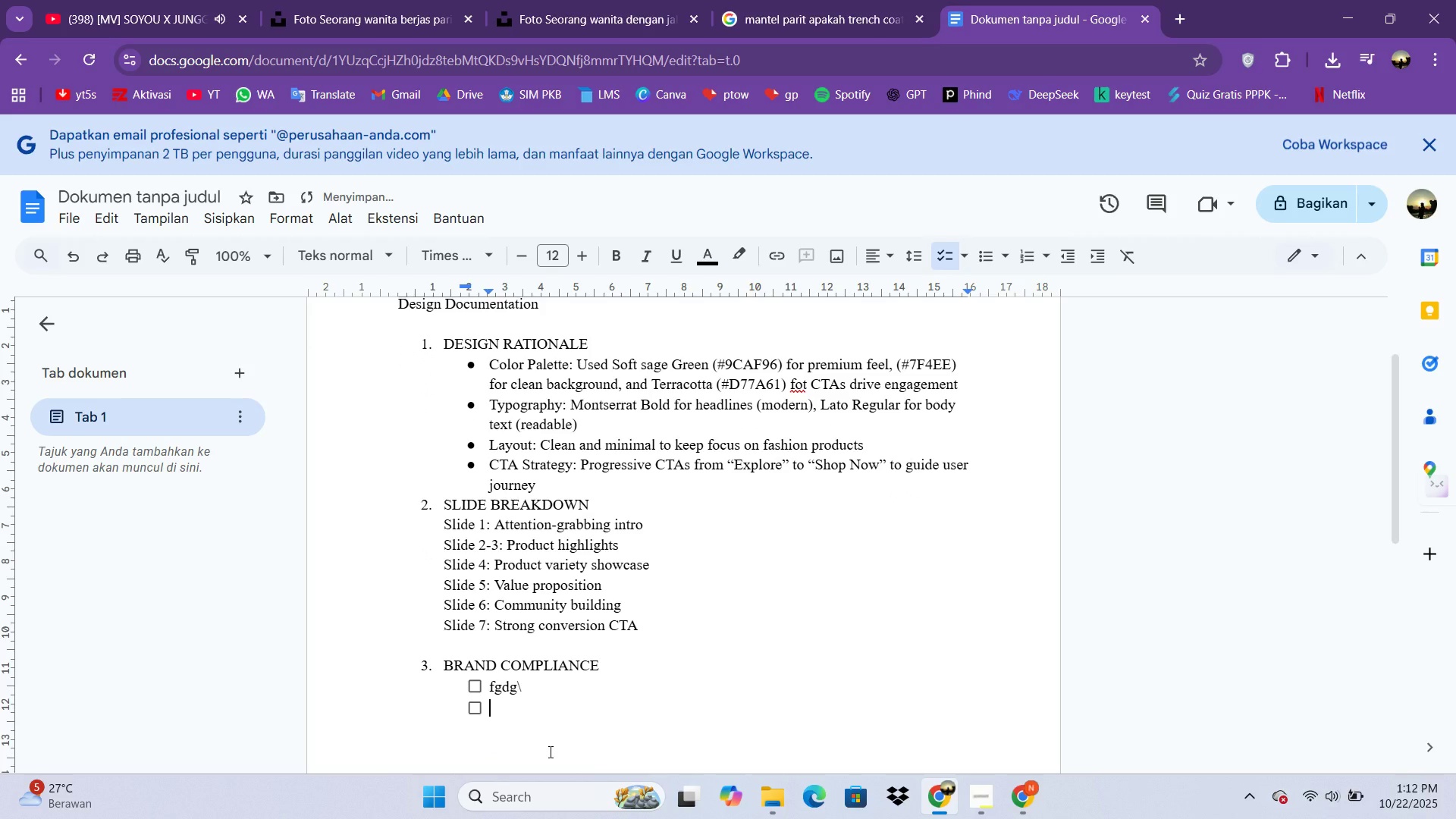 
key(Control+Z)
 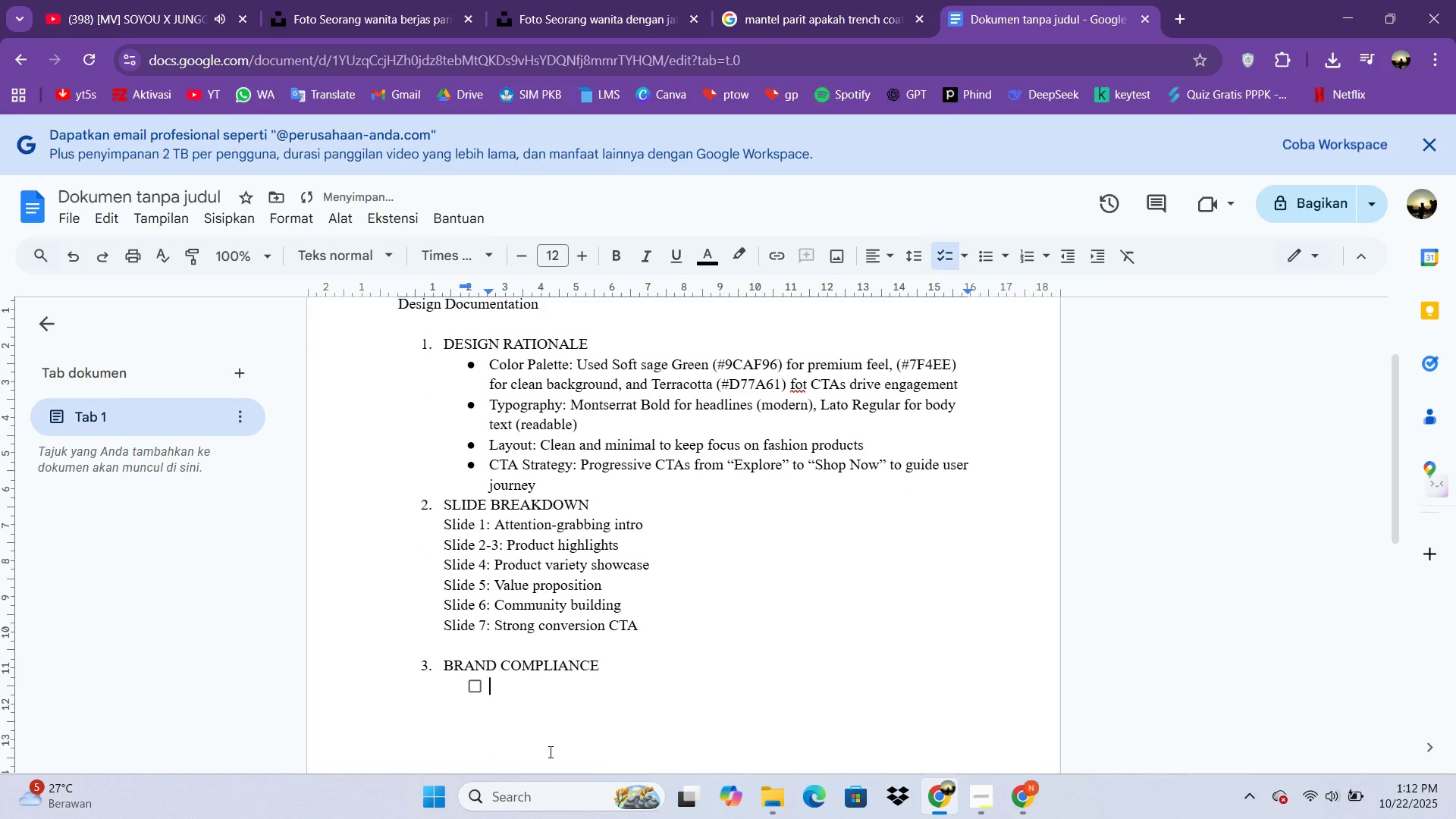 
key(Control+Z)
 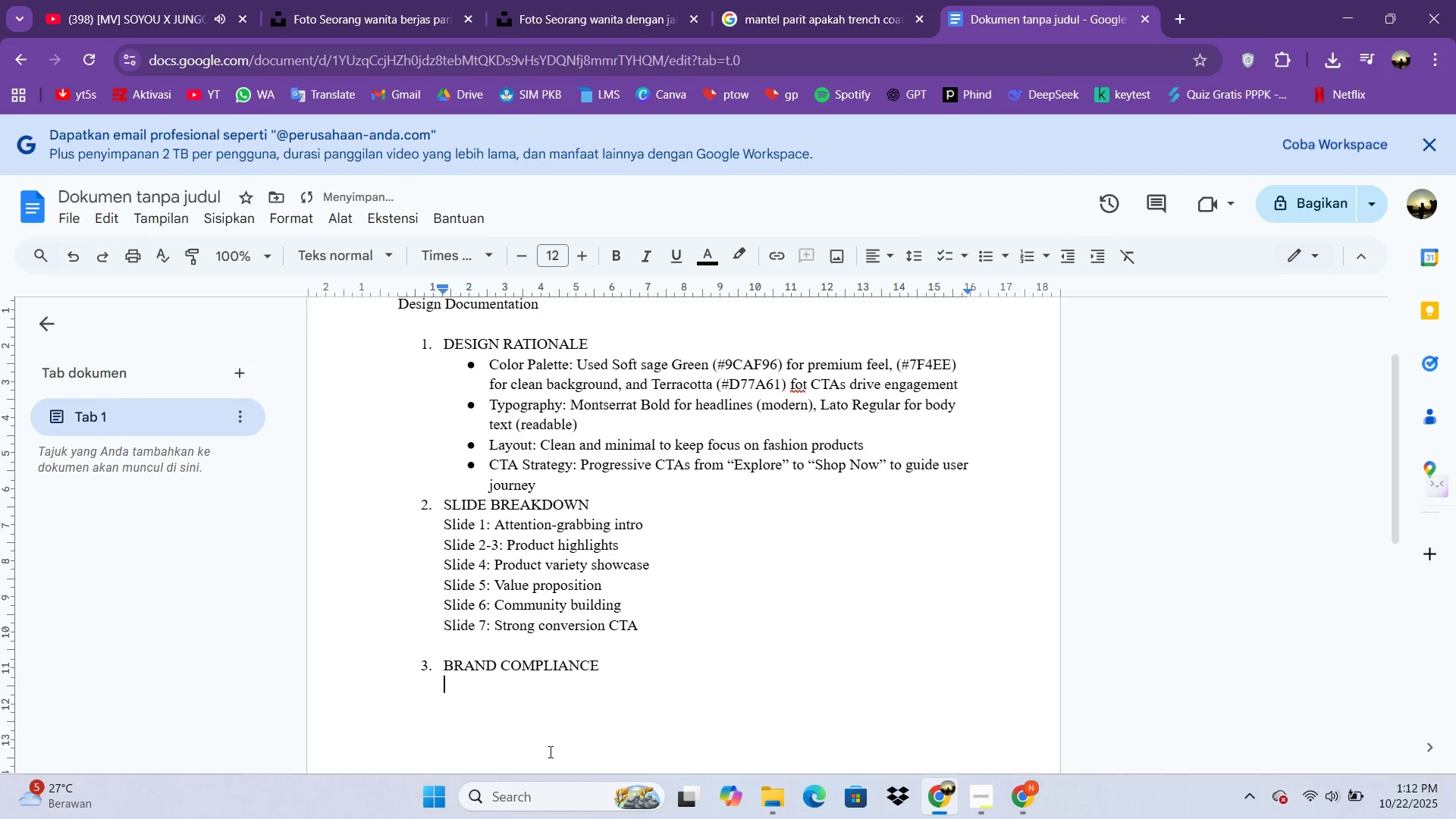 
key(Control+Z)
 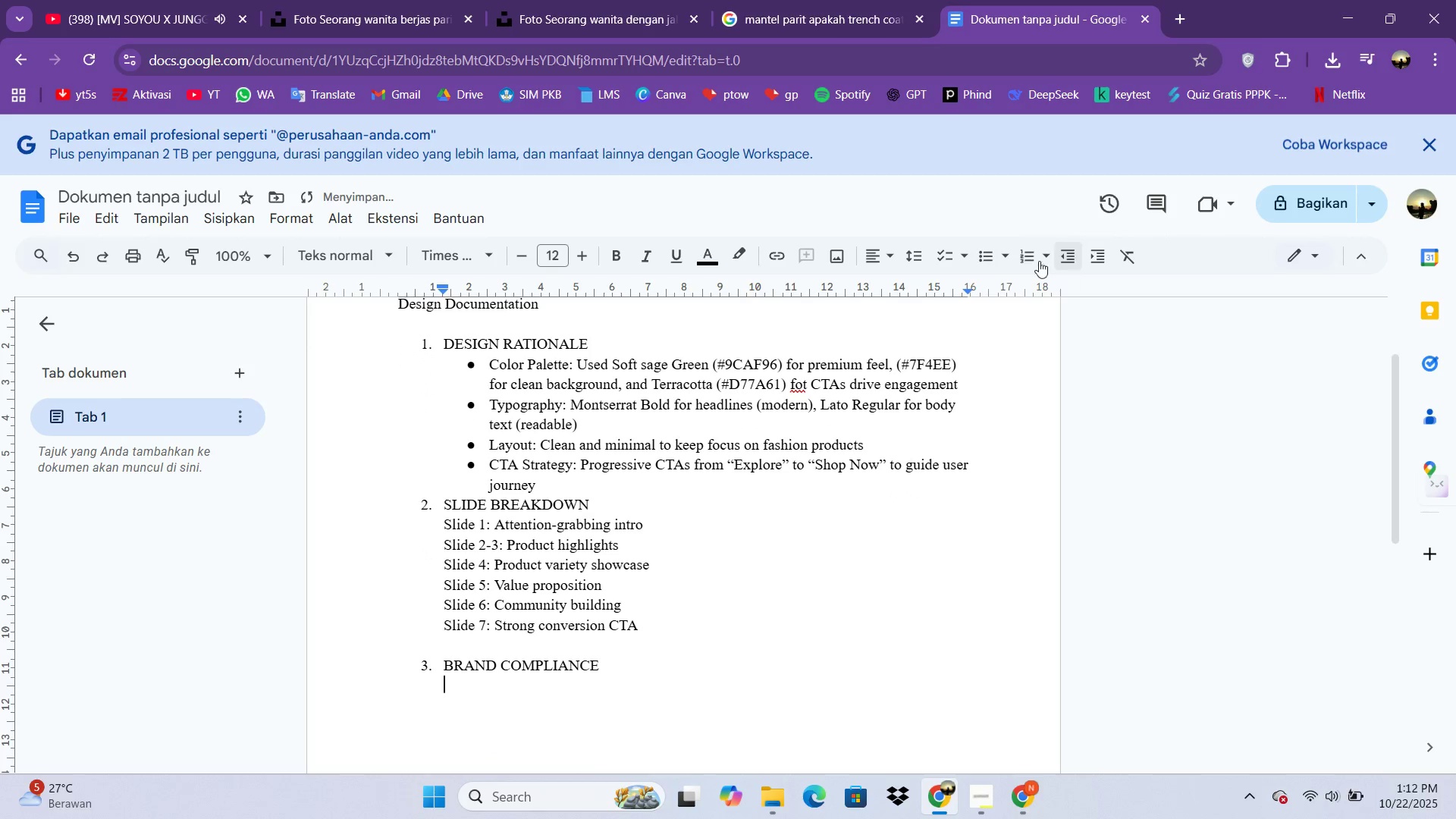 
left_click([985, 260])
 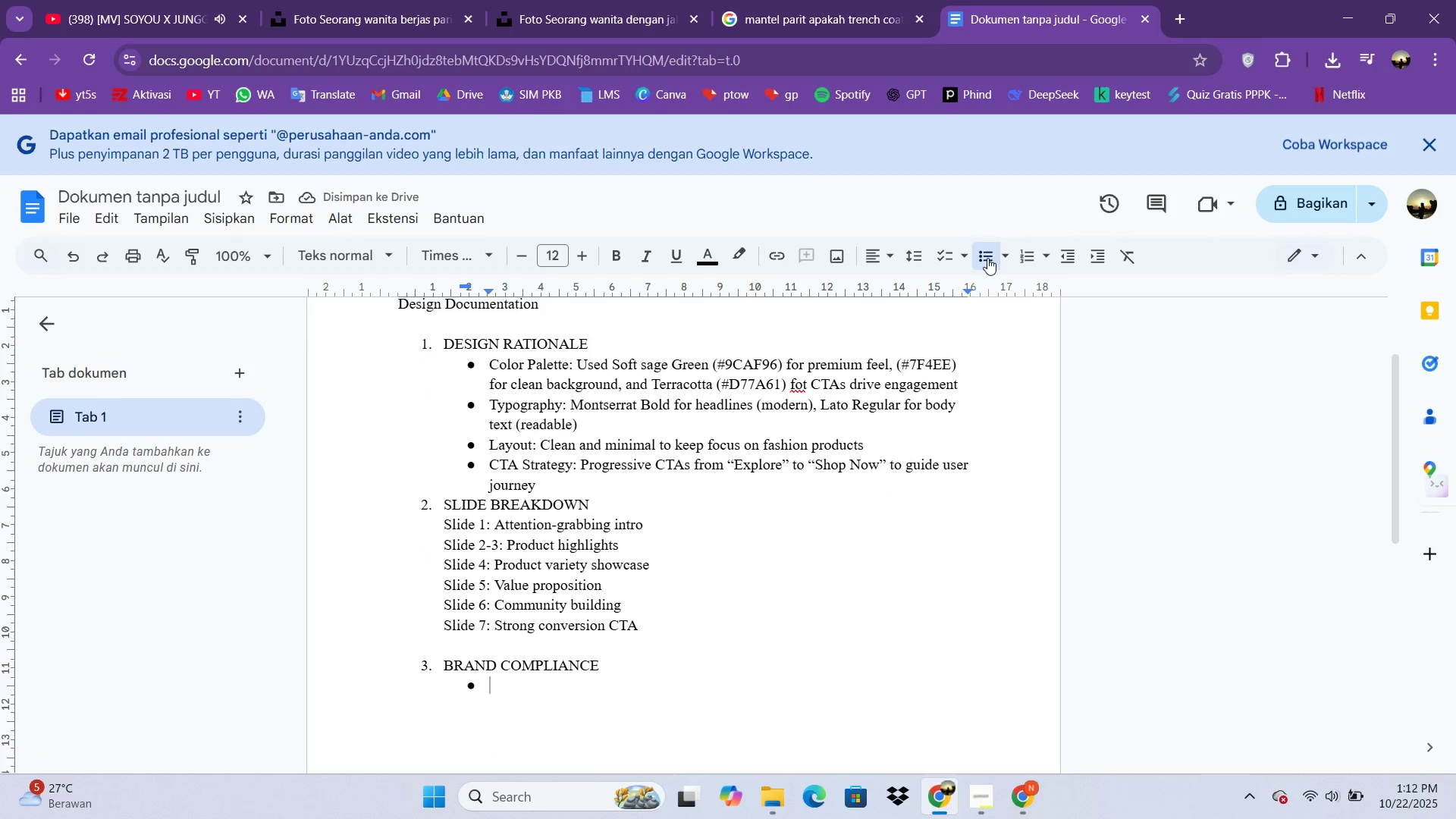 
type(All colors adhrere)
key(Backspace)
key(Backspace)
key(Backspace)
key(Backspace)
type(ere to brand guidelines)
 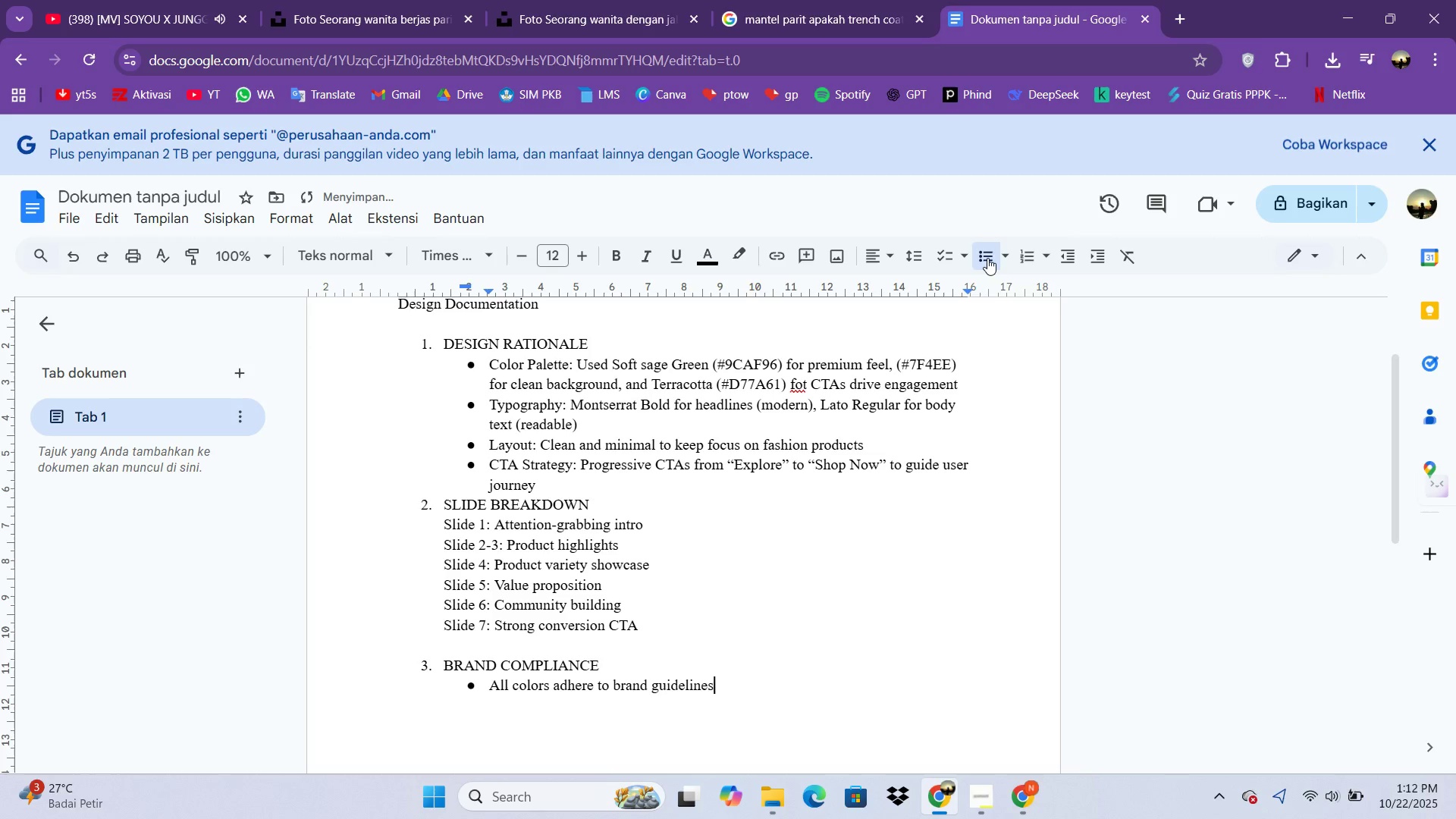 
key(Enter)
 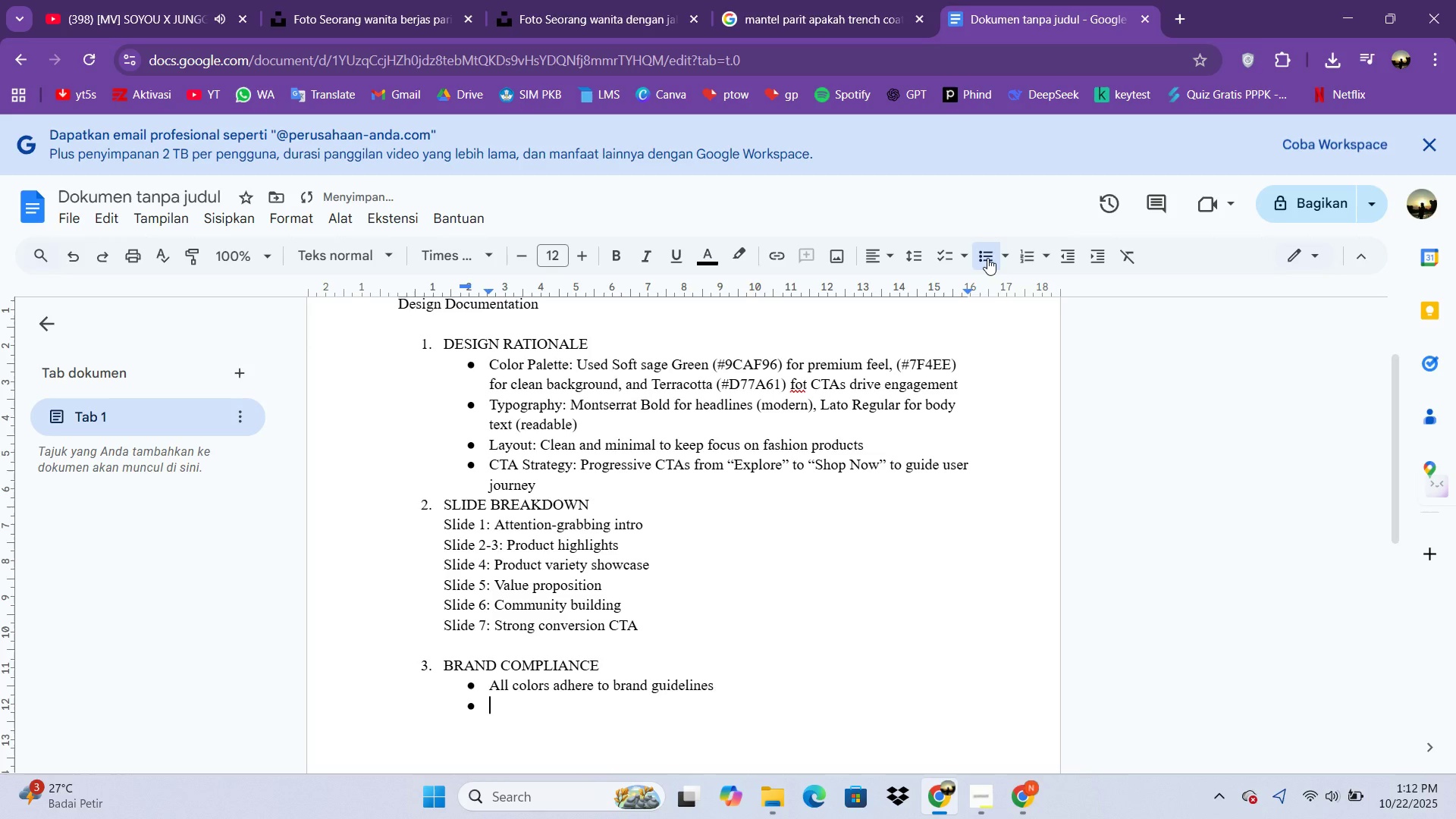 
type(Consistent typography throughout)
 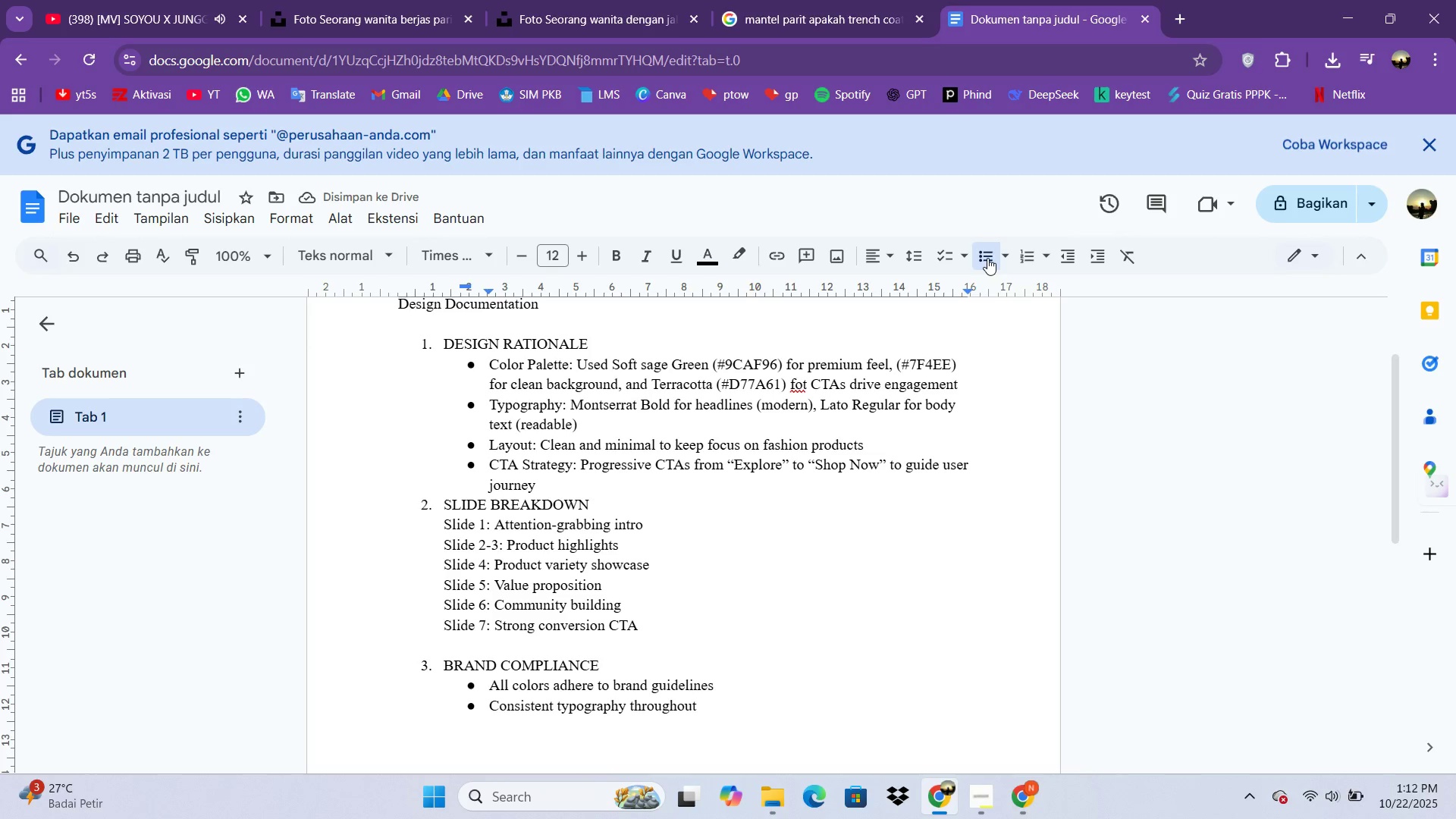 
key(Enter)
 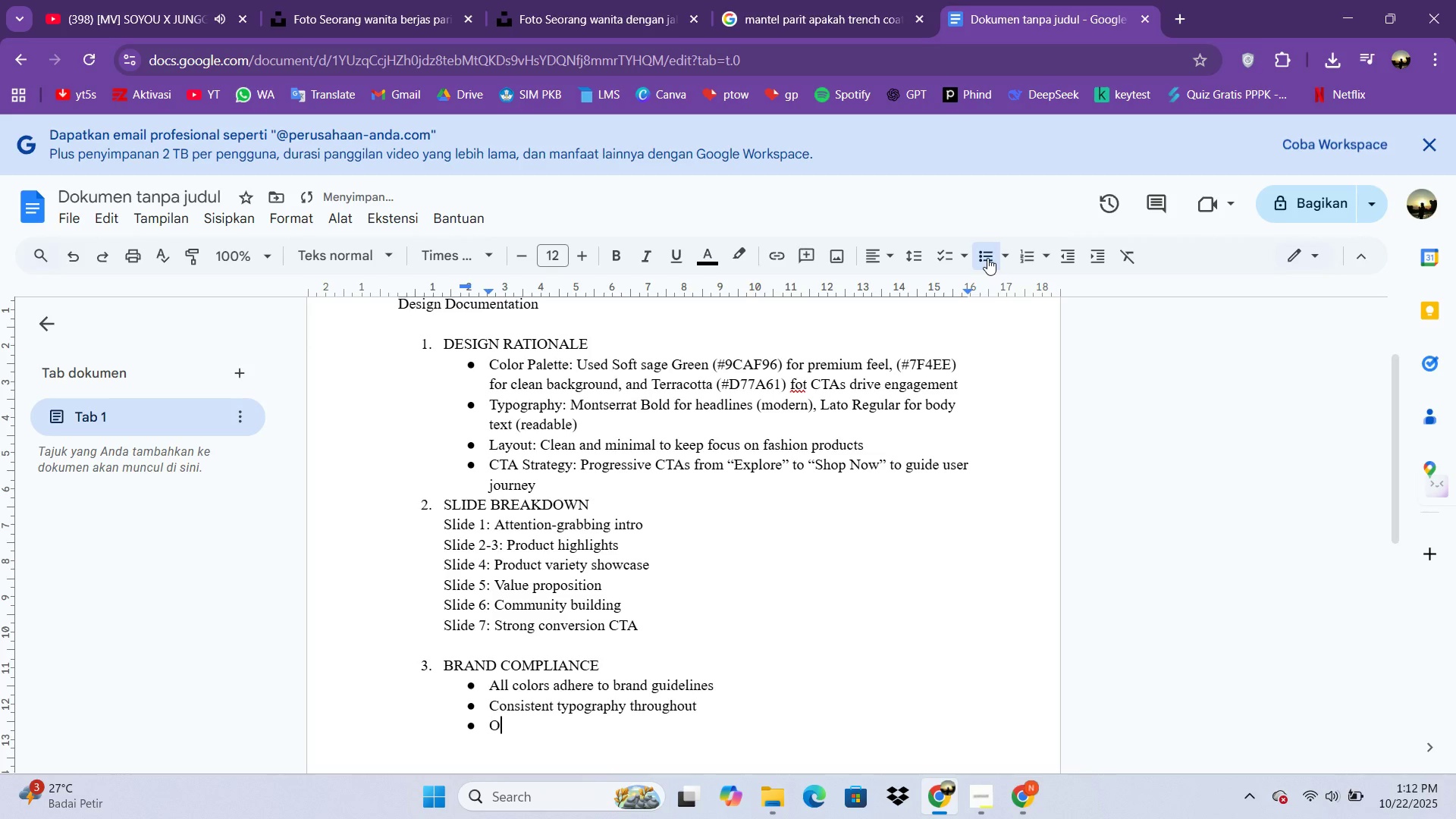 
type(On-brand msessa)
key(Backspace)
key(Backspace)
key(Backspace)
key(Backspace)
key(Backspace)
type(r)
key(Backspace)
type(essaging and tone)
 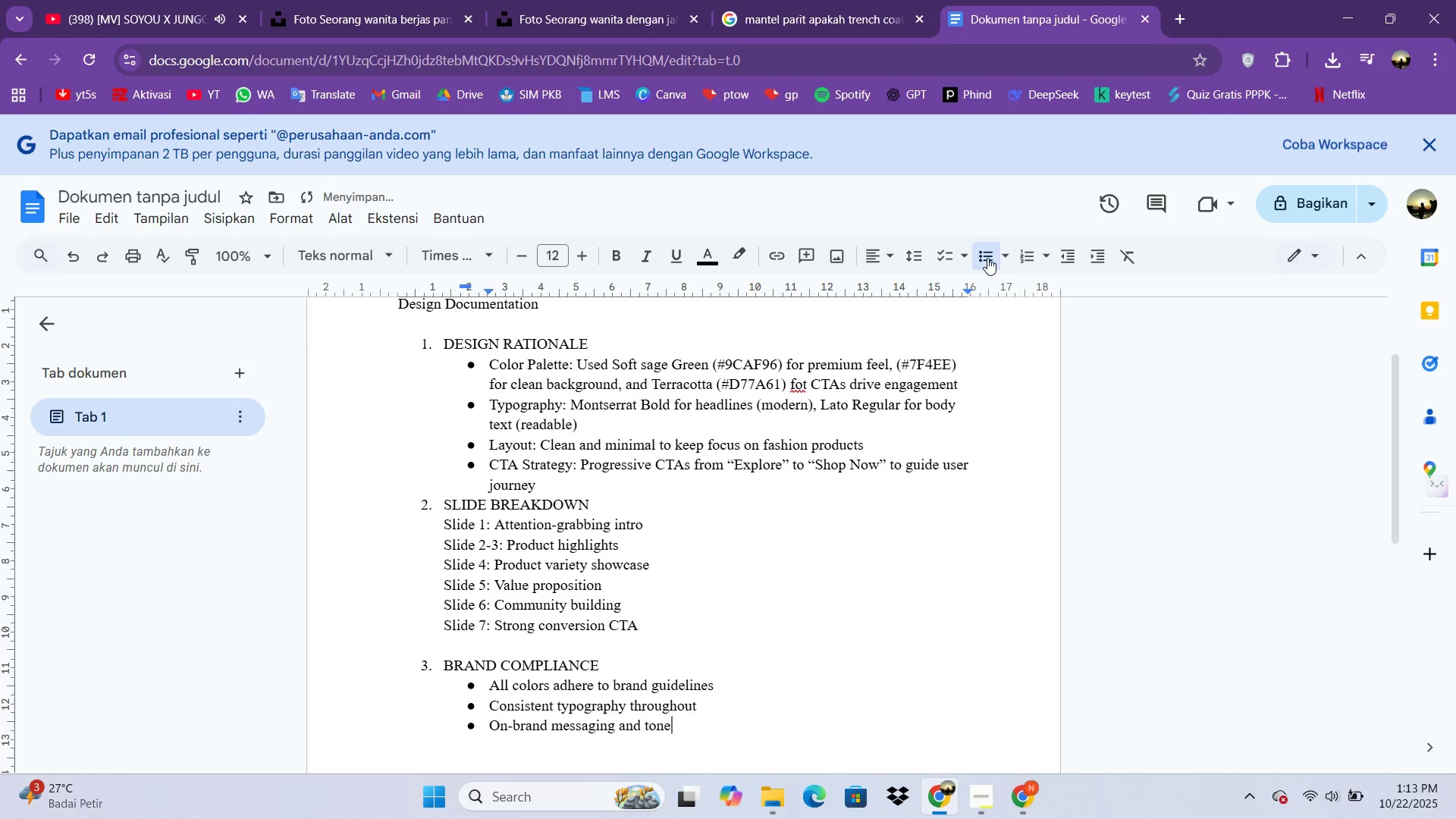 
key(Enter)
 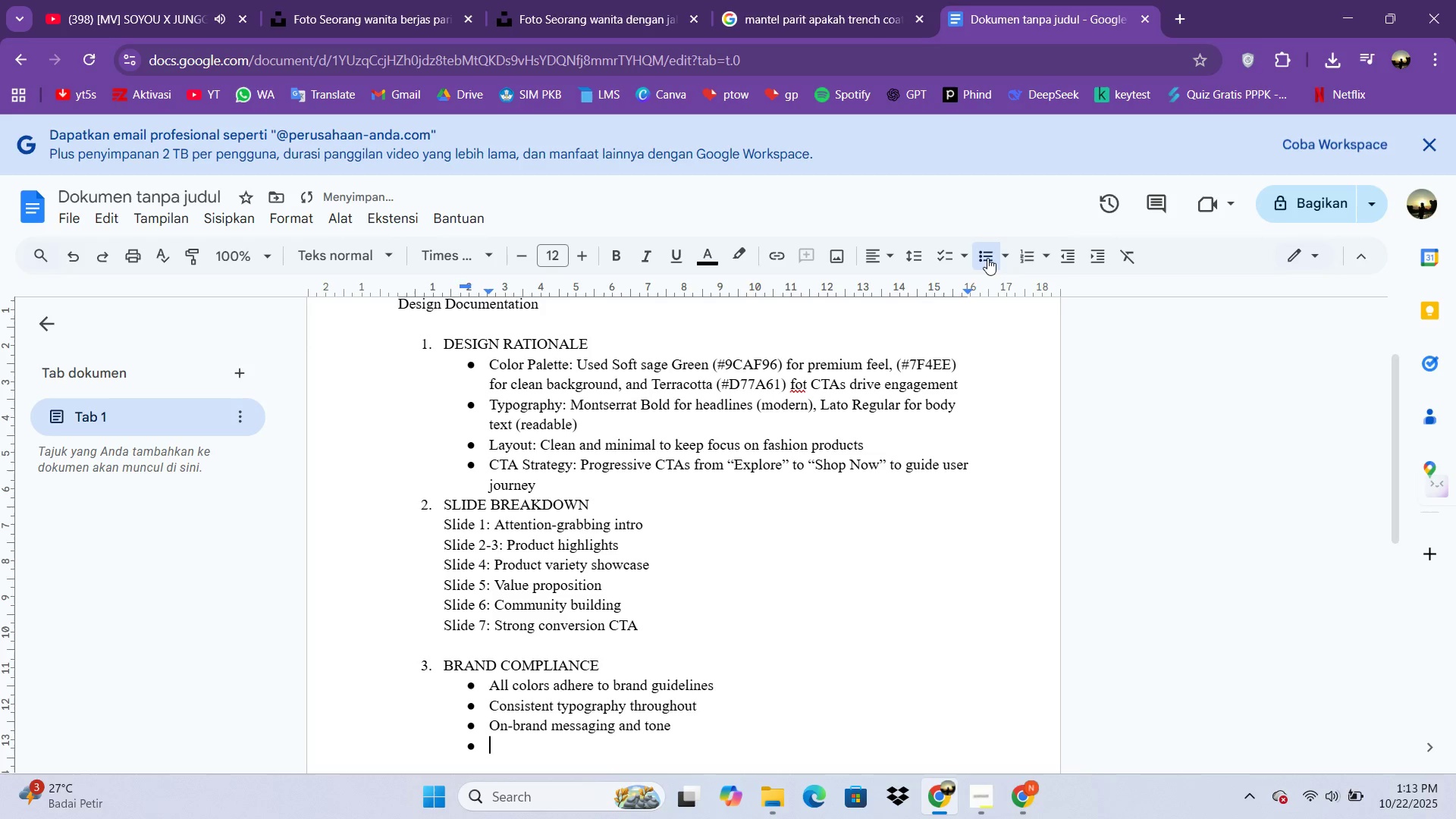 
key(Enter)
 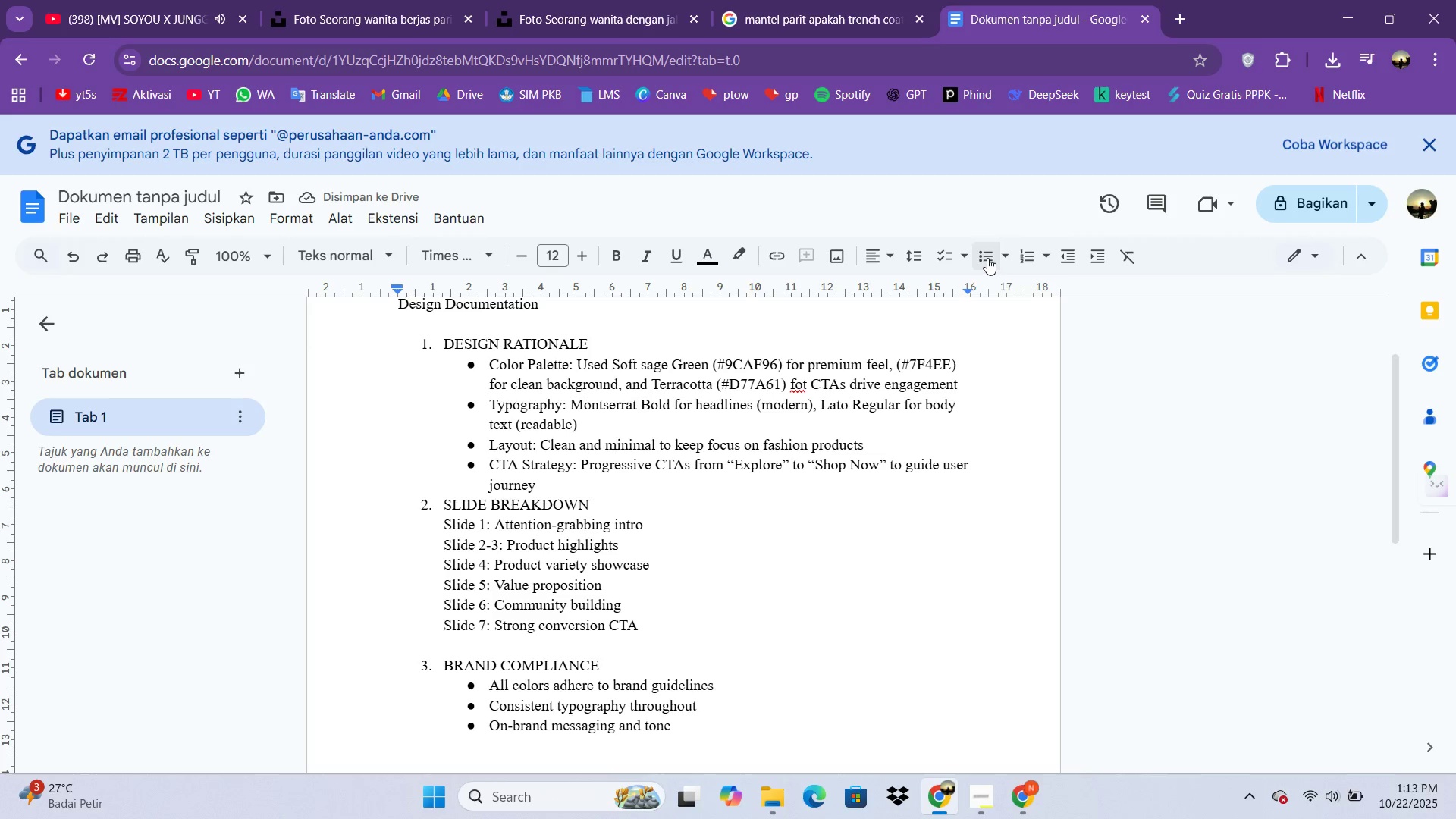 
key(CapsLock)
 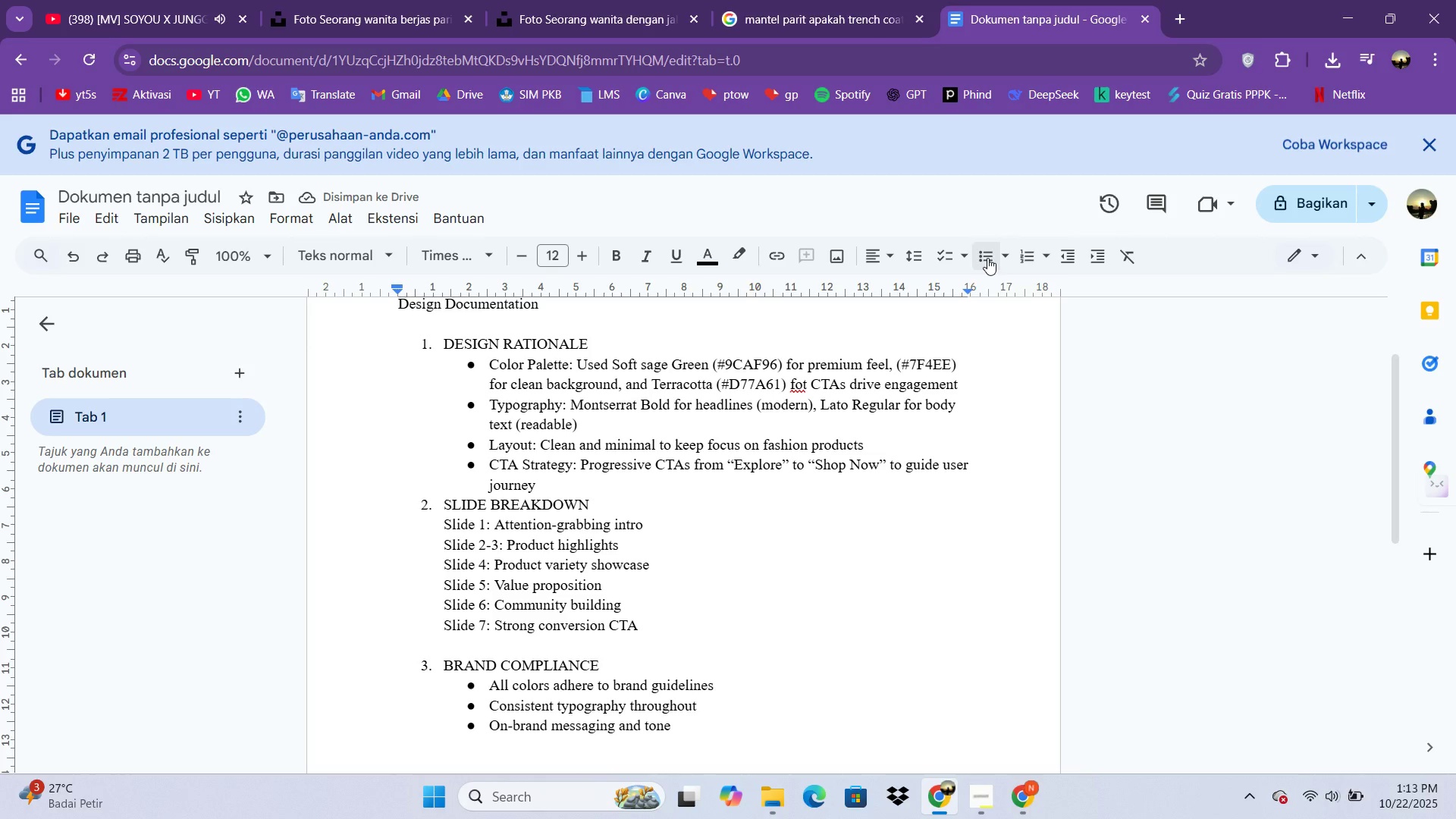 
key(Tab)
 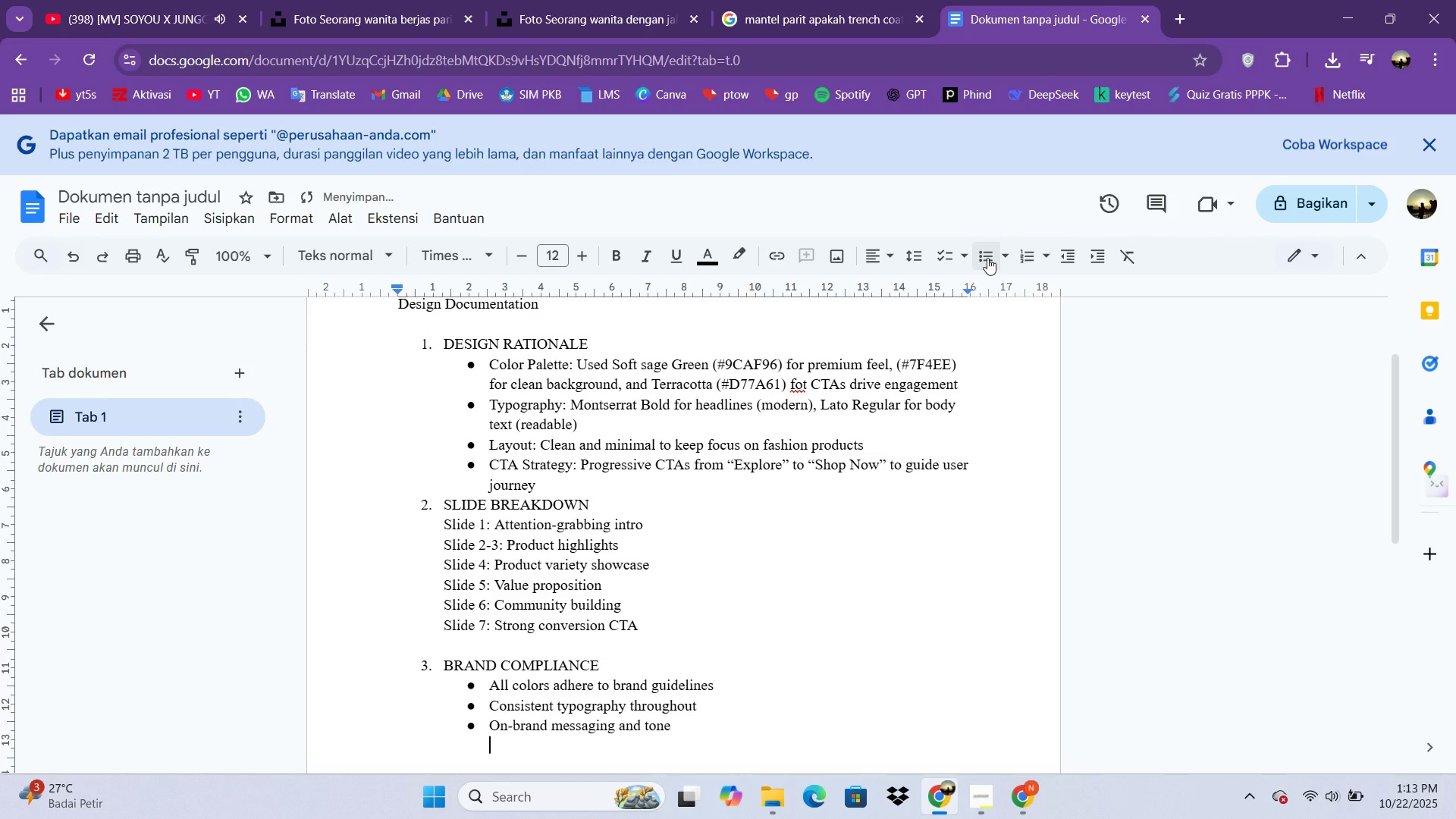 
key(Tab)
 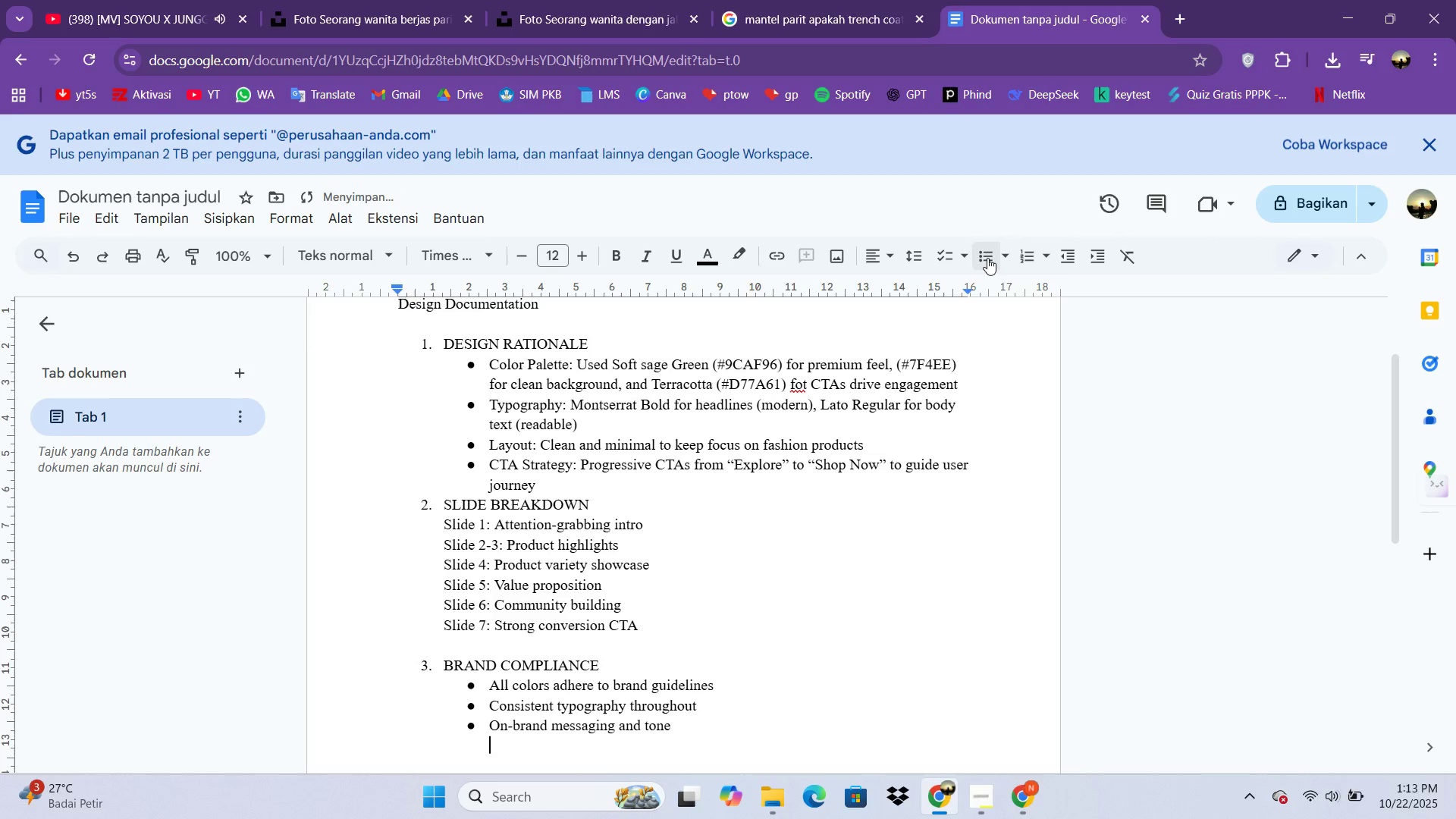 
key(Backspace)
 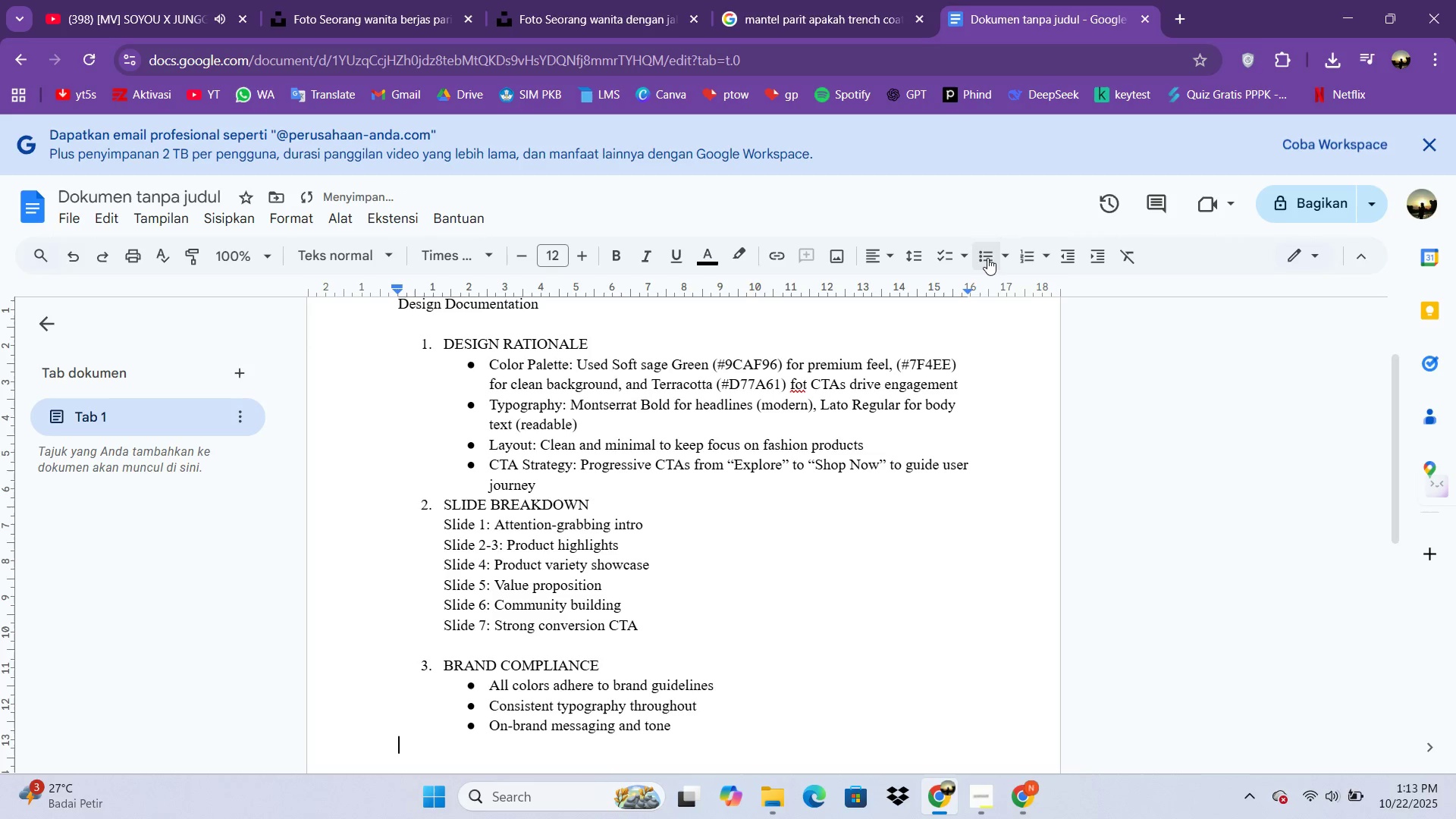 
key(Backspace)
 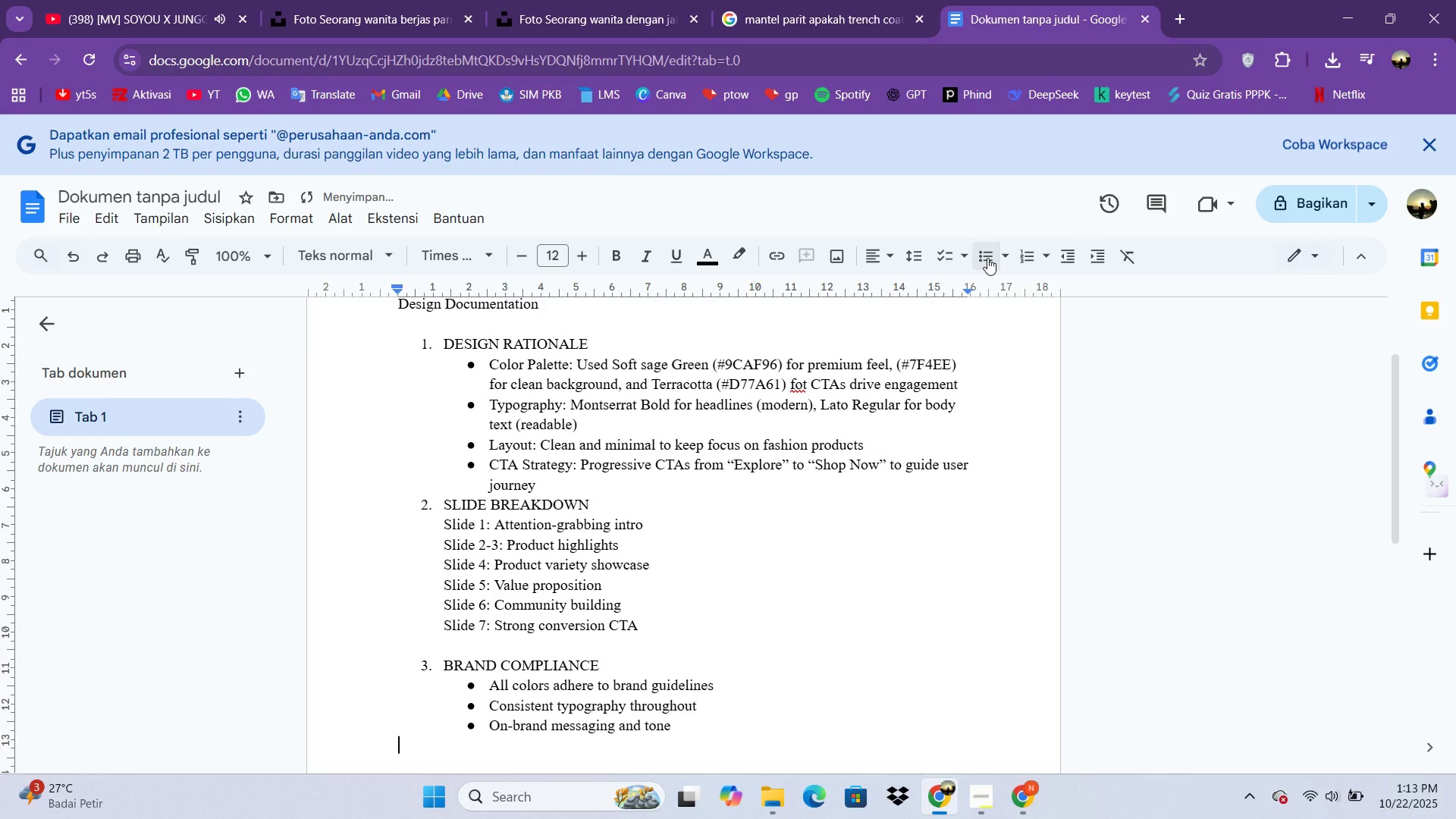 
key(Backspace)
 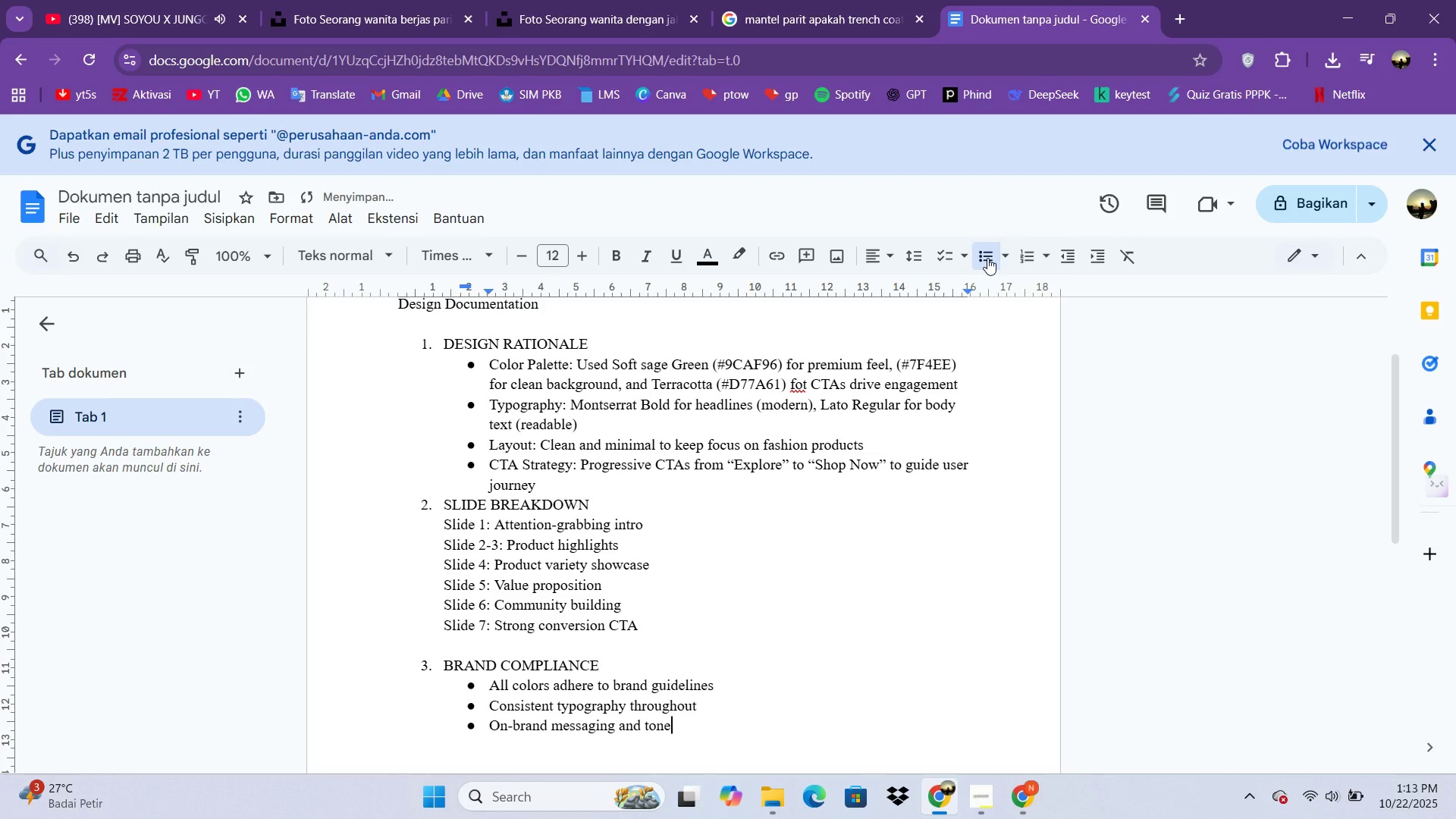 
key(Enter)
 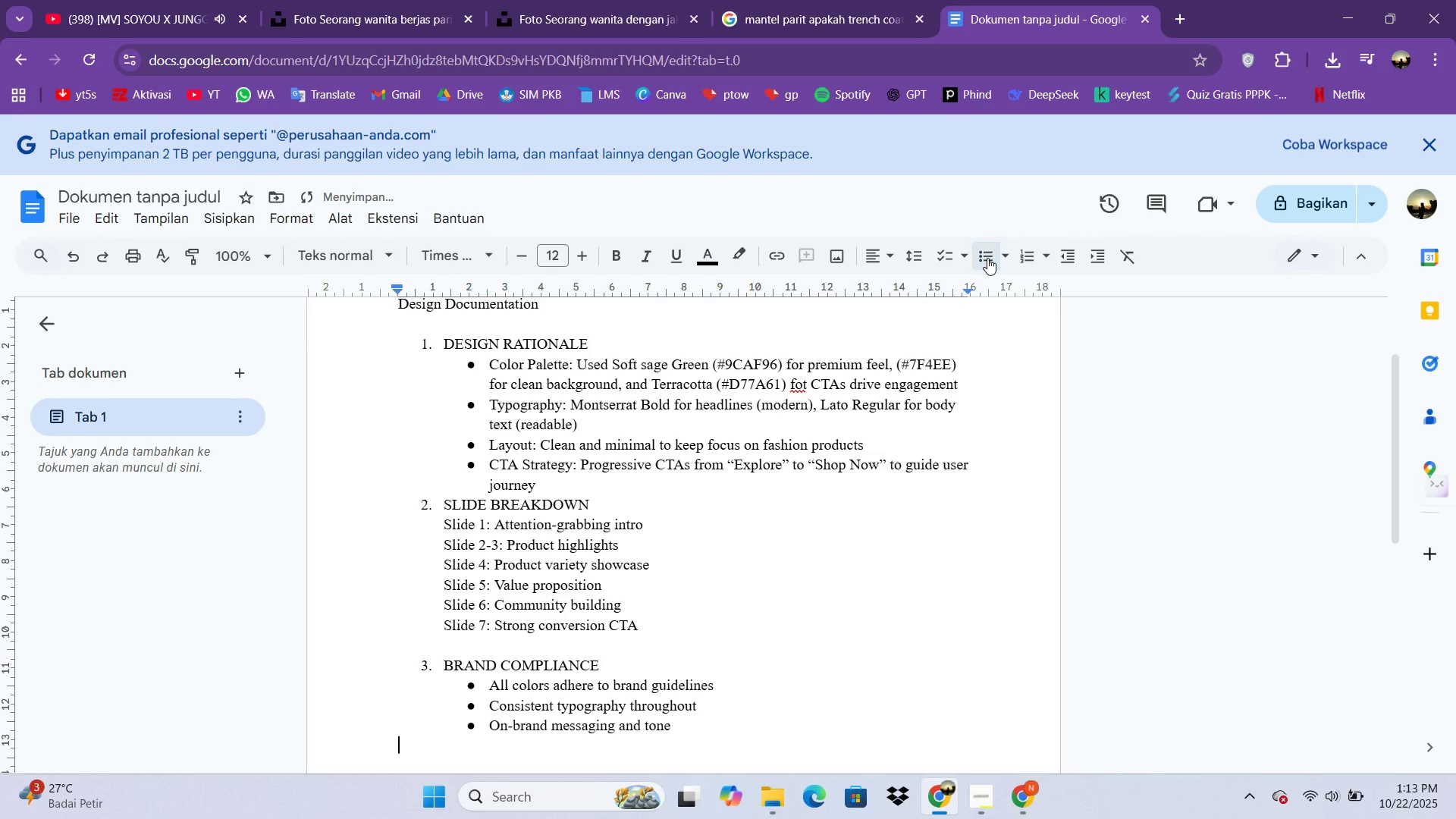 
key(Enter)
 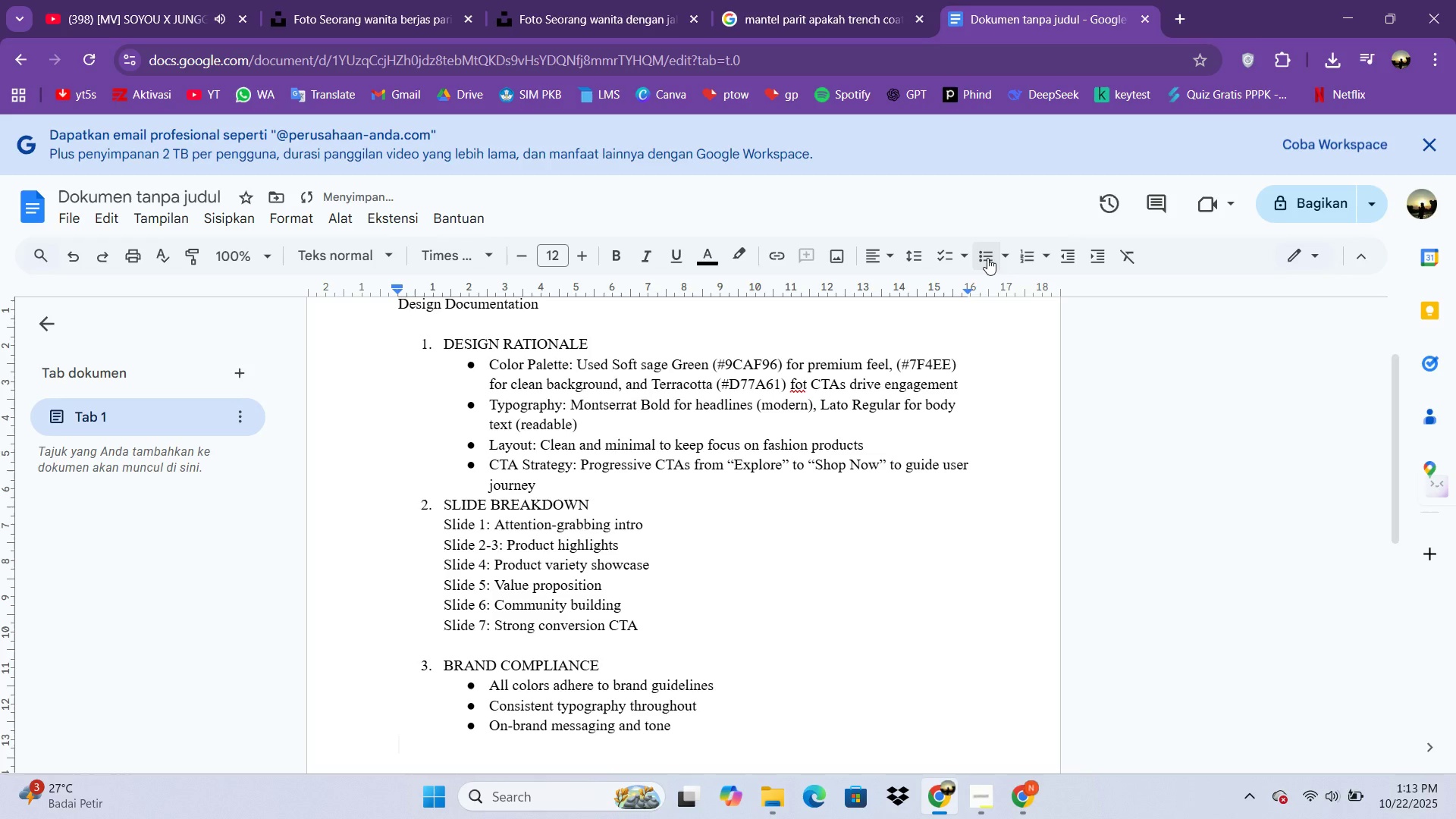 
key(Enter)
 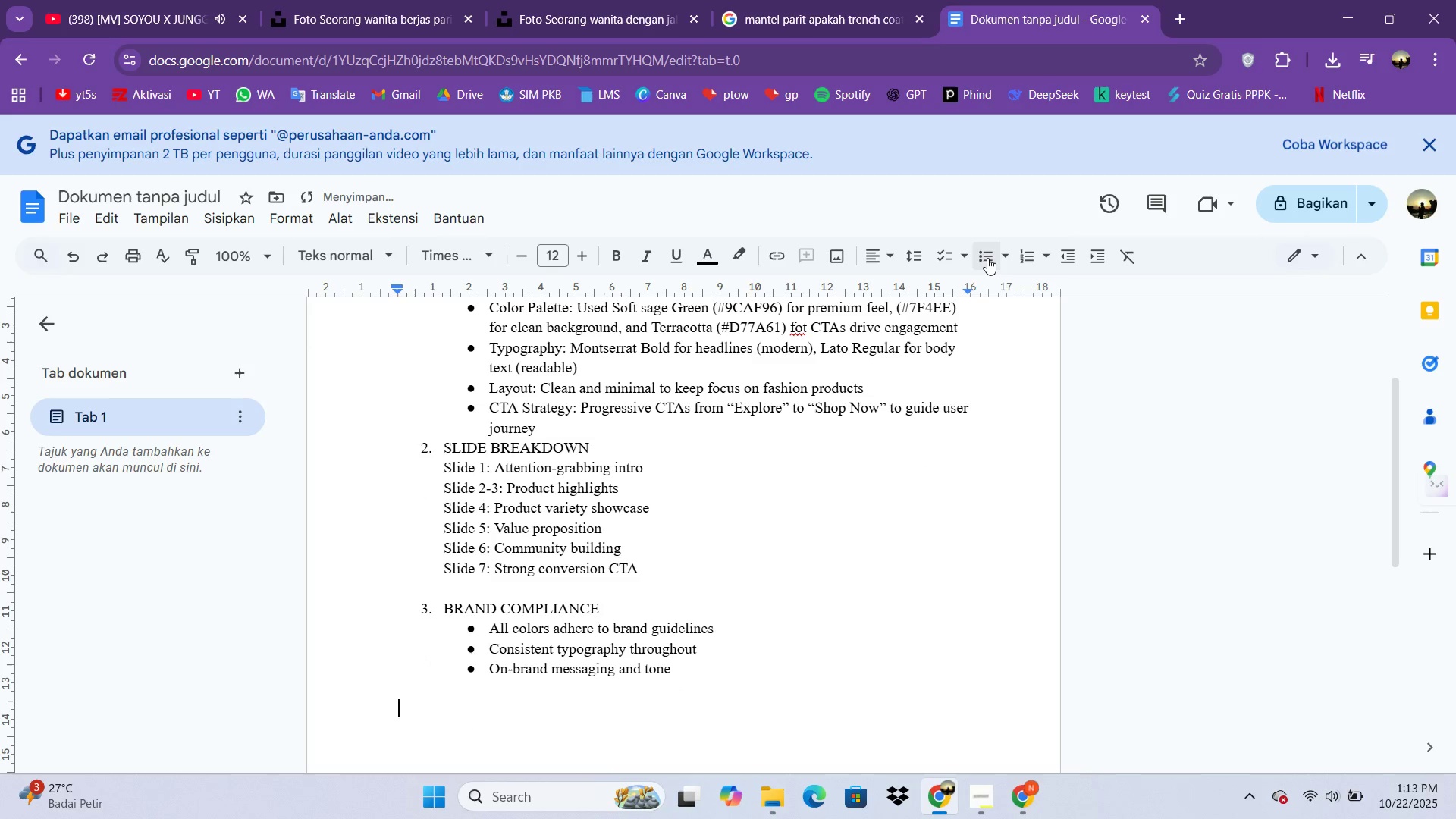 
key(Tab)
key(Backspace)
key(Tab)
type(pProject=)
key(Backspace)
key(Backspace)
key(Backspace)
key(Backspace)
key(Backspace)
key(Backspace)
key(Backspace)
key(Backspace)
key(Backspace)
type(O)
key(Backspace)
type(Project F)
key(Backspace)
type(Deliverables:)
 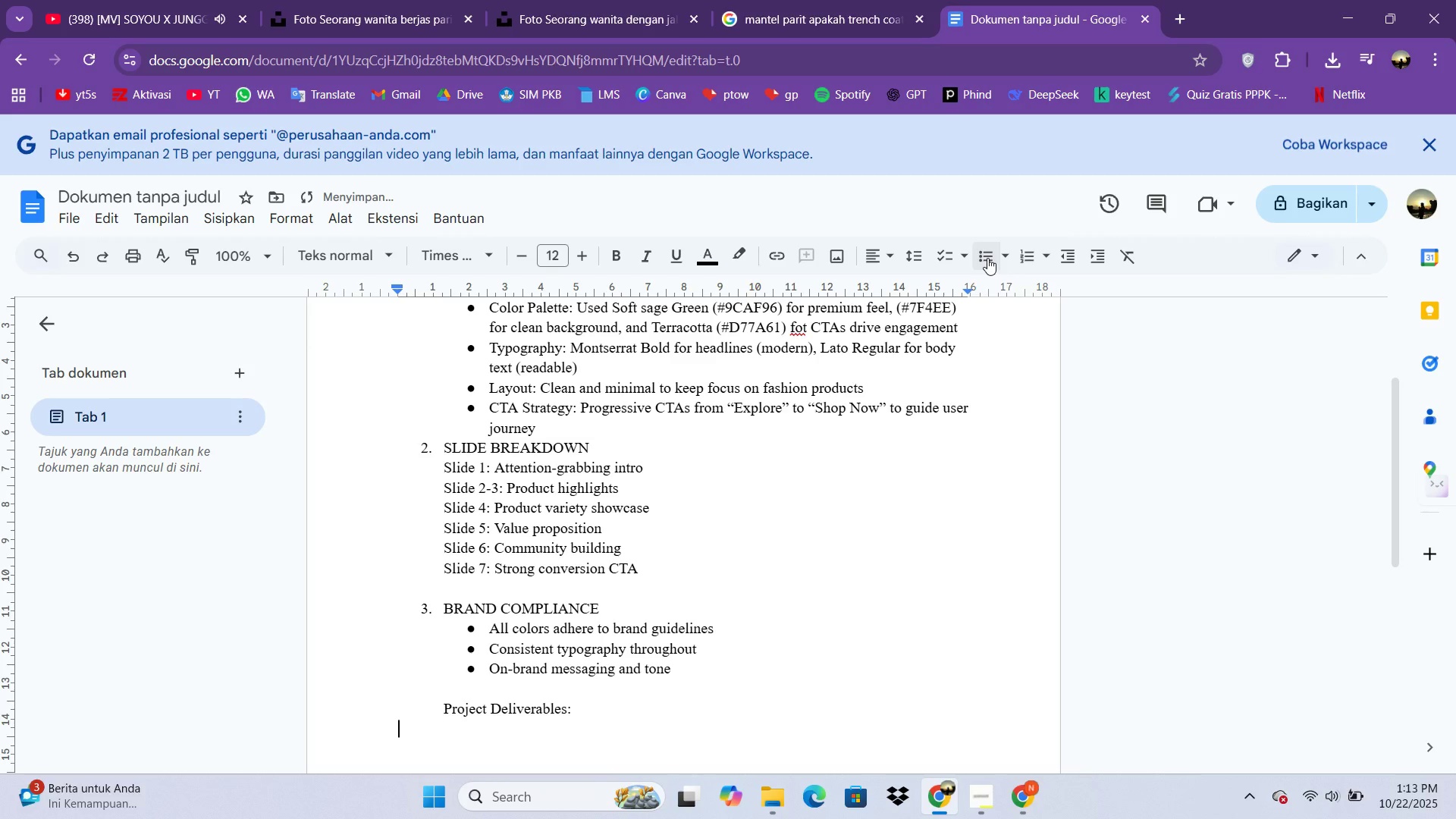 
 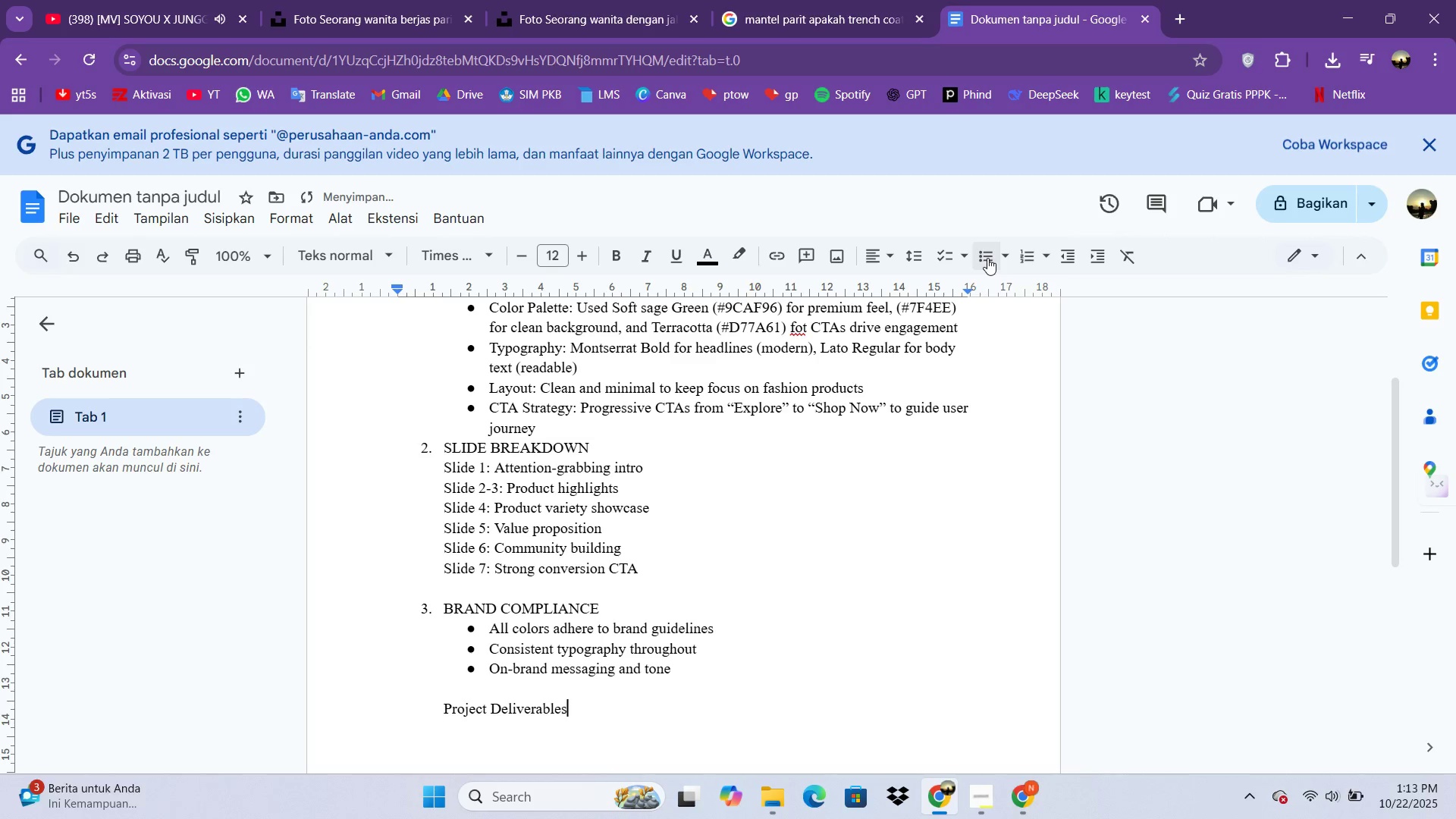 
key(Enter)
 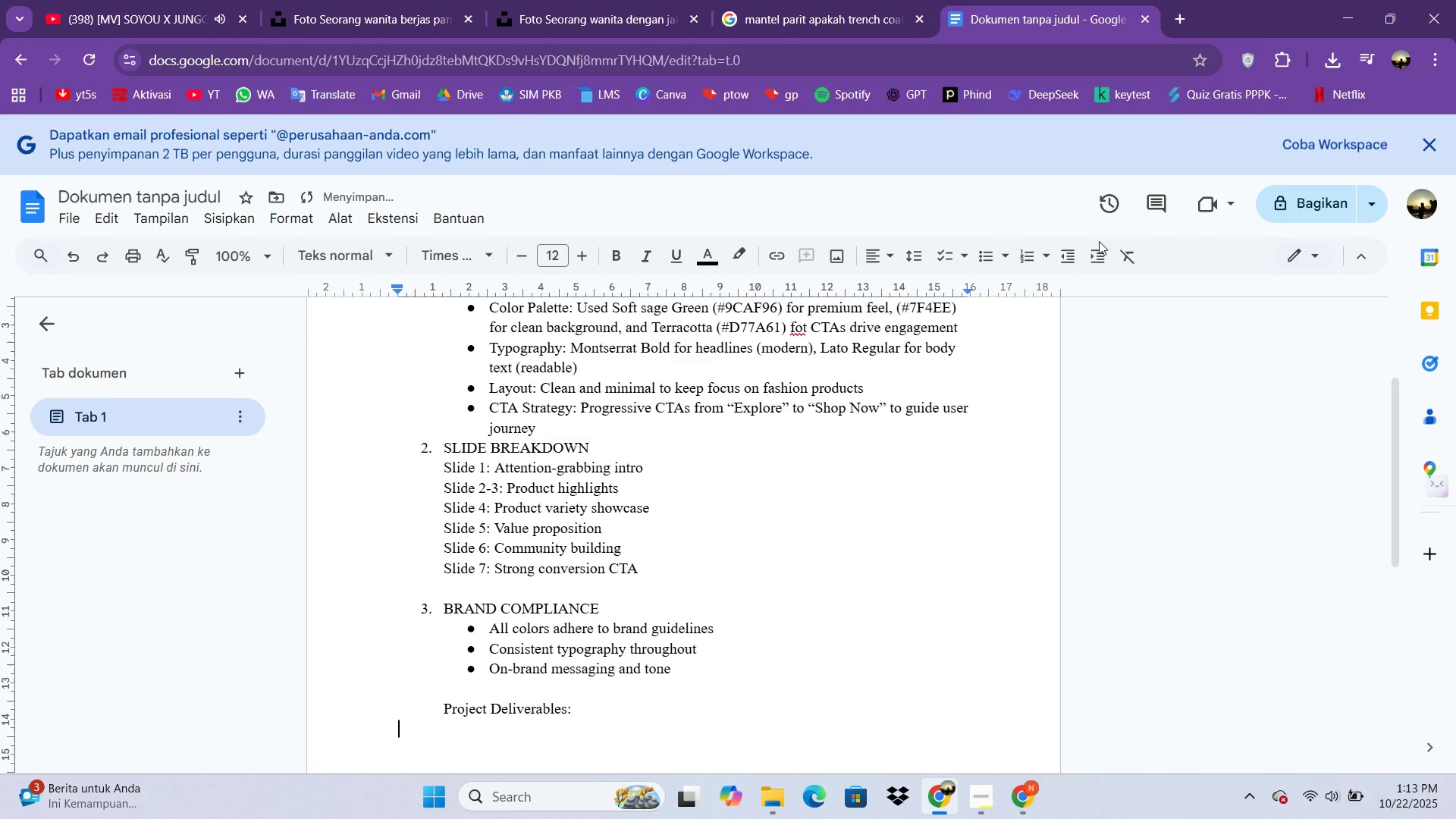 
left_click([974, 255])
 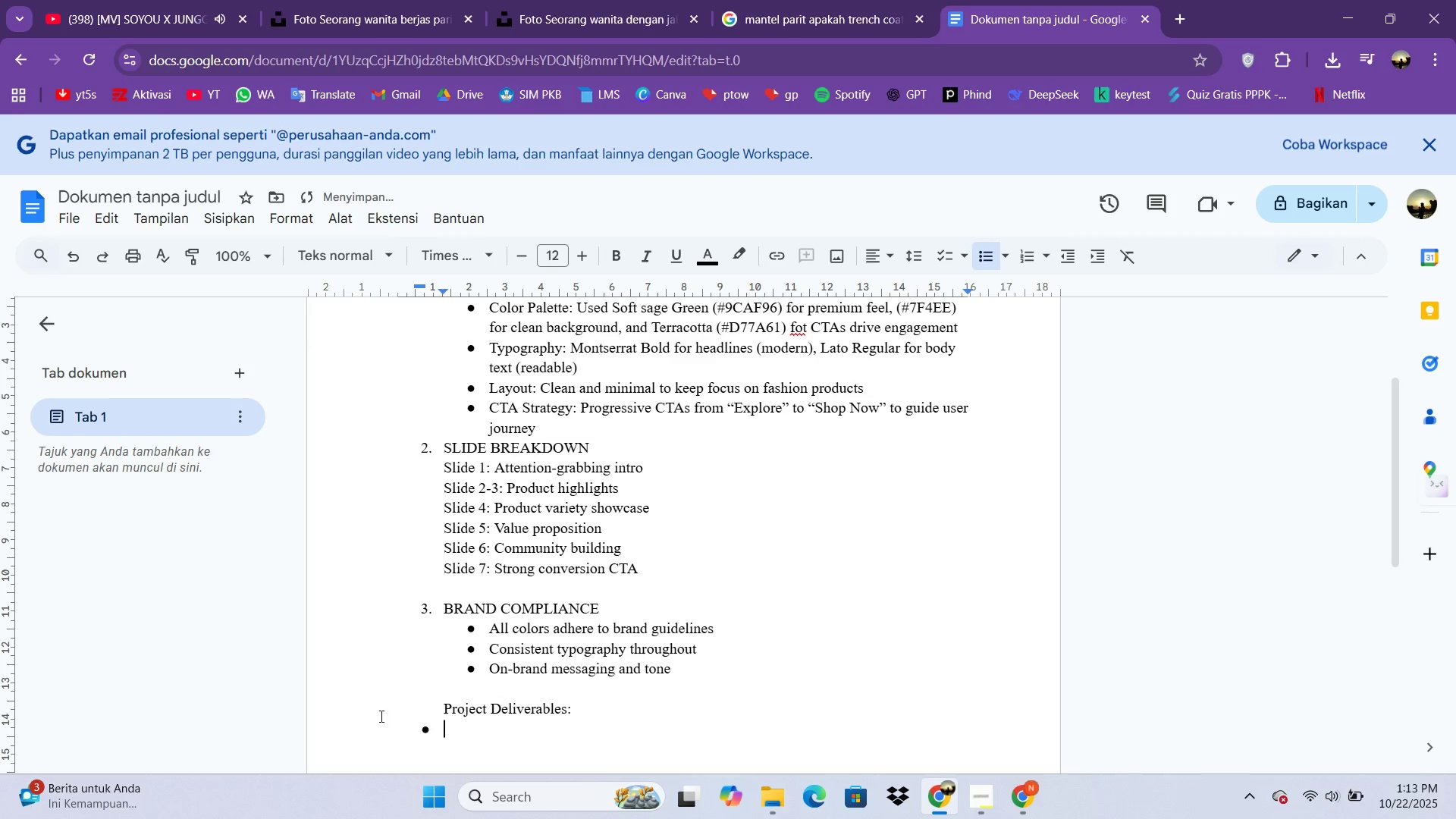 
left_click([428, 708])
 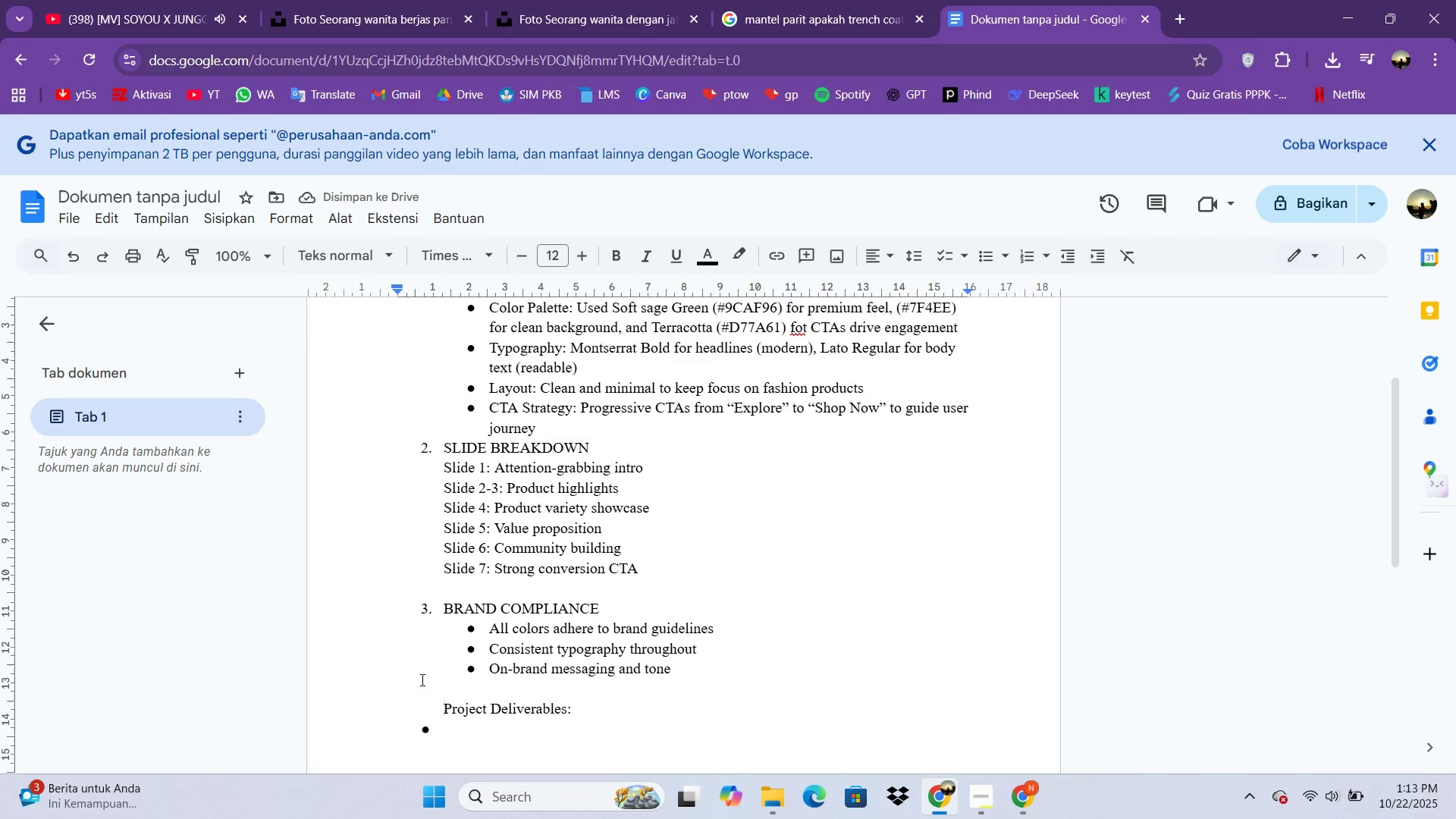 
key(Backspace)
 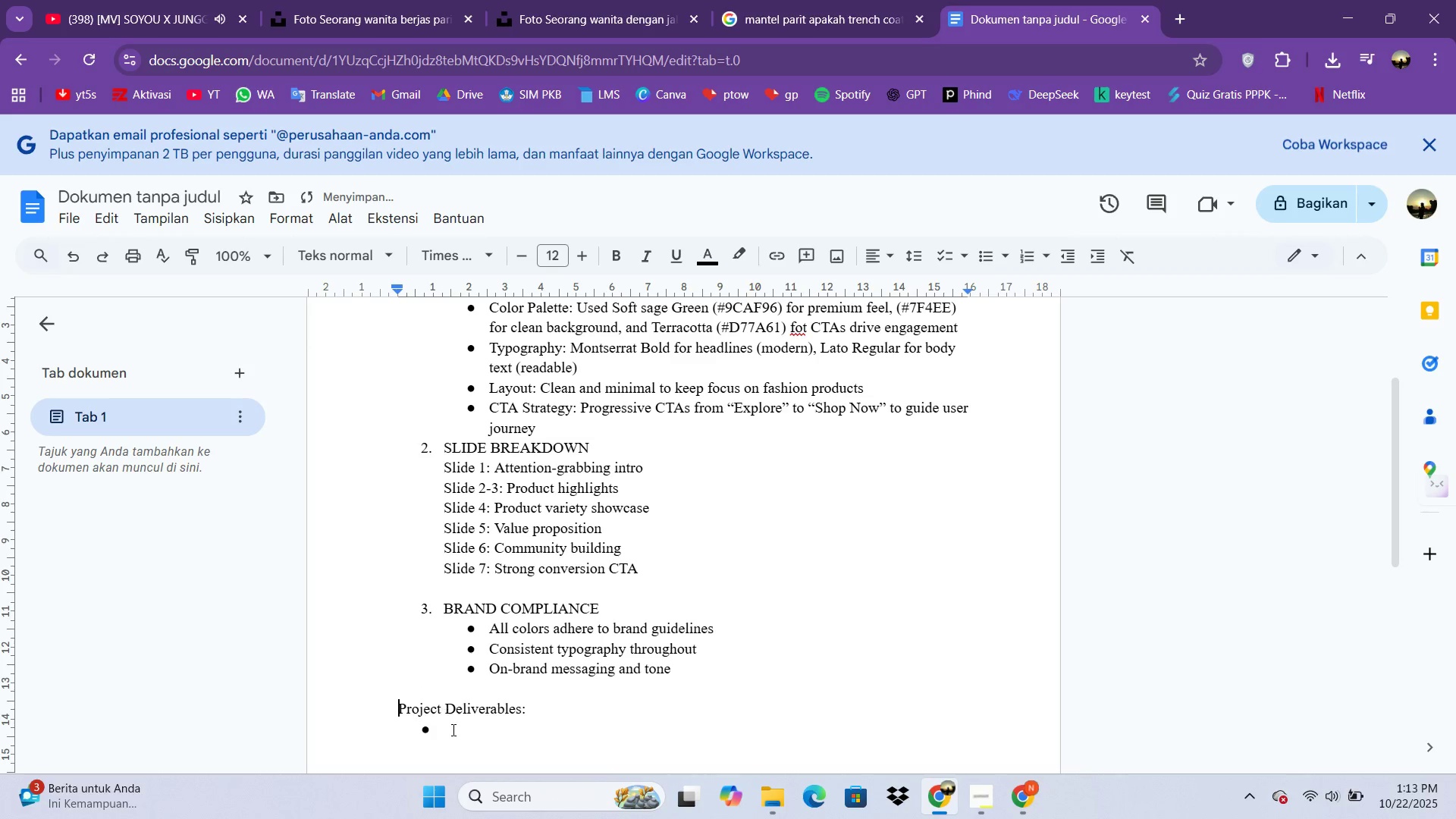 
double_click([455, 730])
 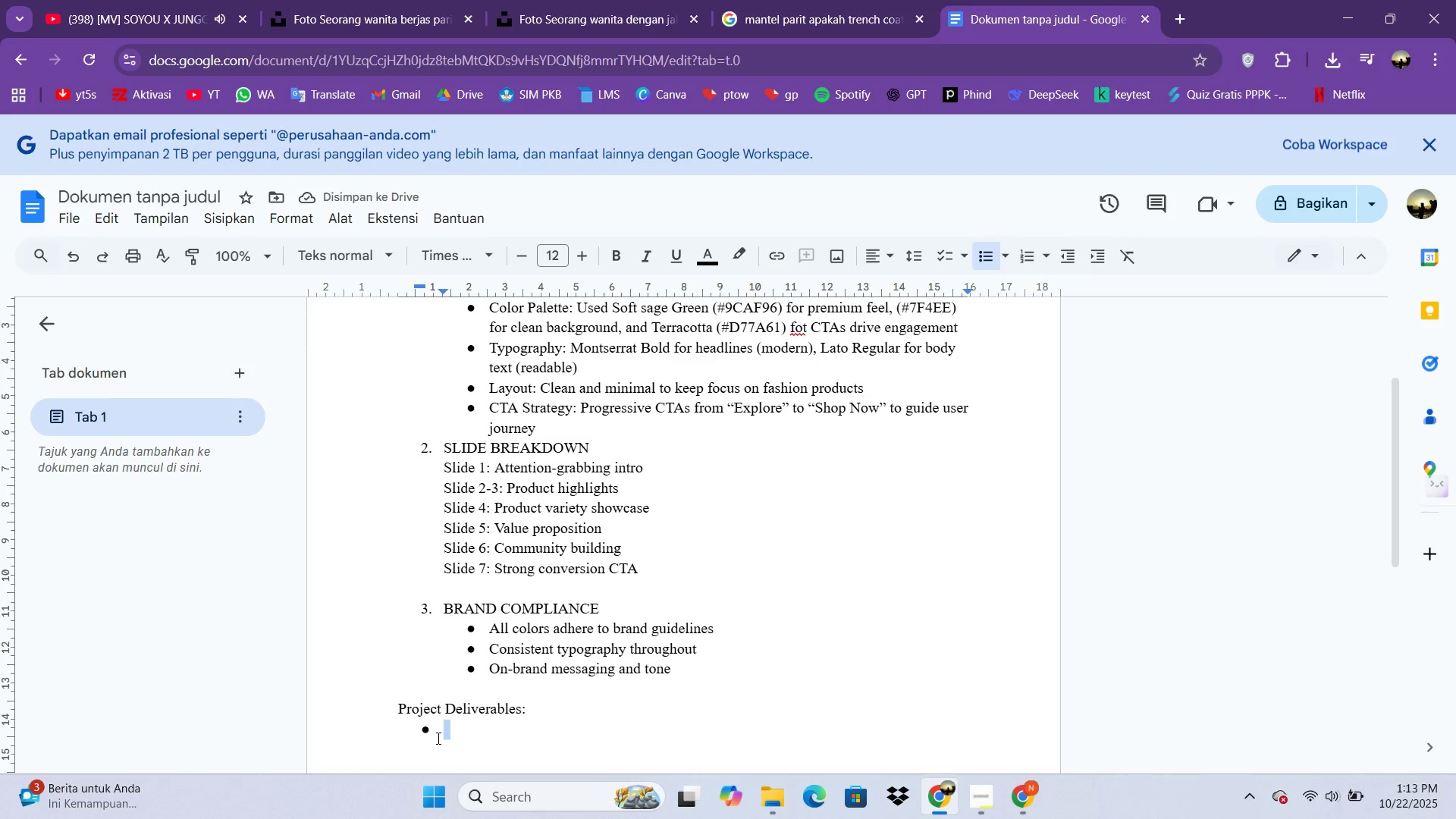 
left_click([437, 738])
 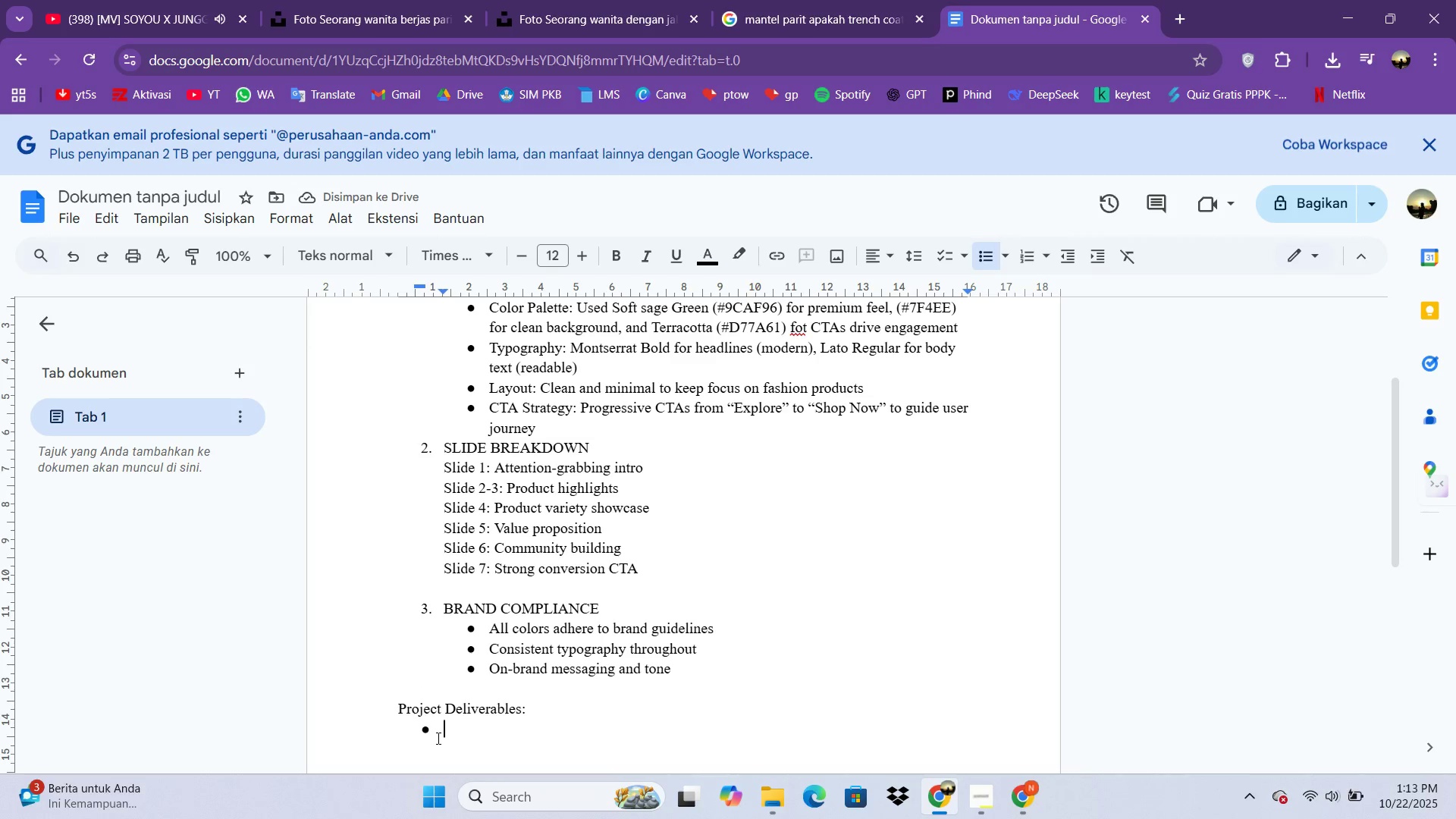 
type(Canb)
key(Backspace)
type(va Public)
 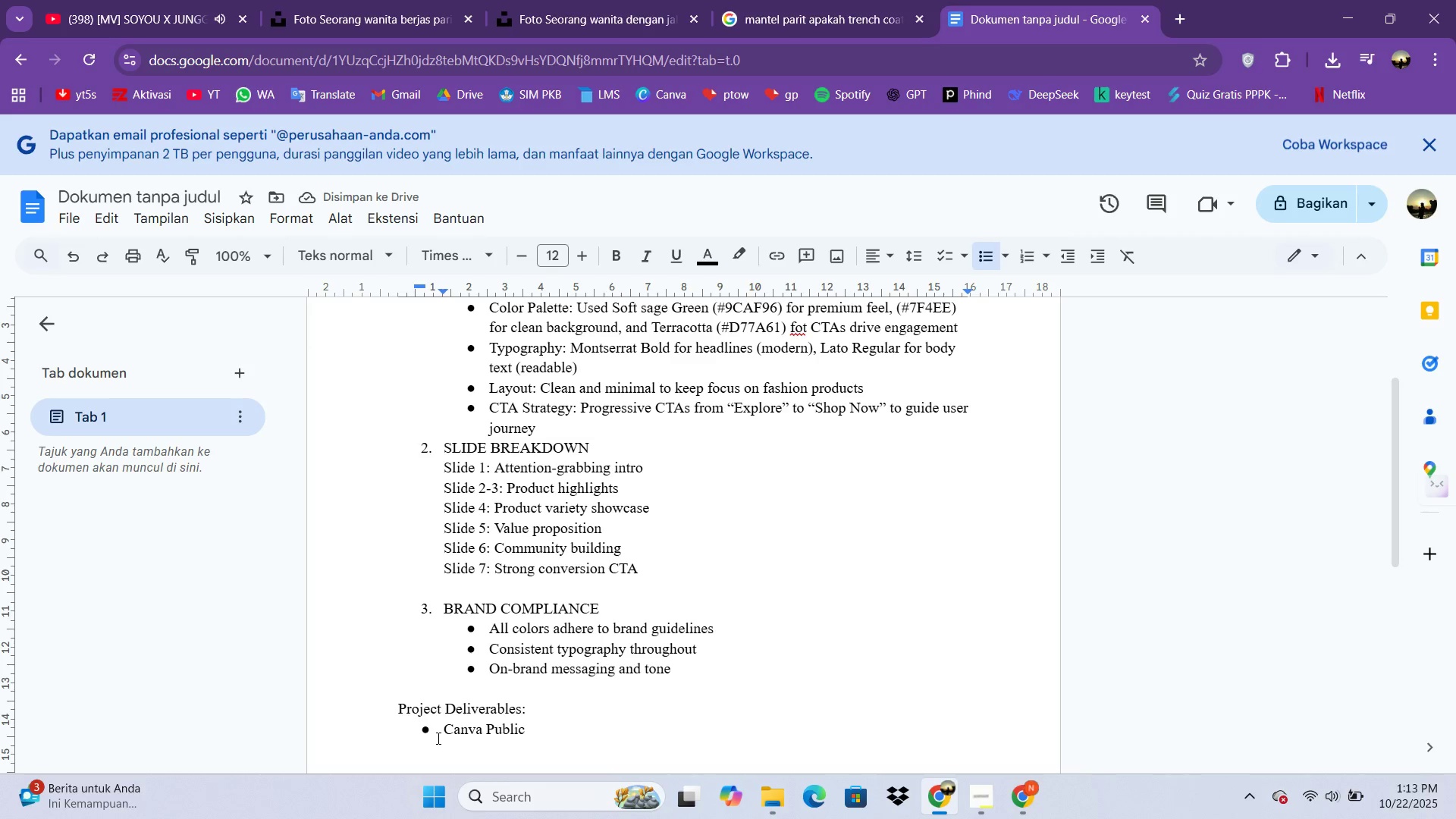 
key(Backspace)
type(c l)
key(Backspace)
type(Link )
key(Backspace)
type(: )
 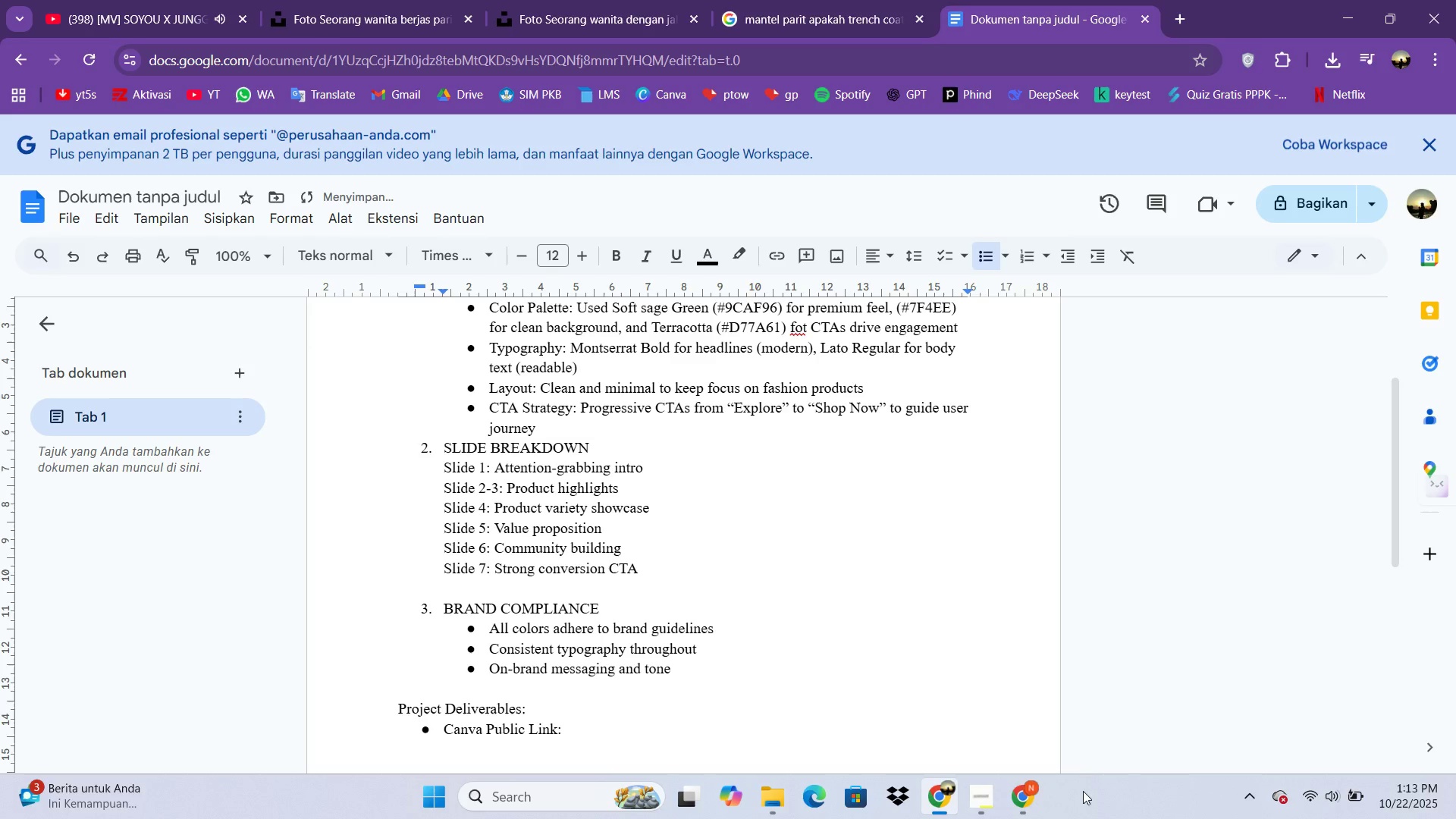 
left_click([1032, 796])
 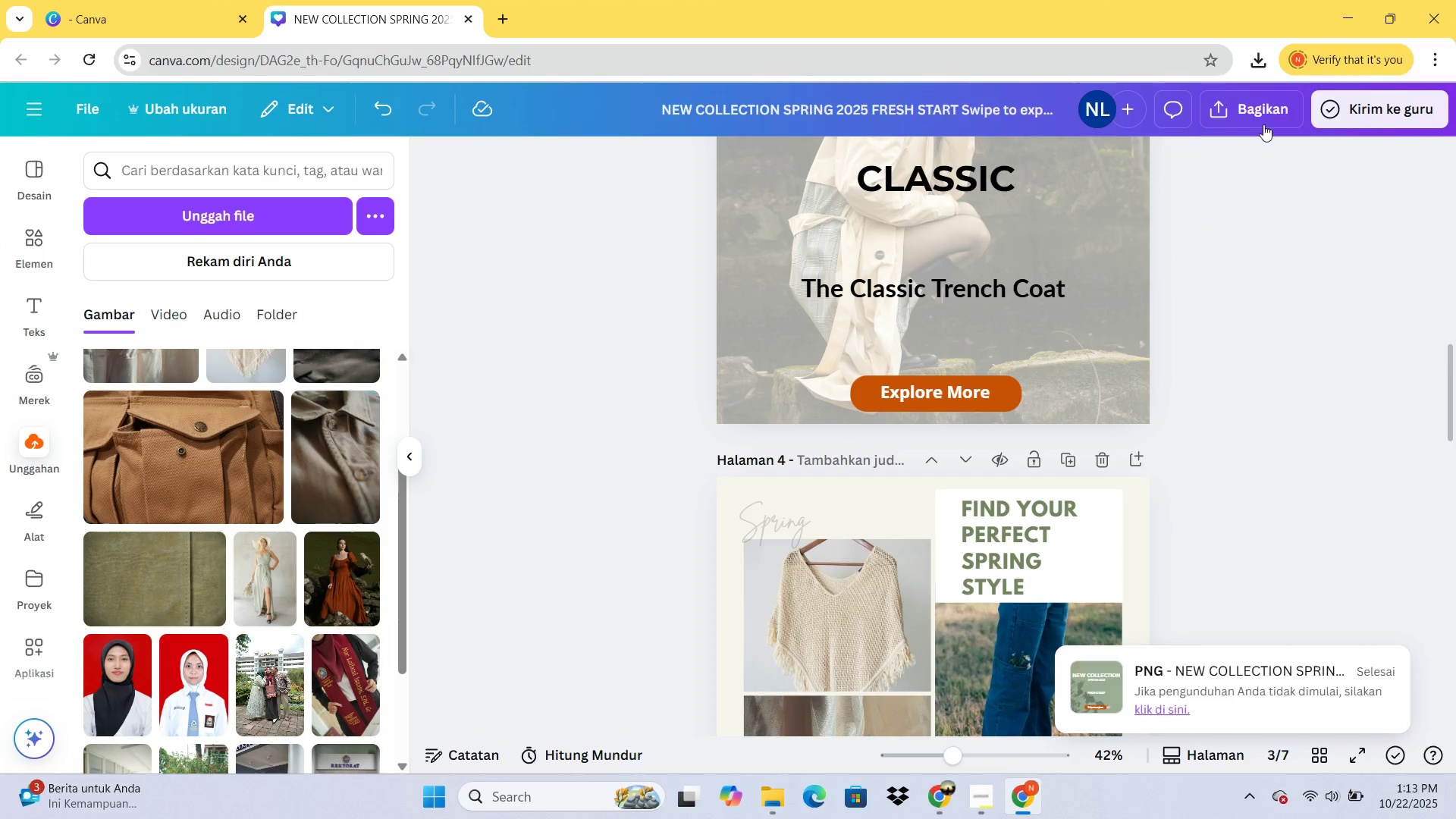 
left_click([1262, 115])
 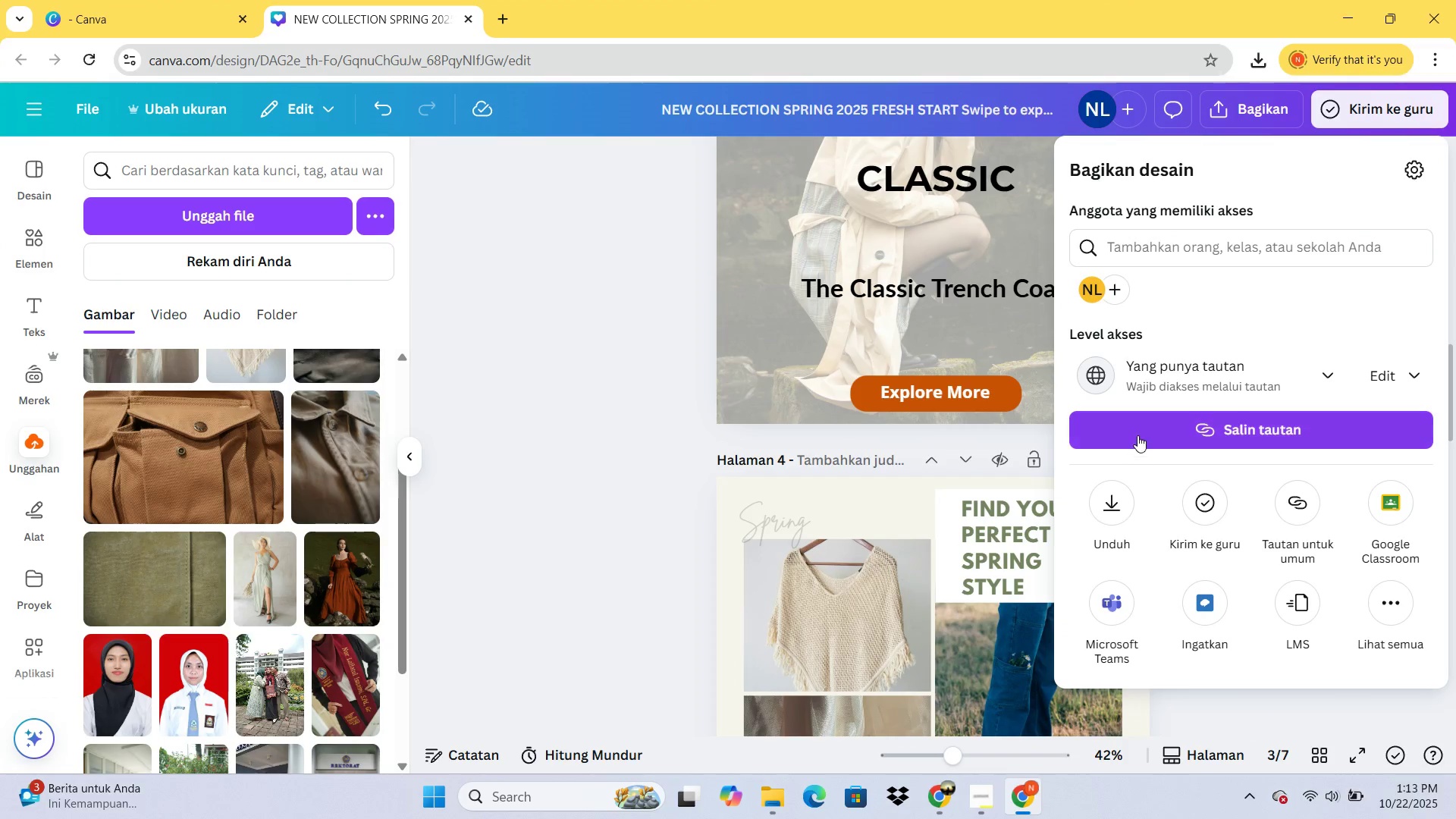 
double_click([1138, 435])
 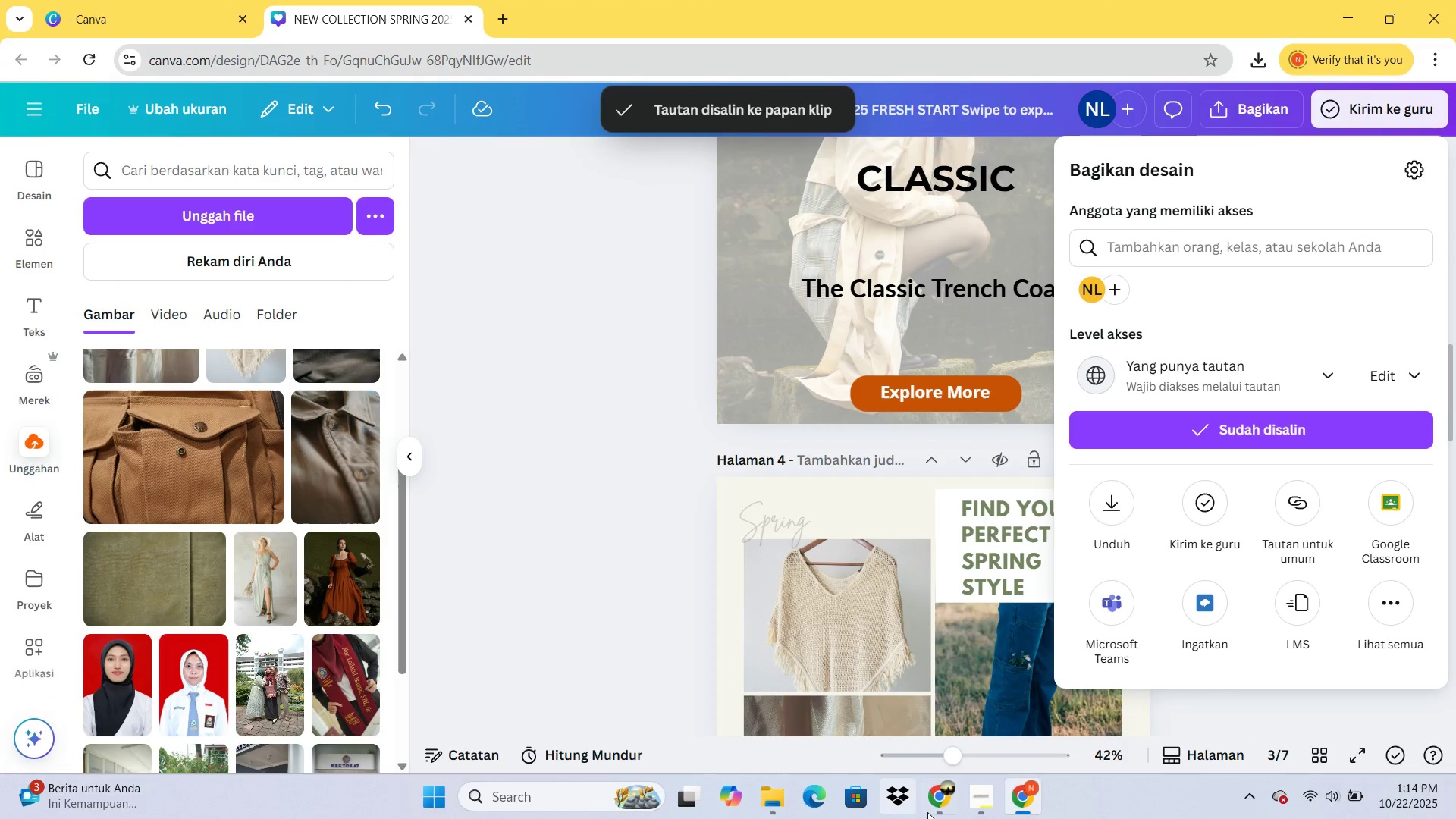 
left_click([936, 808])
 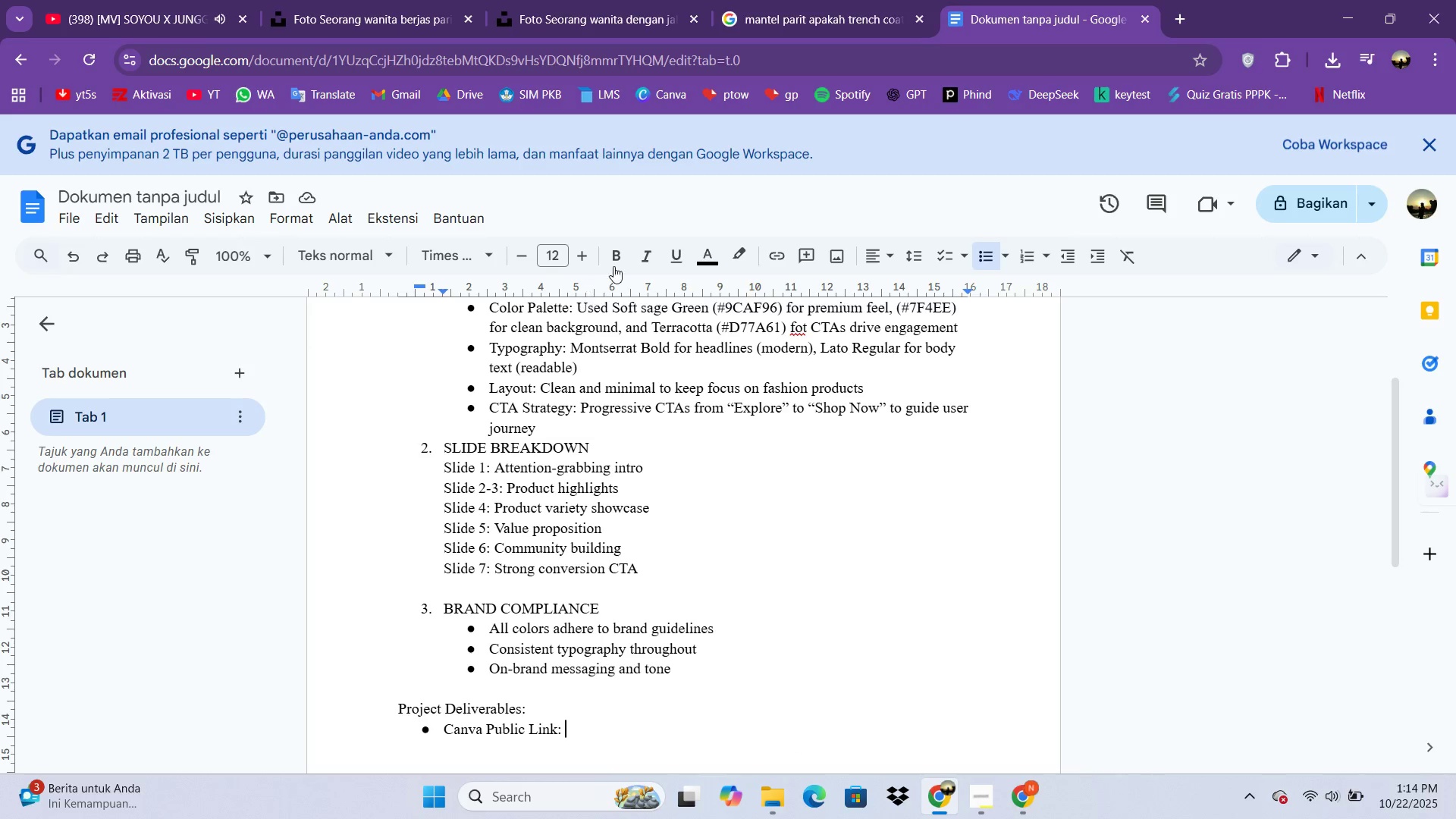 
left_click([770, 256])
 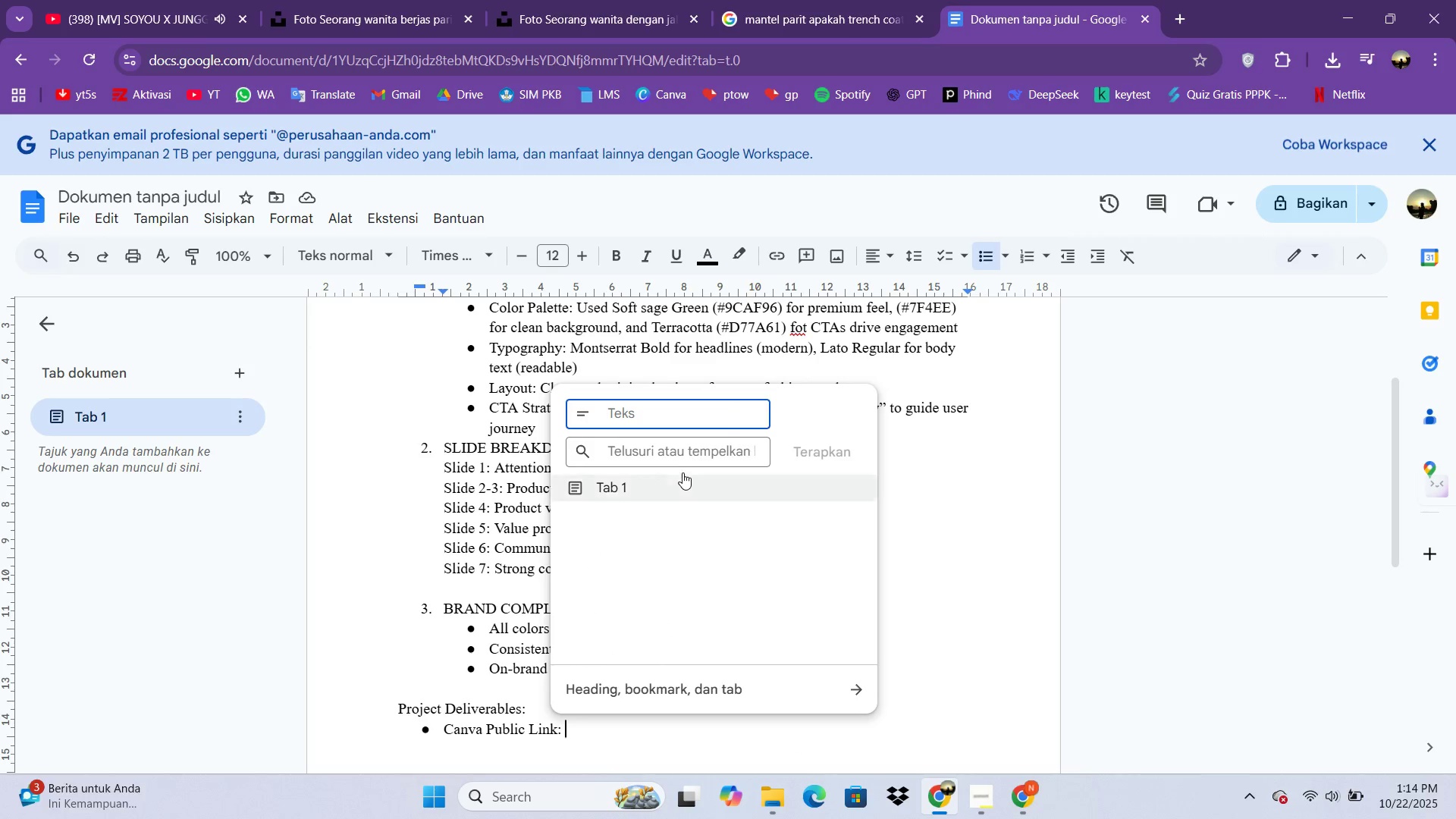 
double_click([682, 459])
 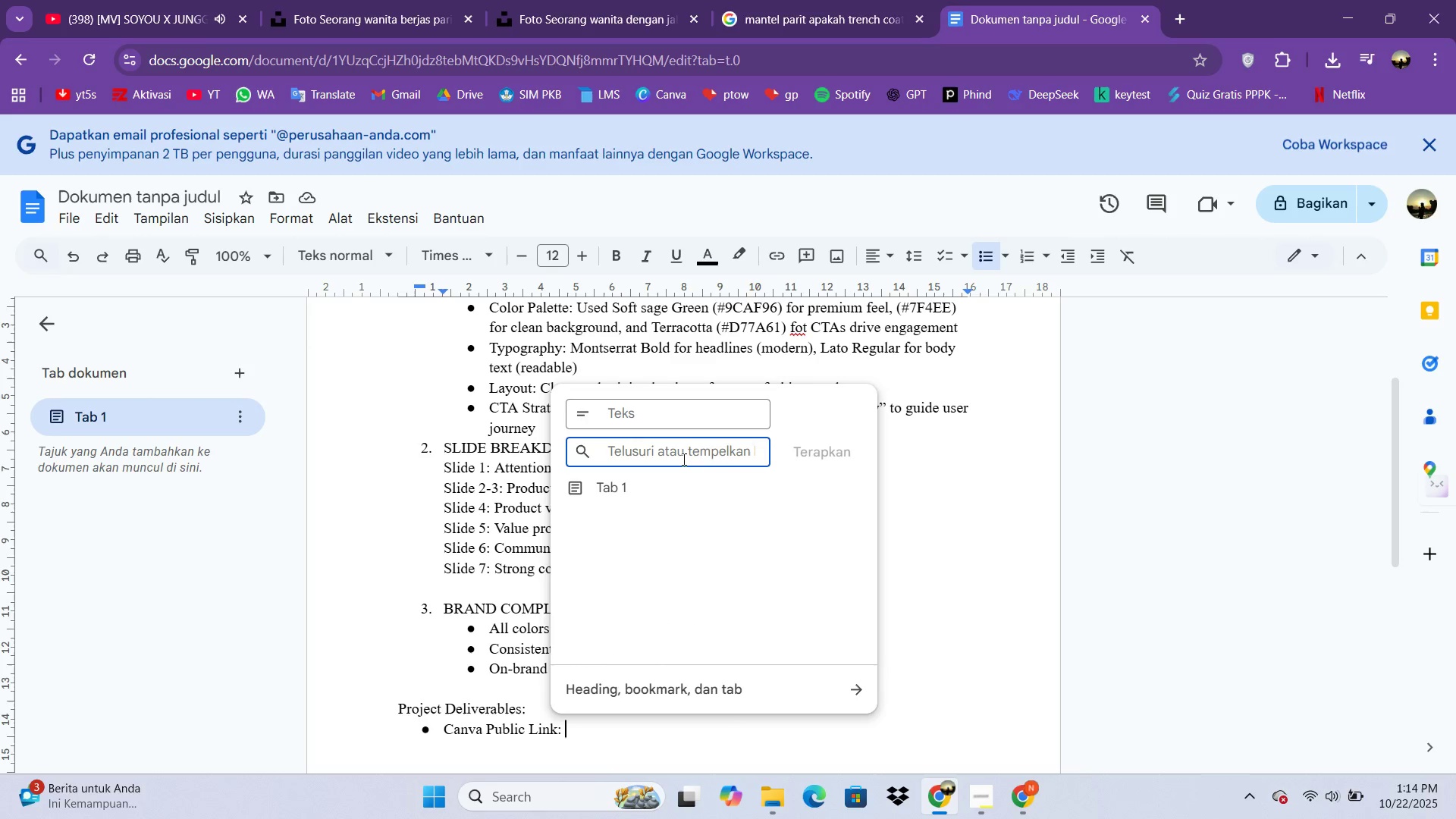 
key(Control+V)
 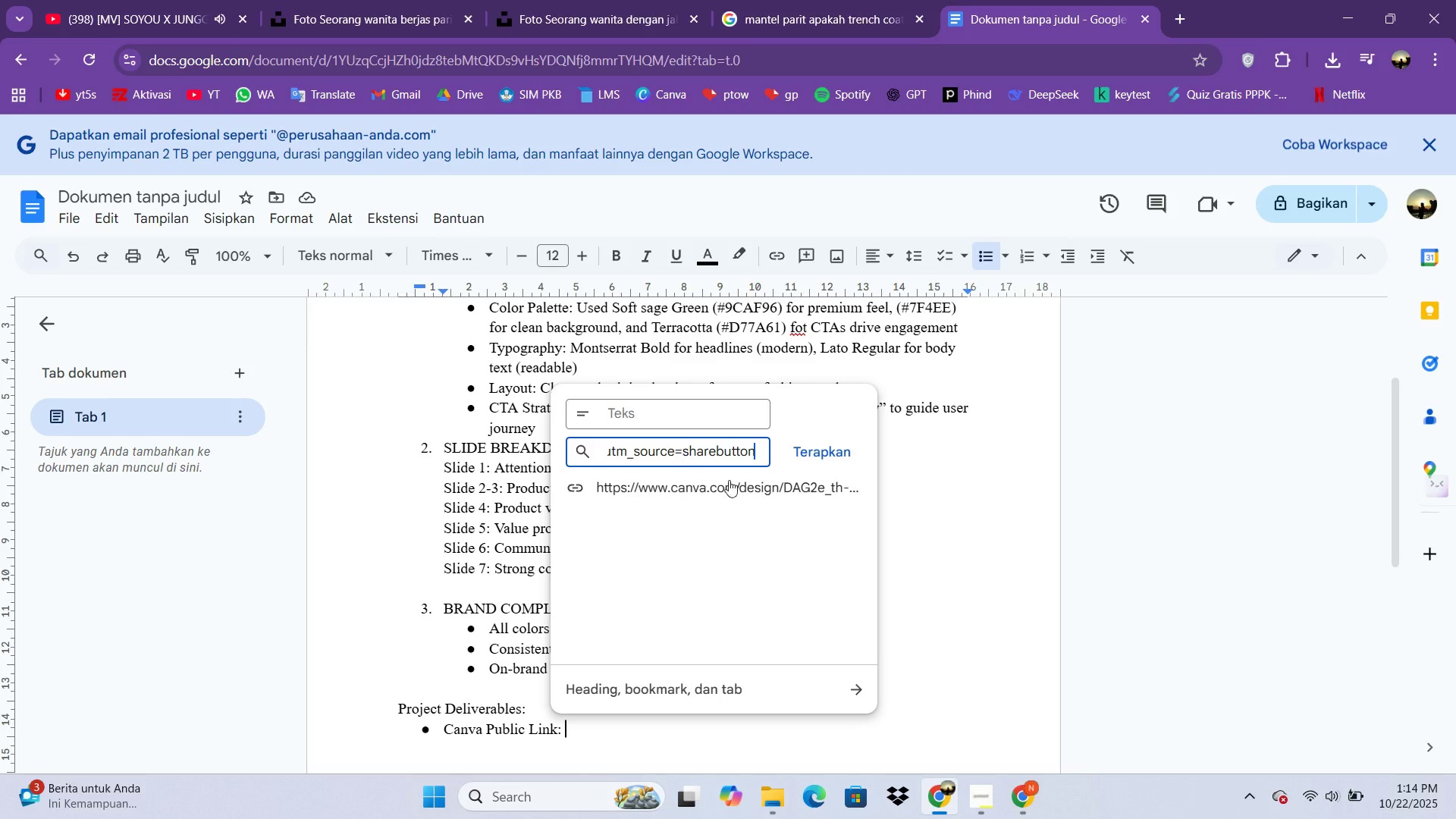 
scroll: coordinate [729, 480], scroll_direction: down, amount: 1.0
 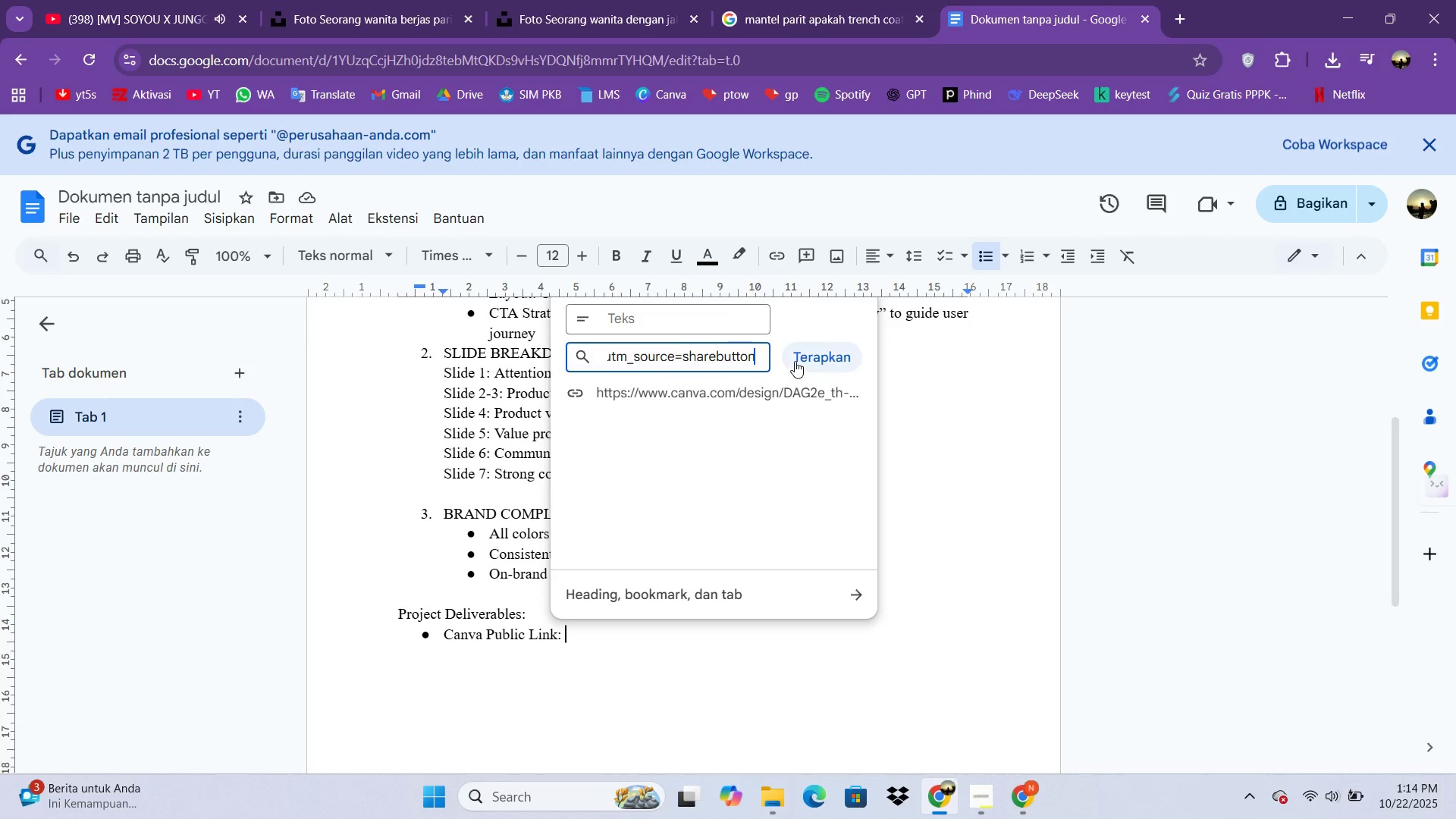 
left_click([803, 362])
 